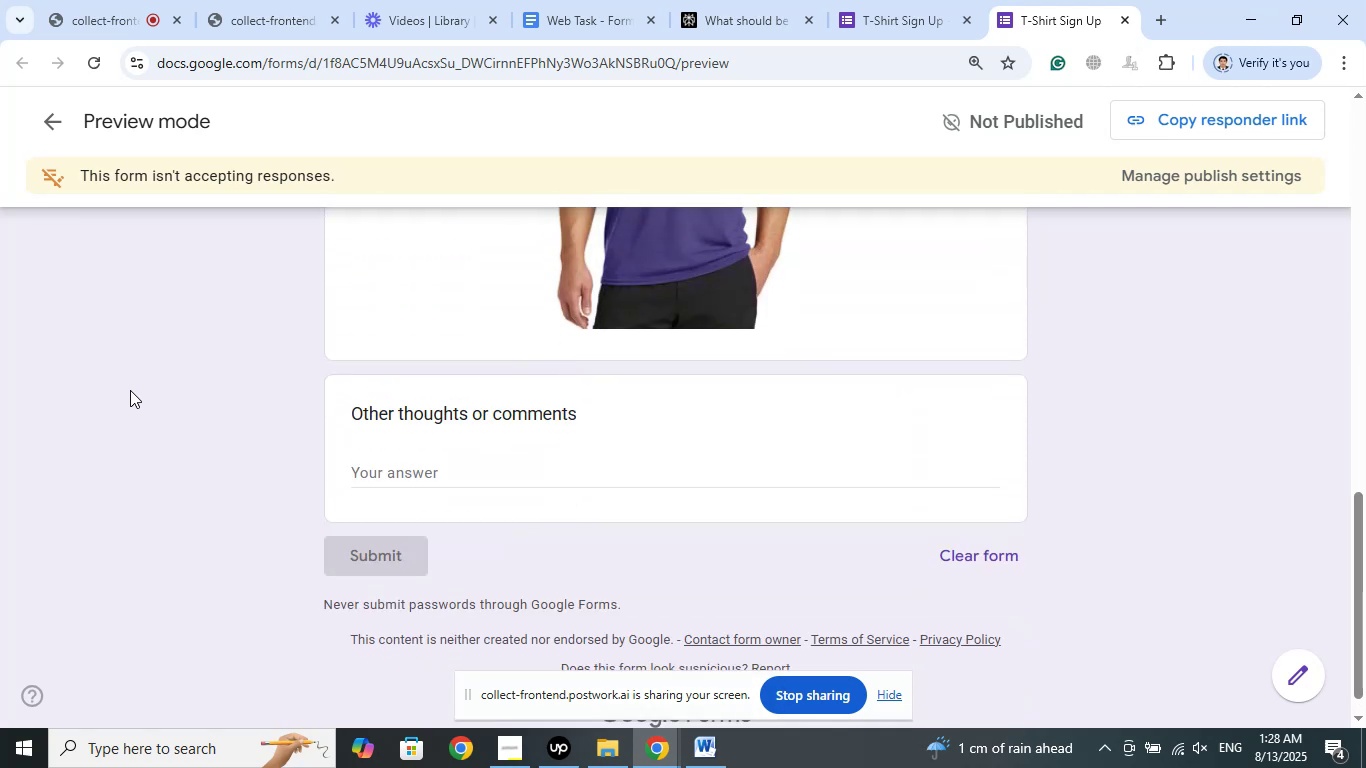 
left_click([137, 367])
 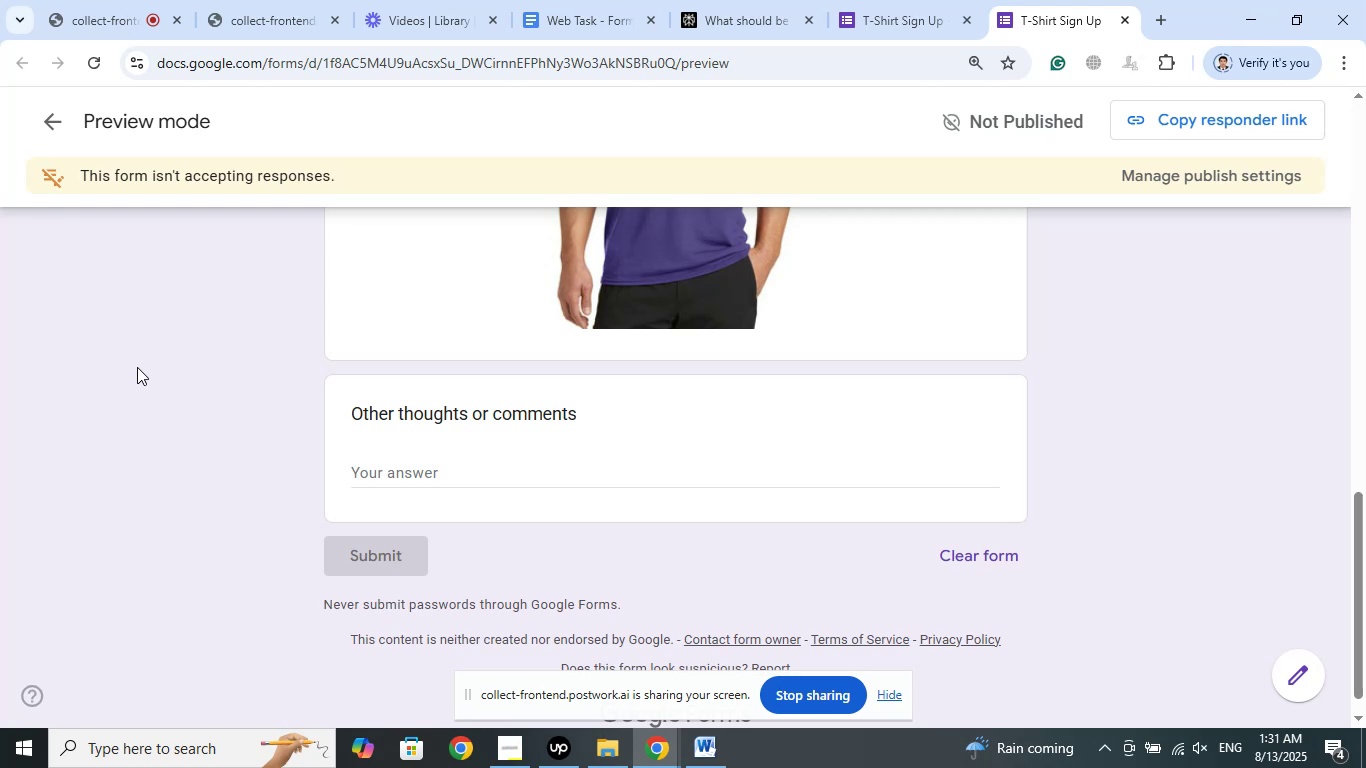 
wait(144.49)
 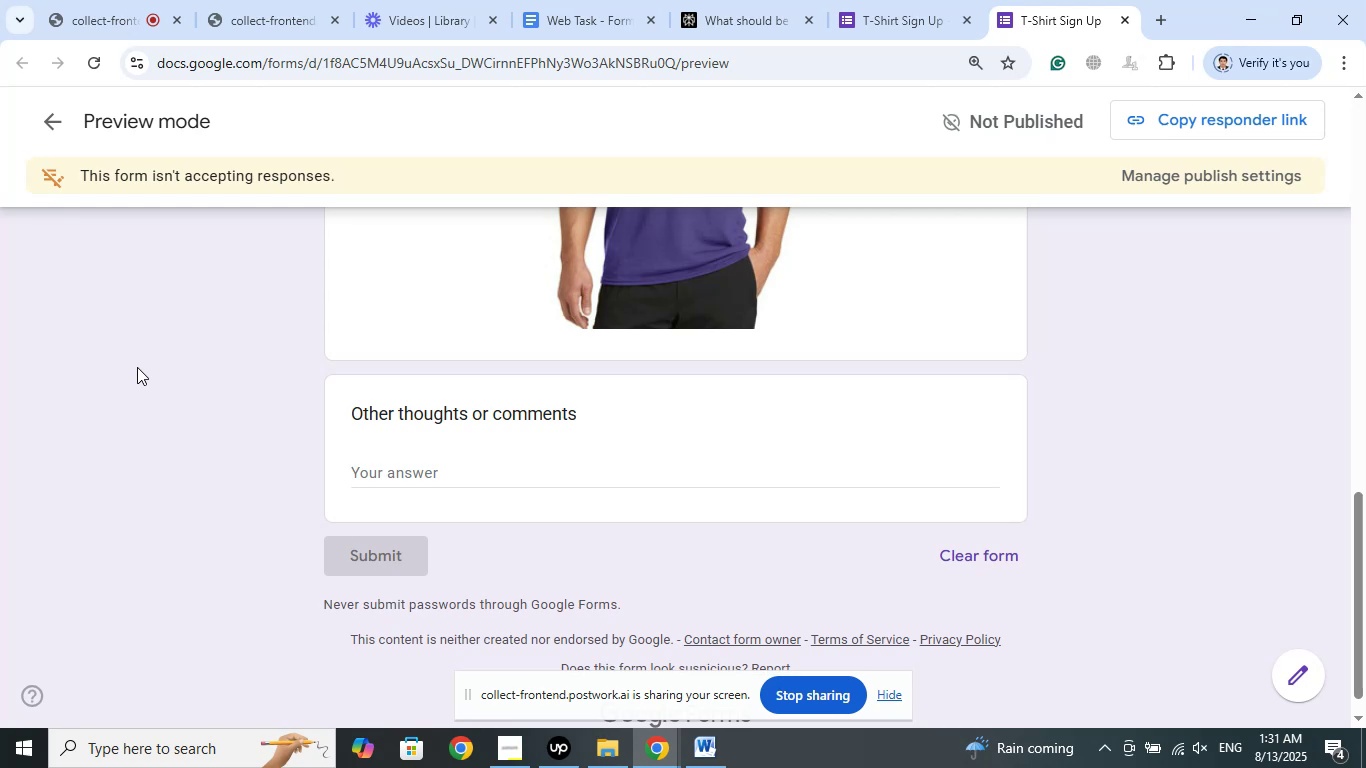 
scroll: coordinate [107, 325], scroll_direction: up, amount: 19.0
 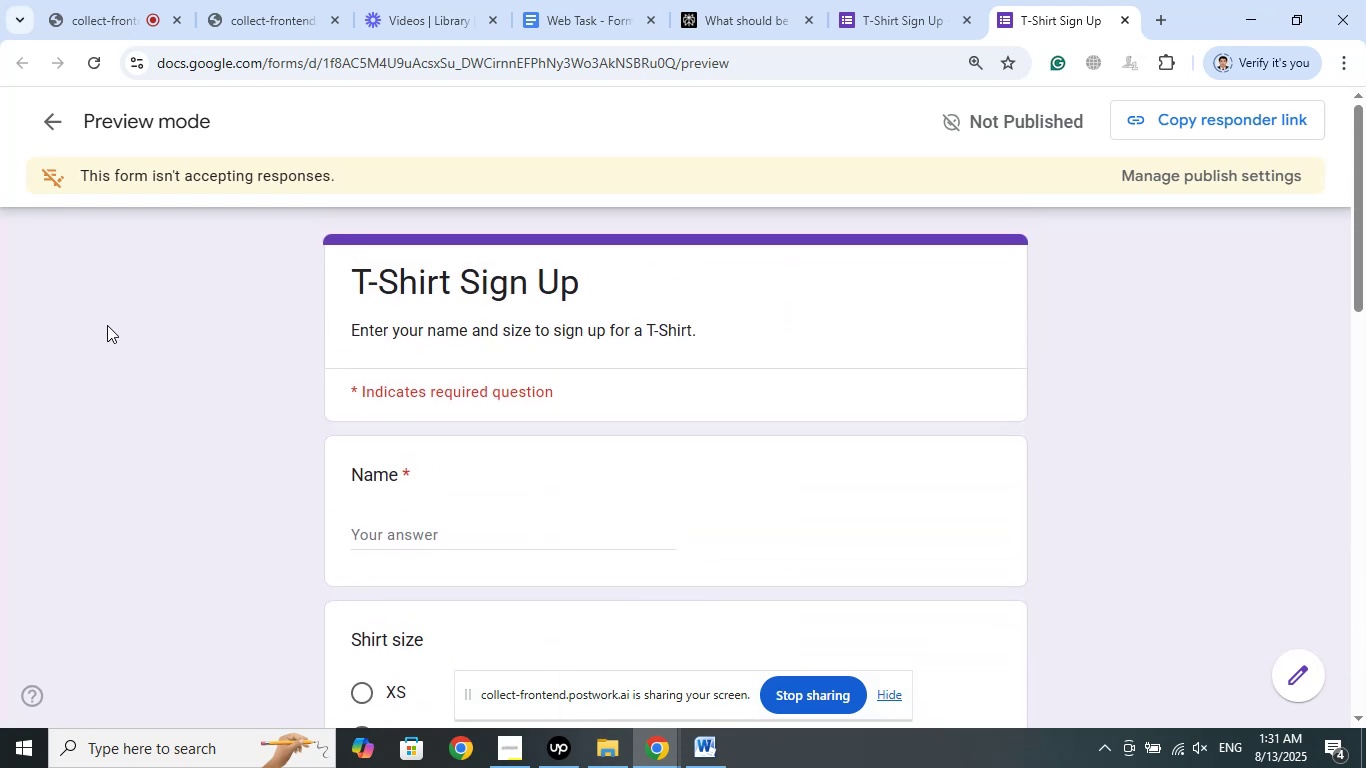 
scroll: coordinate [107, 325], scroll_direction: down, amount: 1.0
 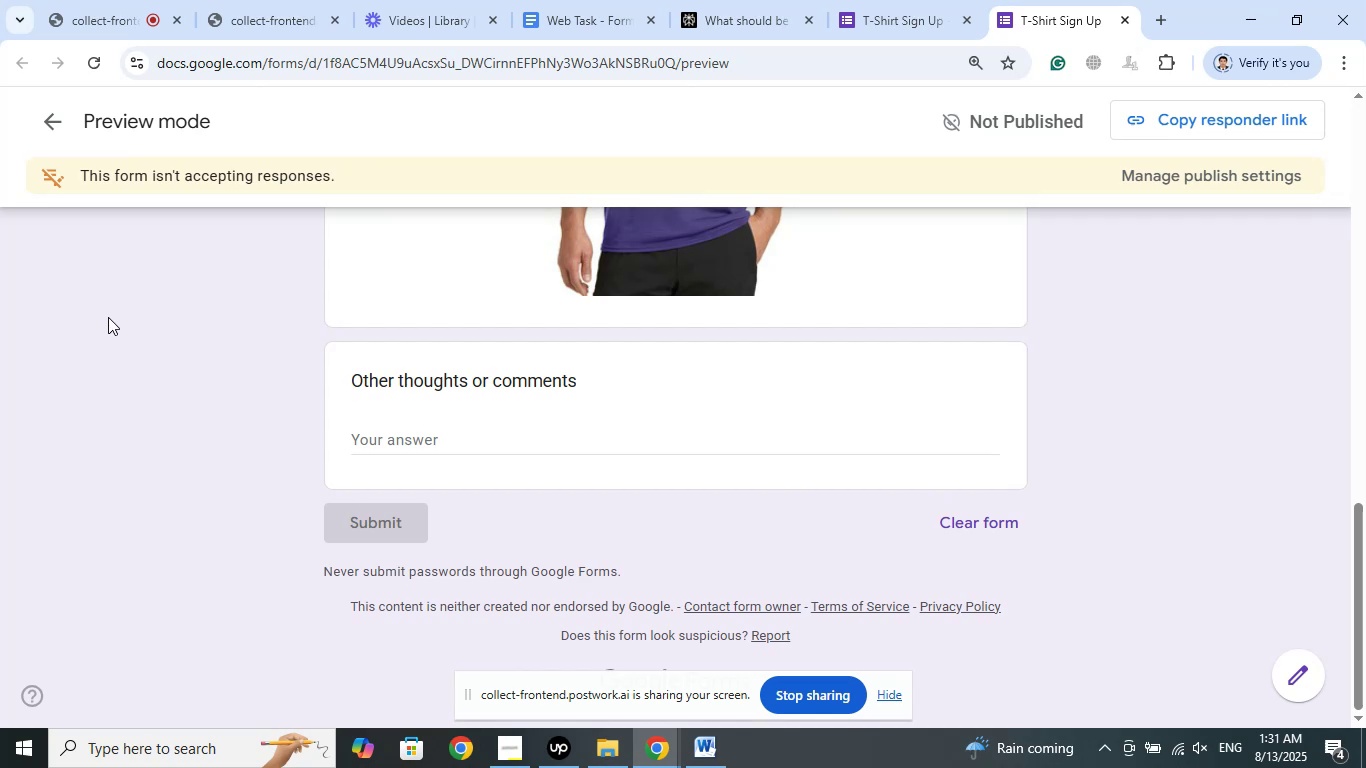 
wait(5.26)
 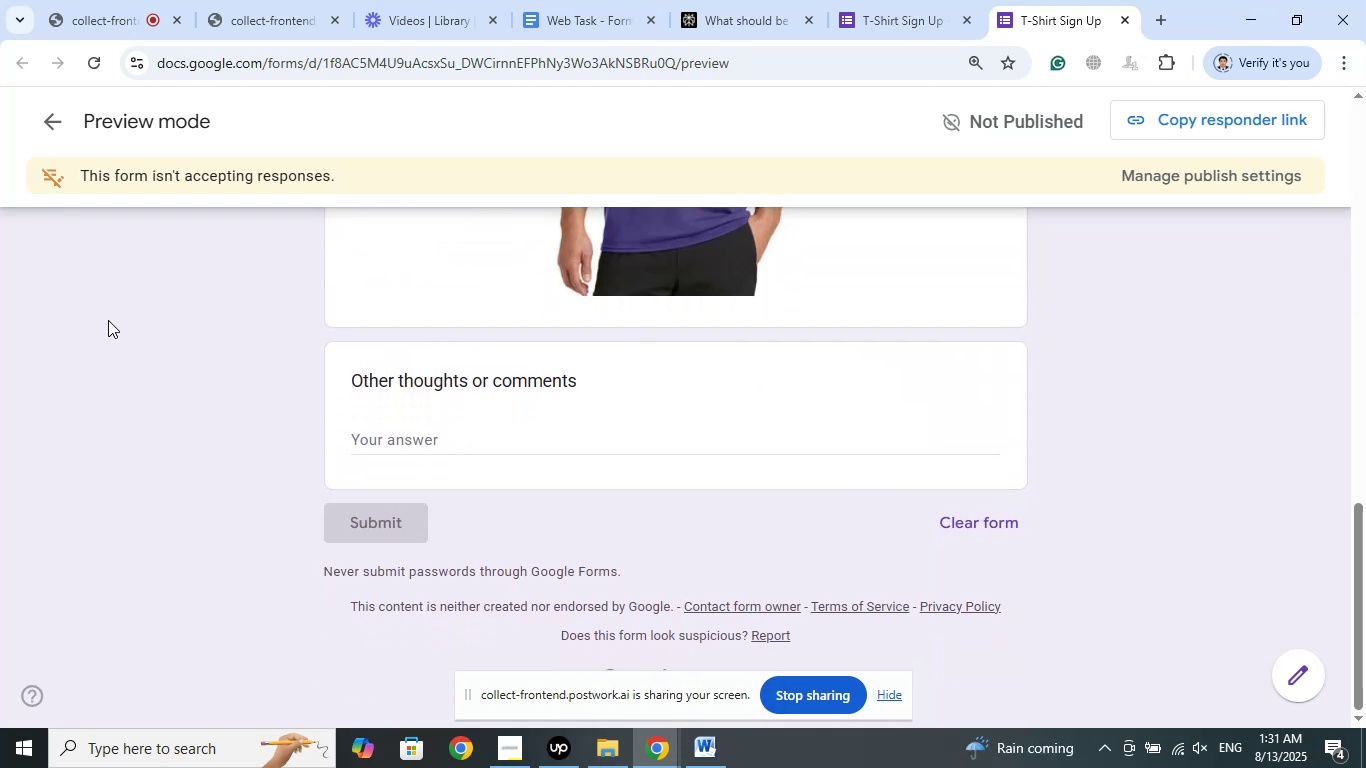 
left_click([900, 0])
 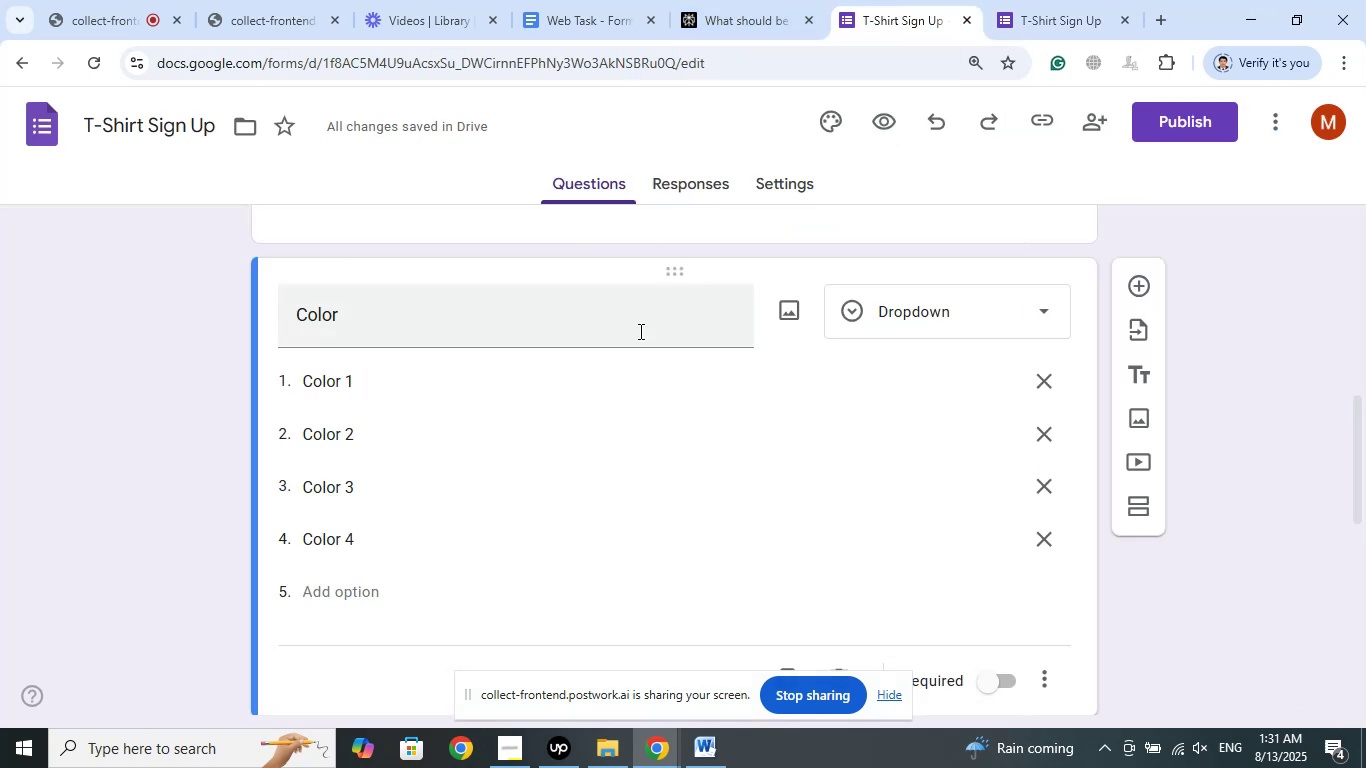 
scroll: coordinate [634, 339], scroll_direction: up, amount: 10.0
 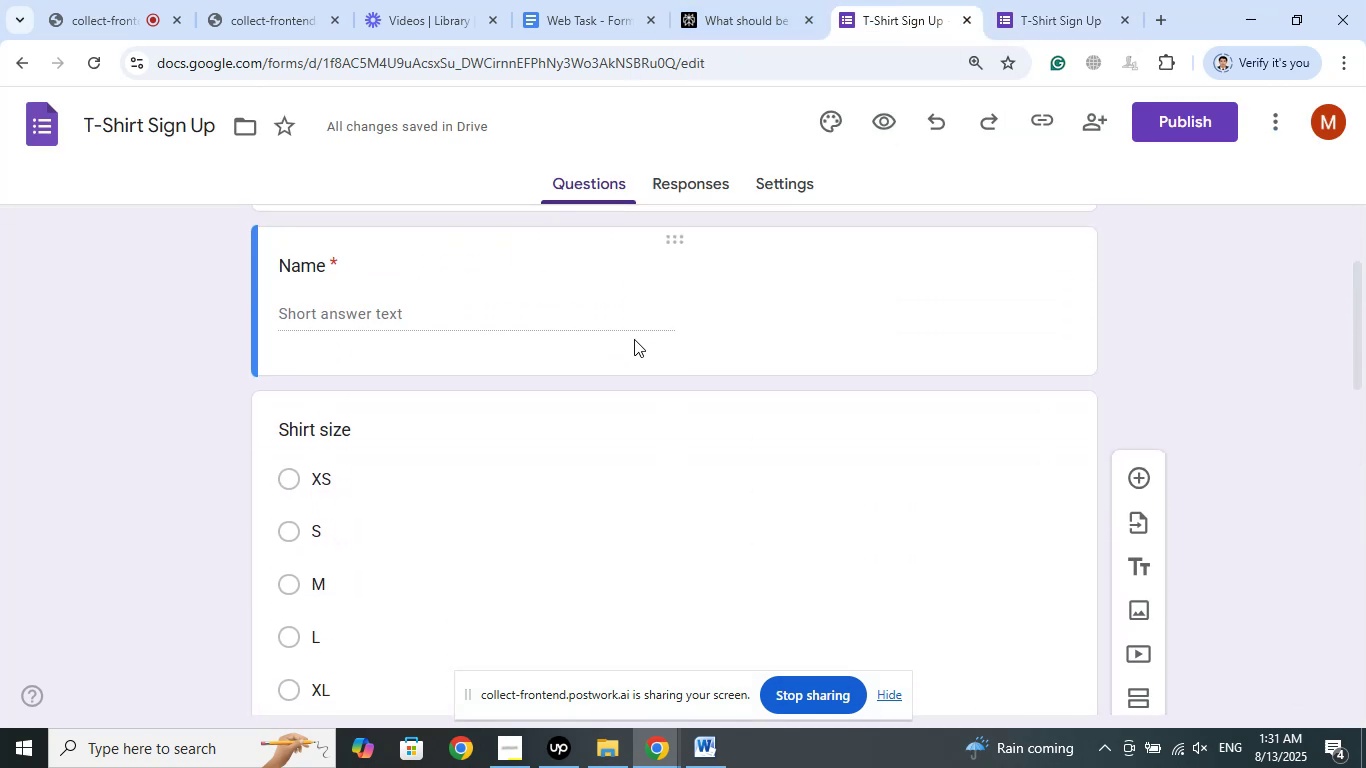 
scroll: coordinate [634, 339], scroll_direction: down, amount: 4.0
 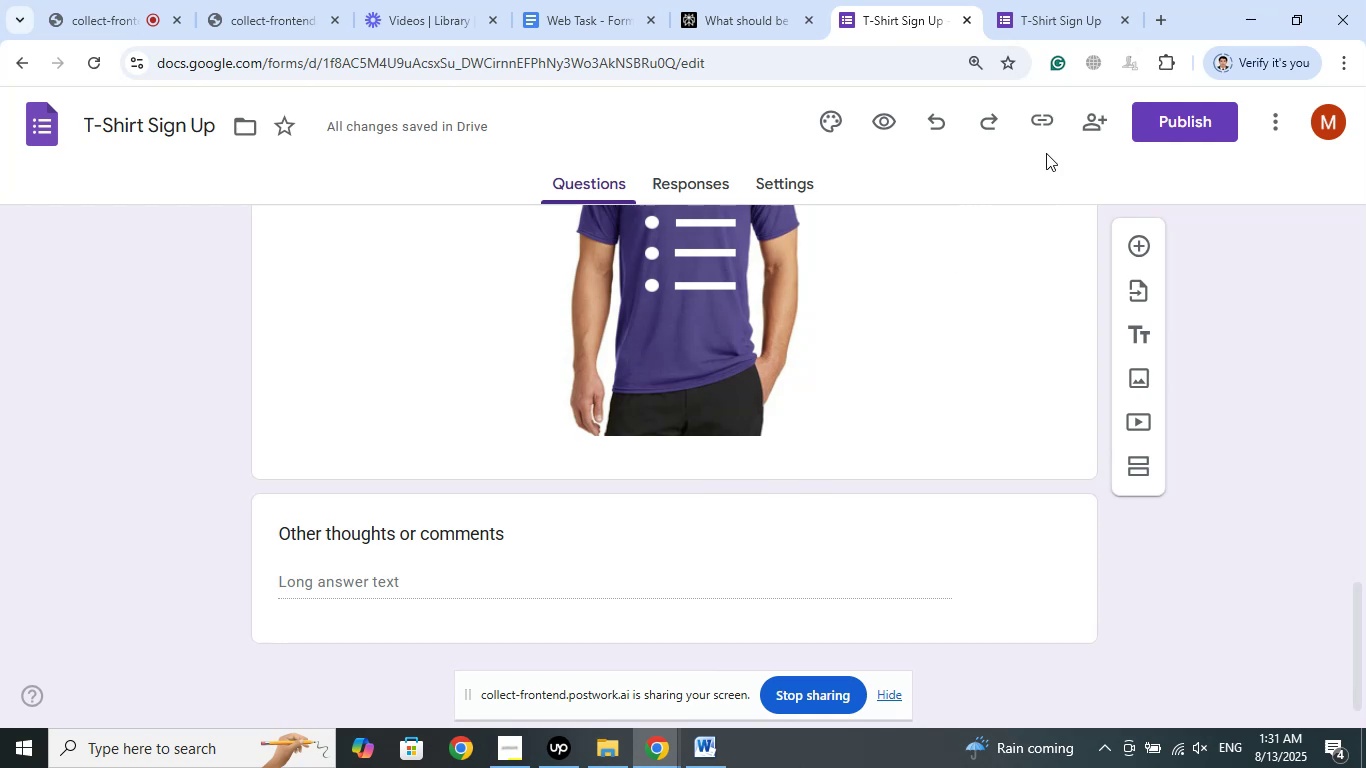 
left_click([1057, 18])
 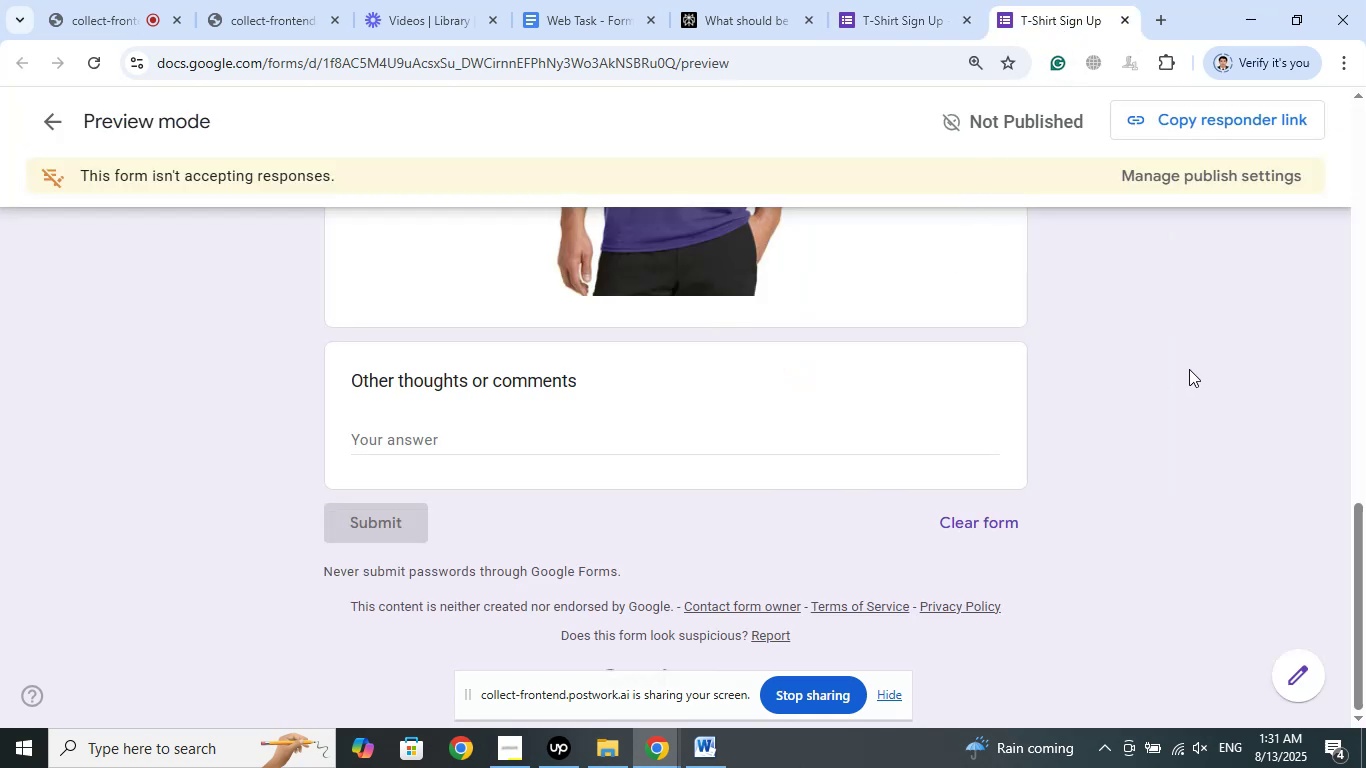 
scroll: coordinate [1189, 369], scroll_direction: up, amount: 3.0
 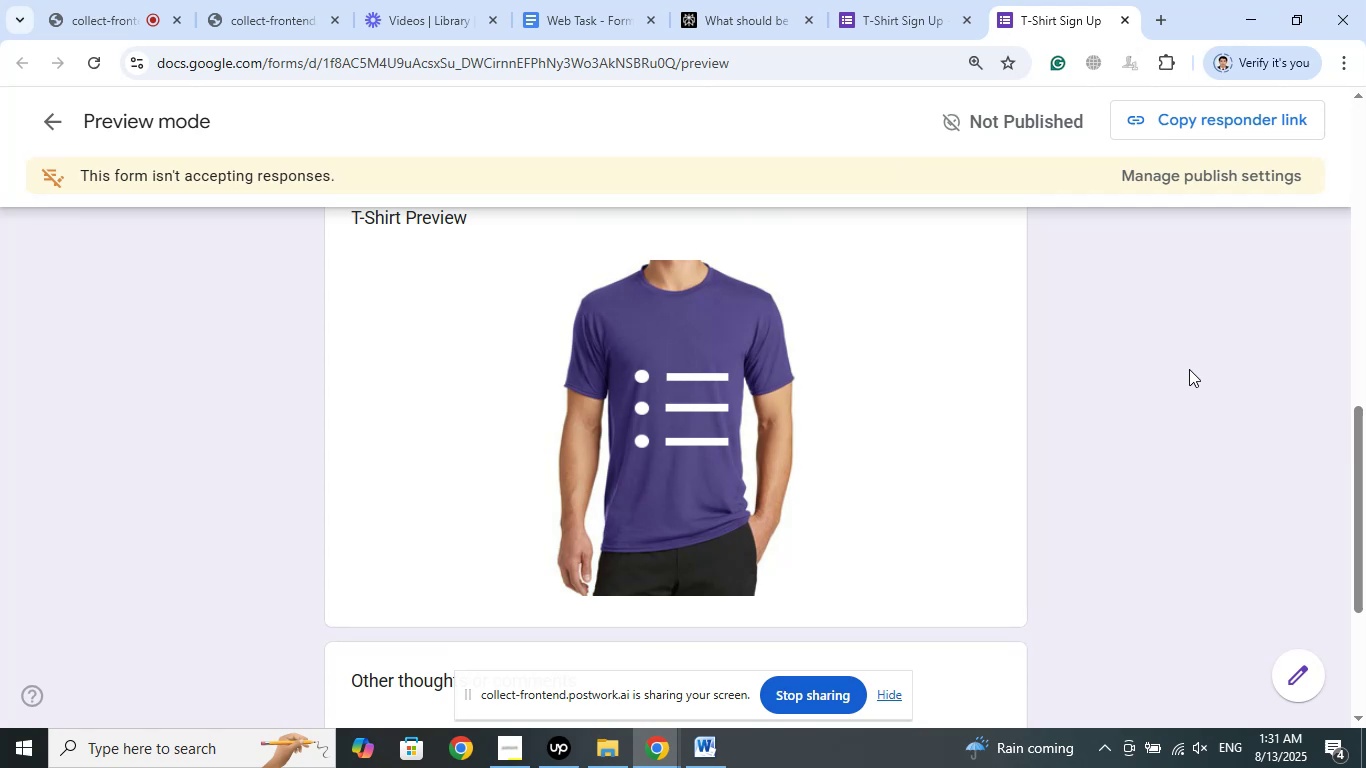 
wait(18.13)
 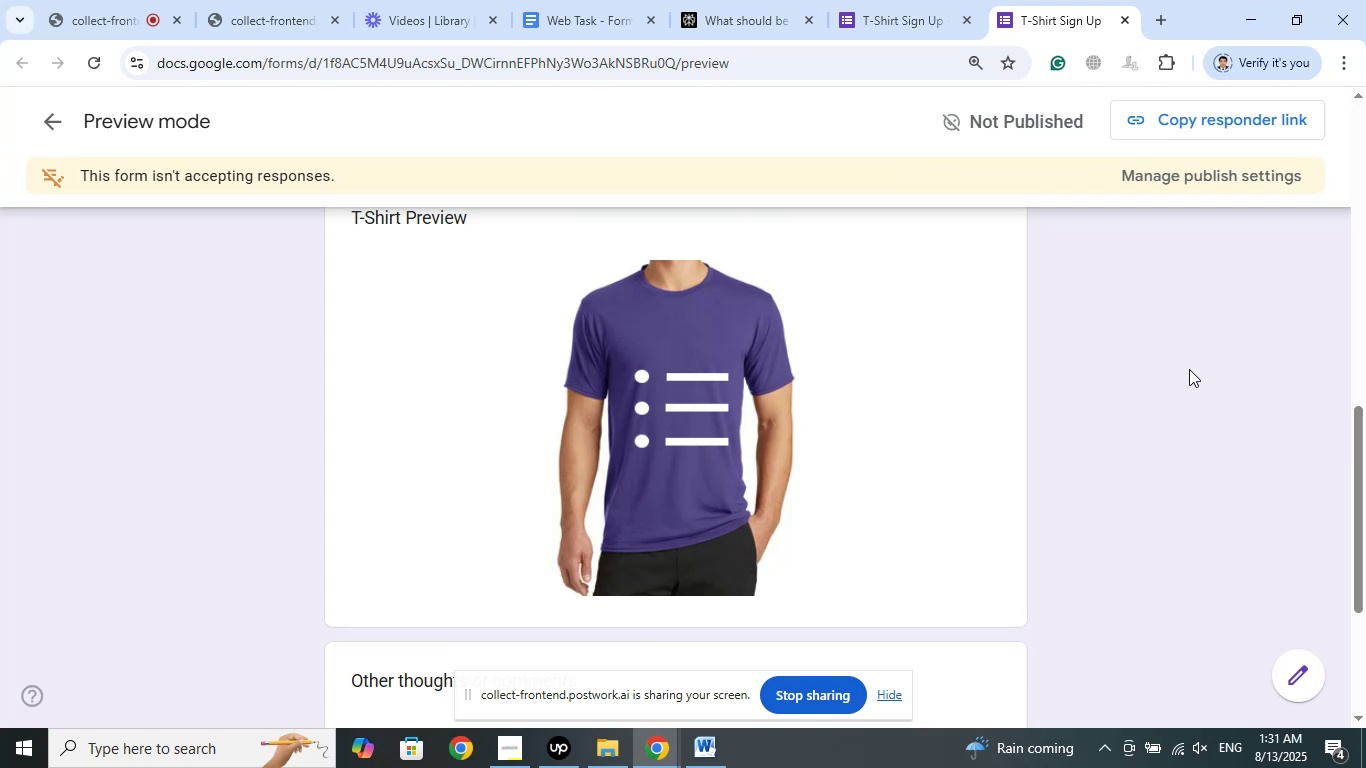 
scroll: coordinate [1206, 371], scroll_direction: up, amount: 12.0
 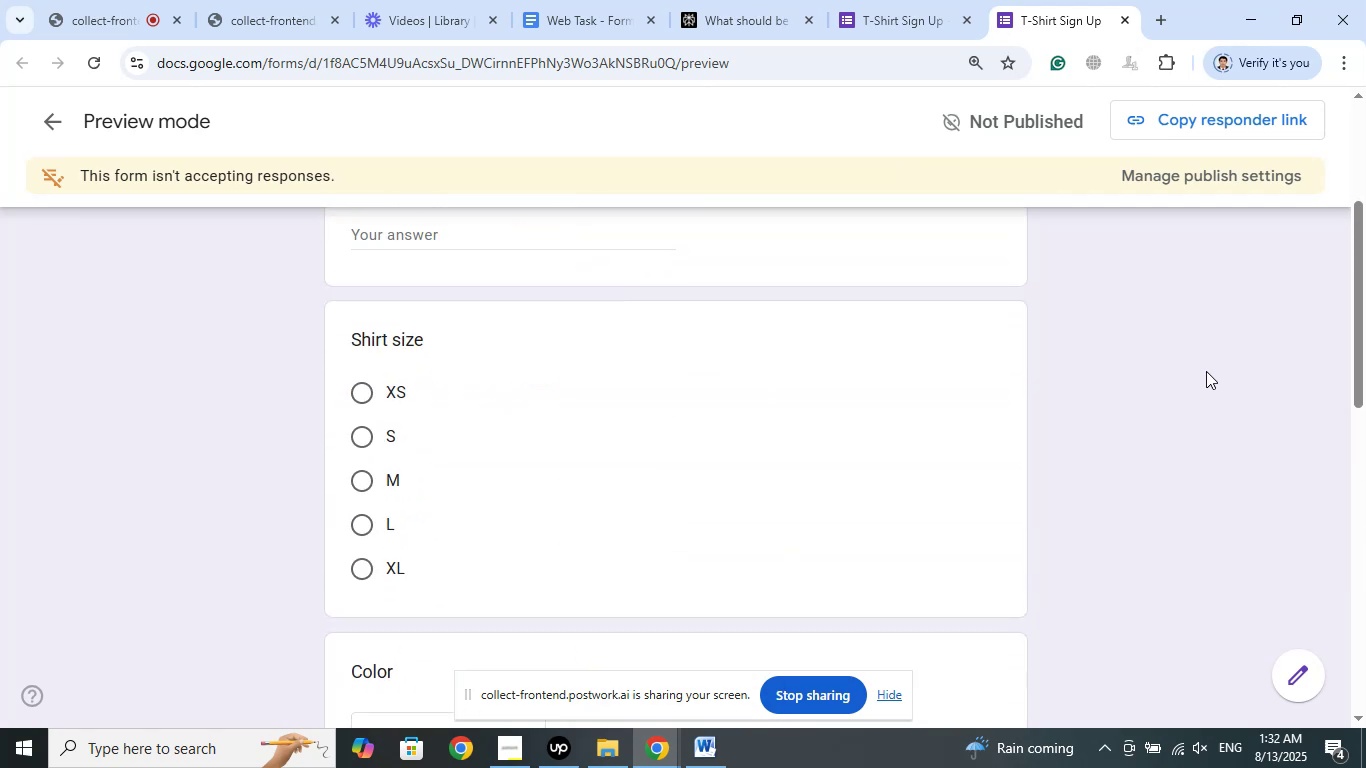 
scroll: coordinate [1173, 384], scroll_direction: down, amount: 12.0
 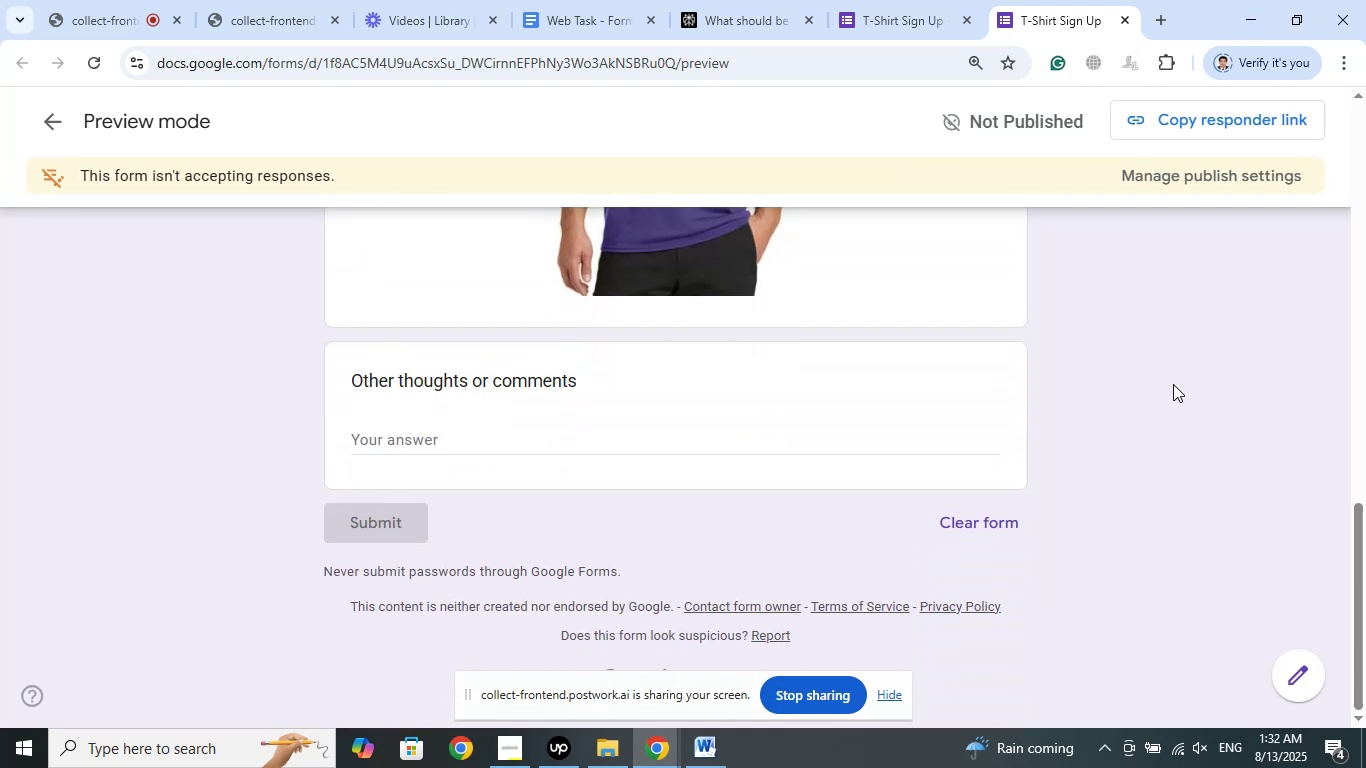 
wait(8.91)
 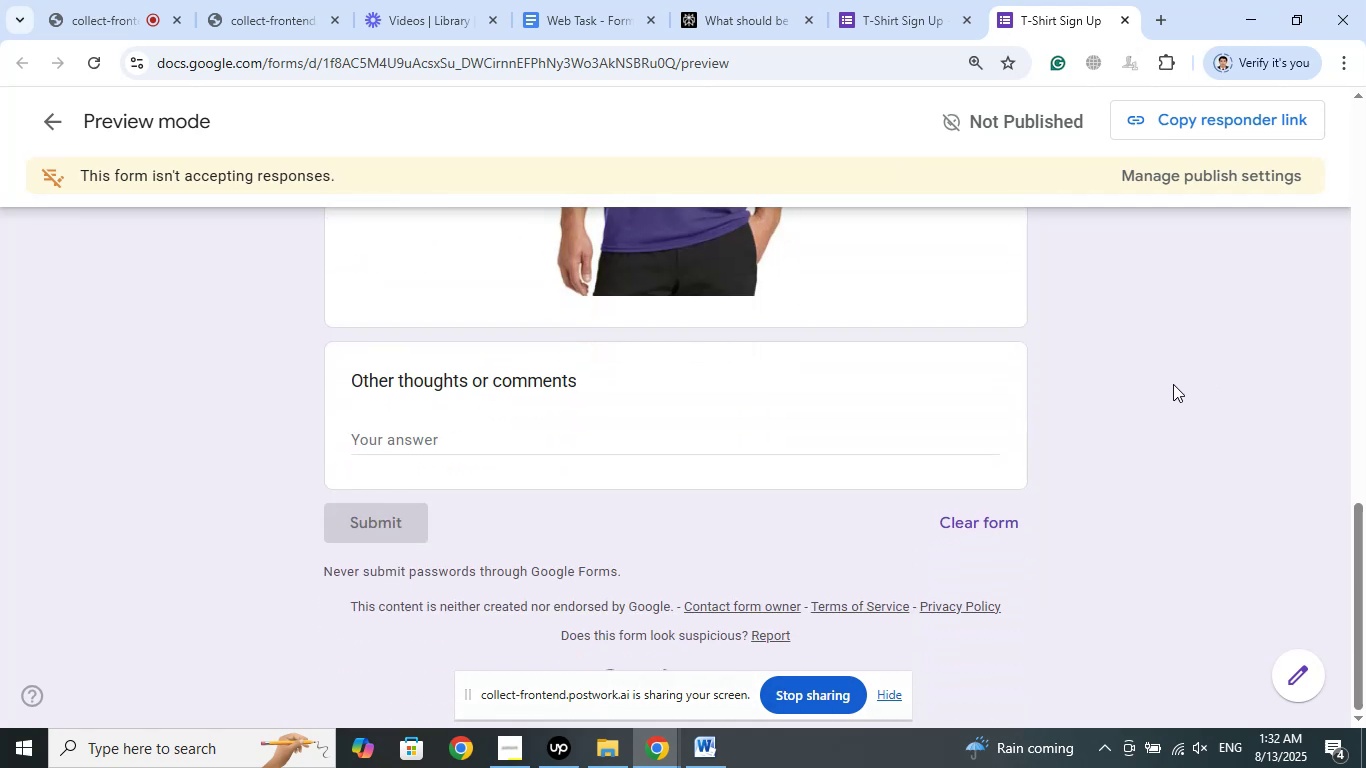 
scroll: coordinate [853, 472], scroll_direction: down, amount: 8.0
 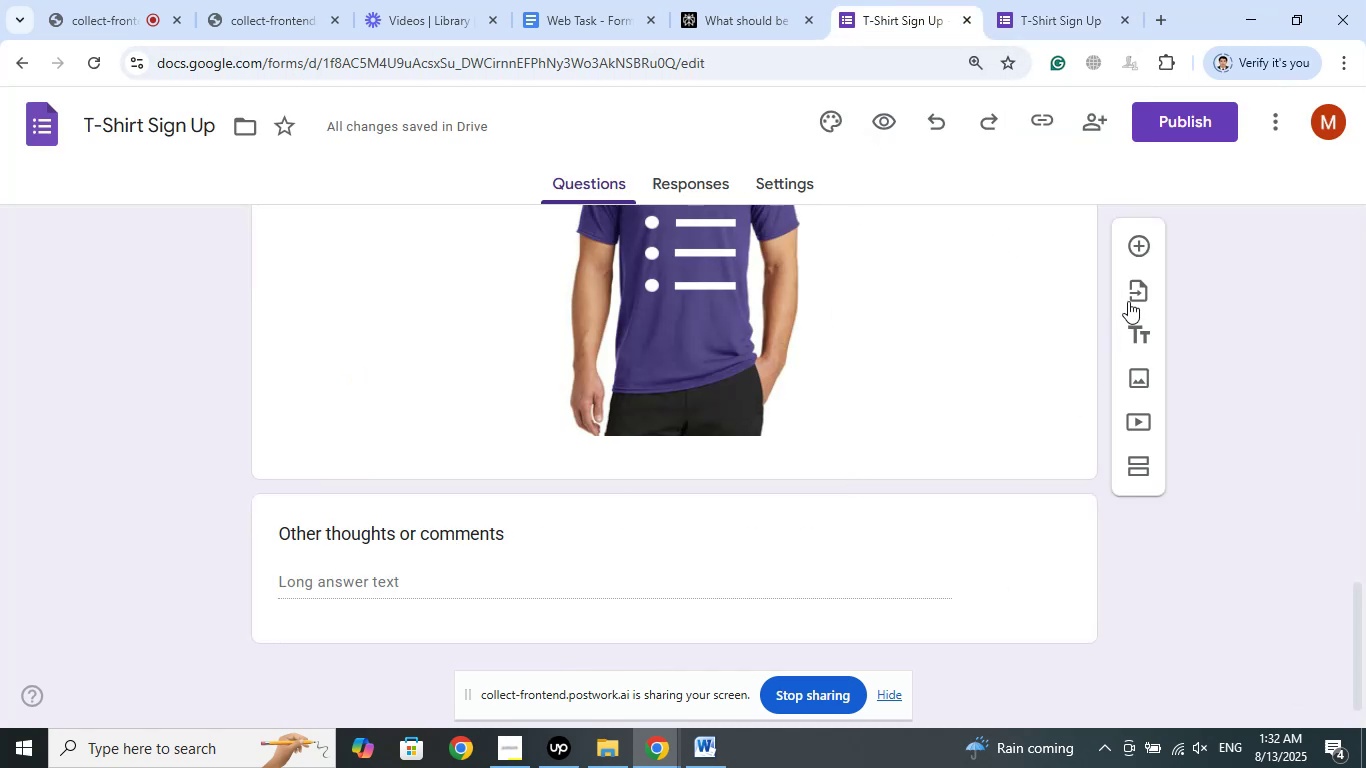 
left_click([1143, 250])
 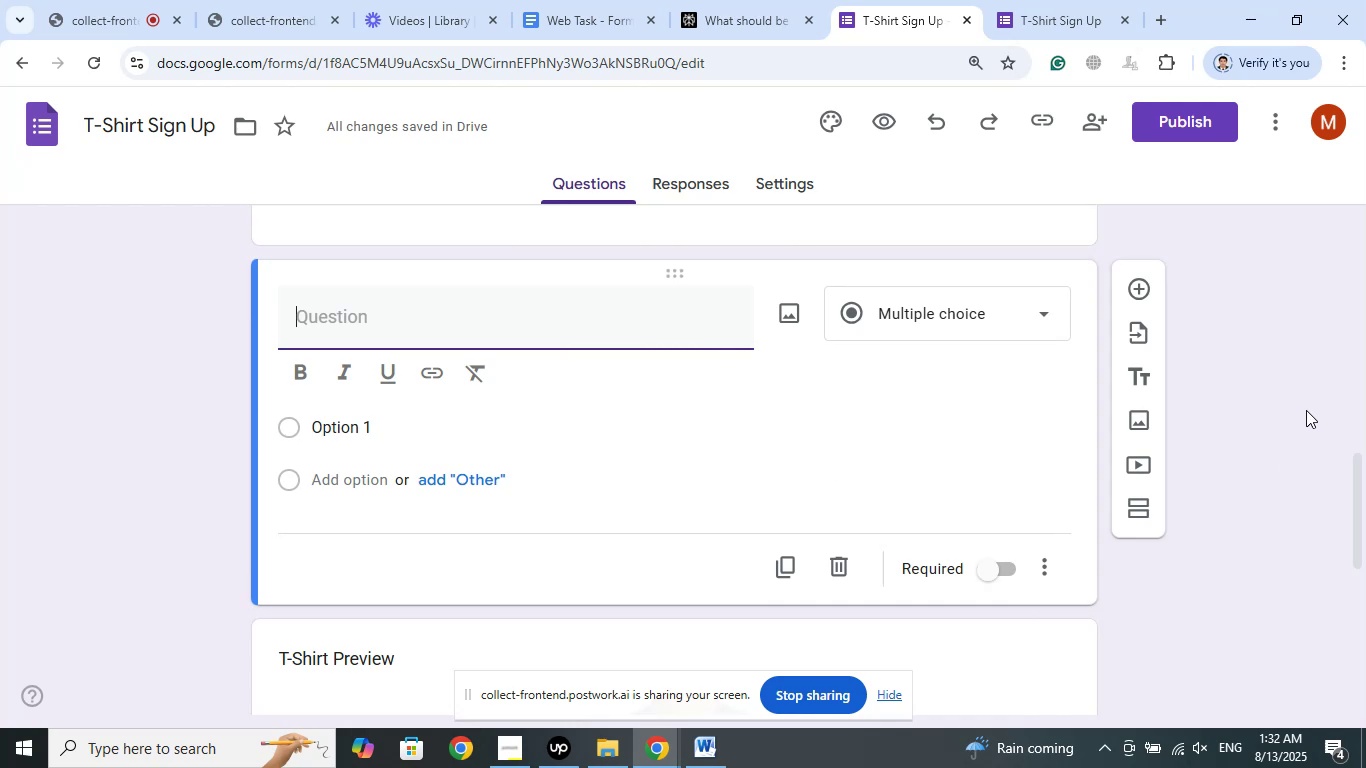 
wait(5.03)
 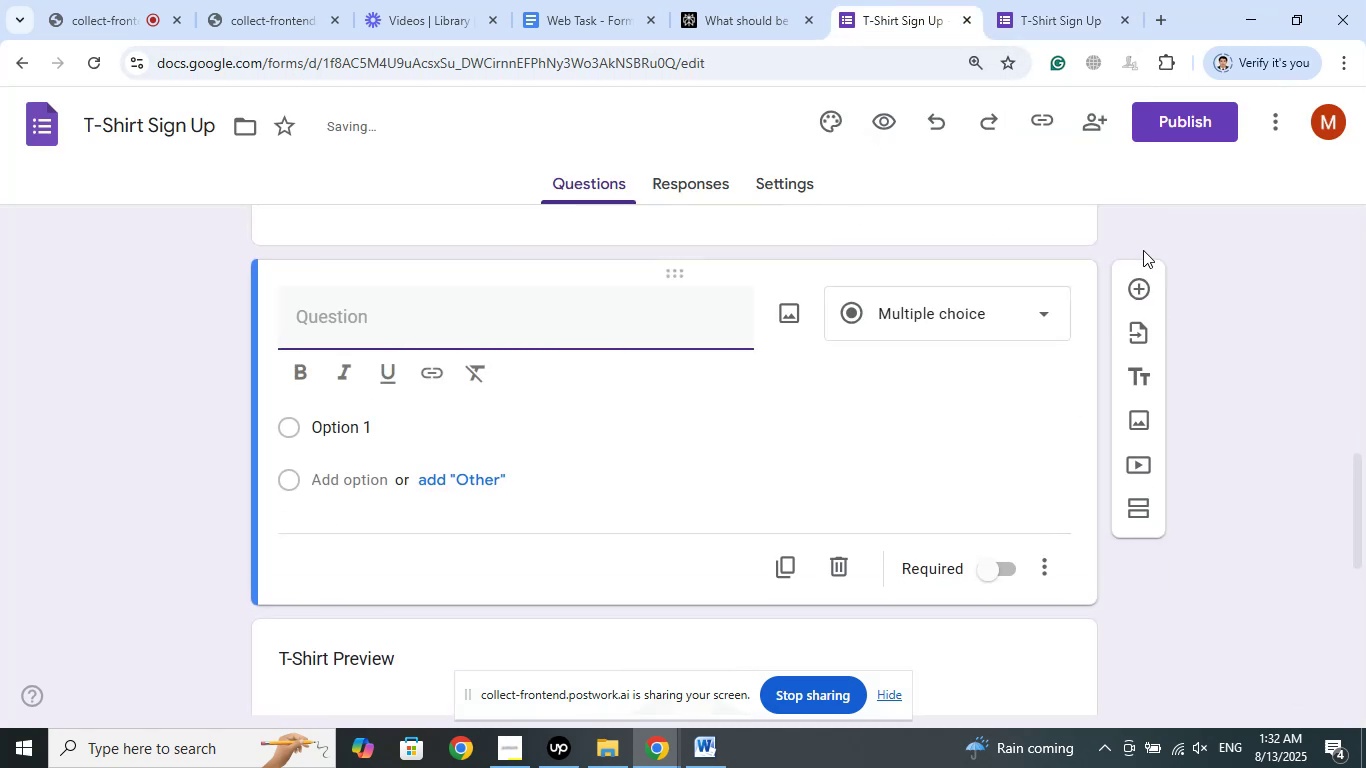 
scroll: coordinate [1306, 410], scroll_direction: down, amount: 3.0
 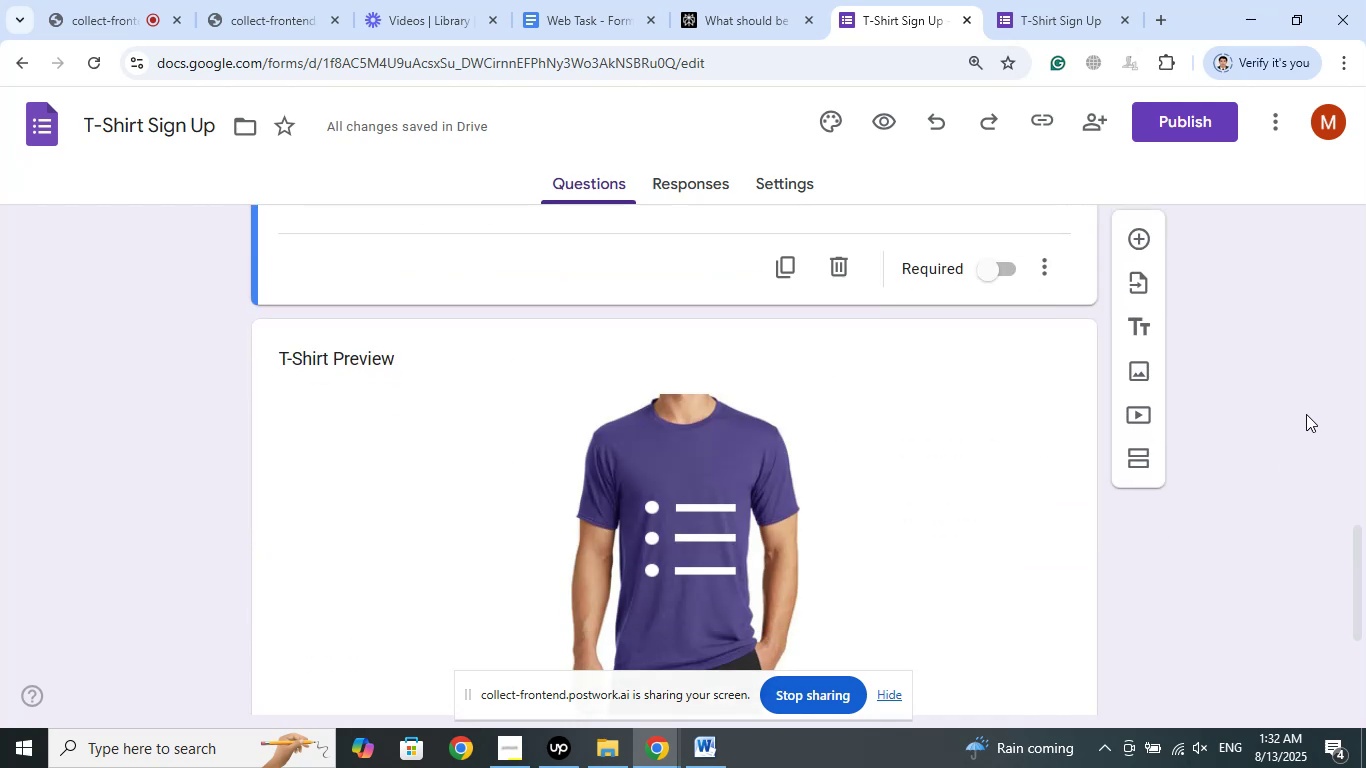 
scroll: coordinate [1306, 414], scroll_direction: up, amount: 3.0
 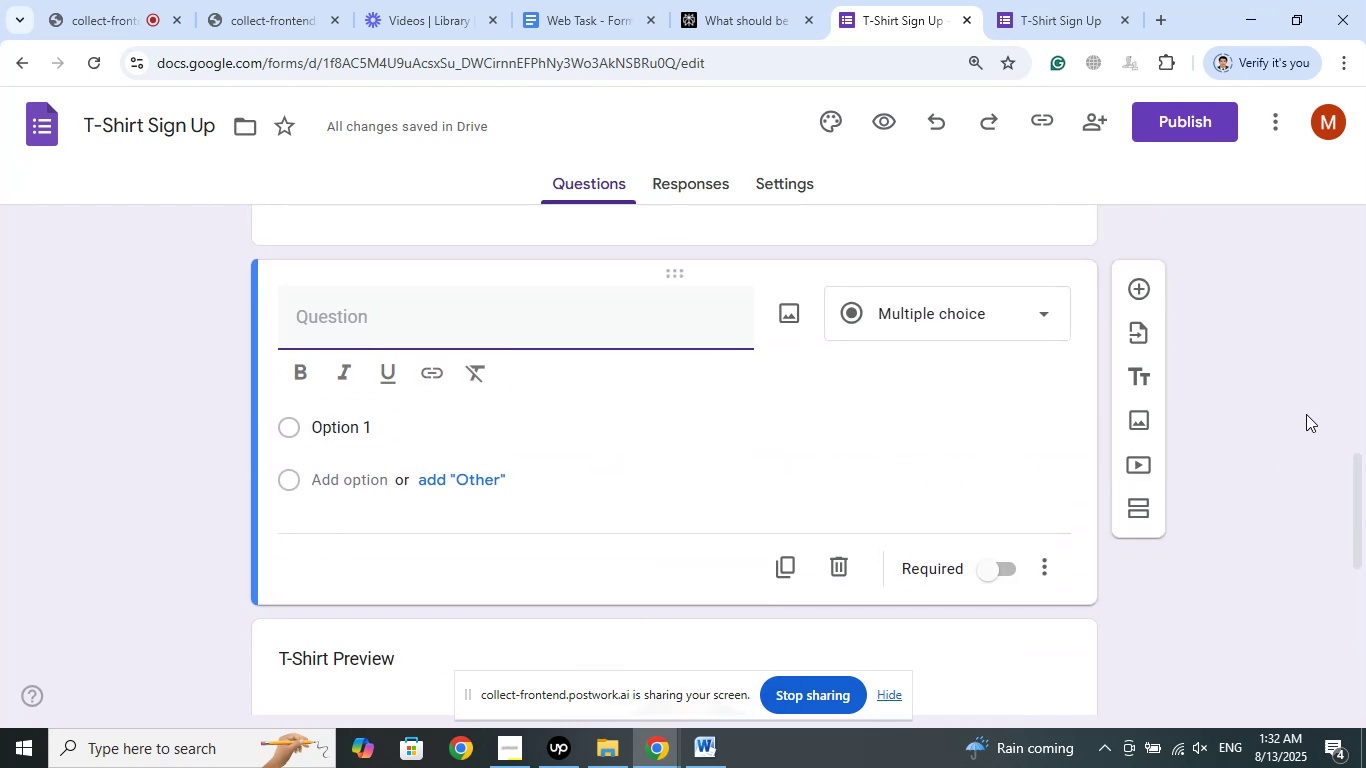 
type(Email)
 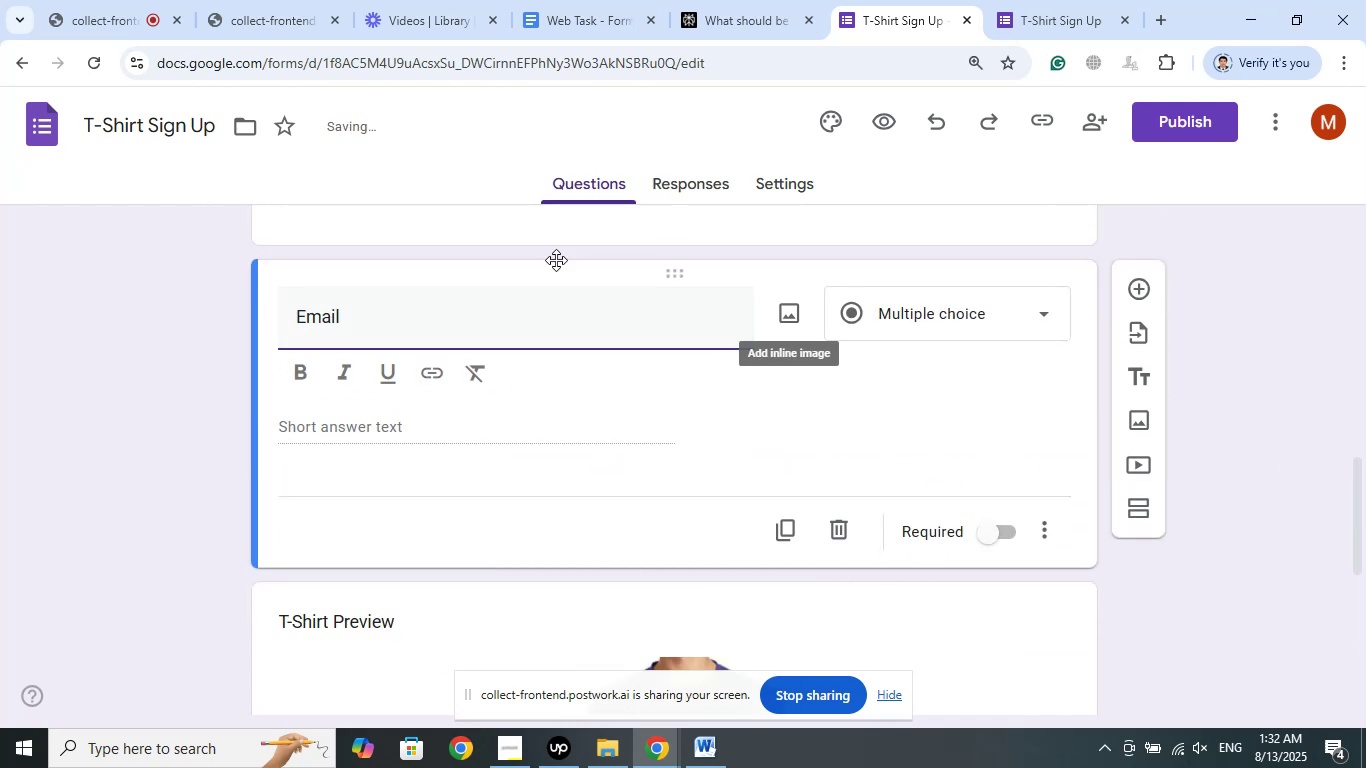 
left_click([175, 319])
 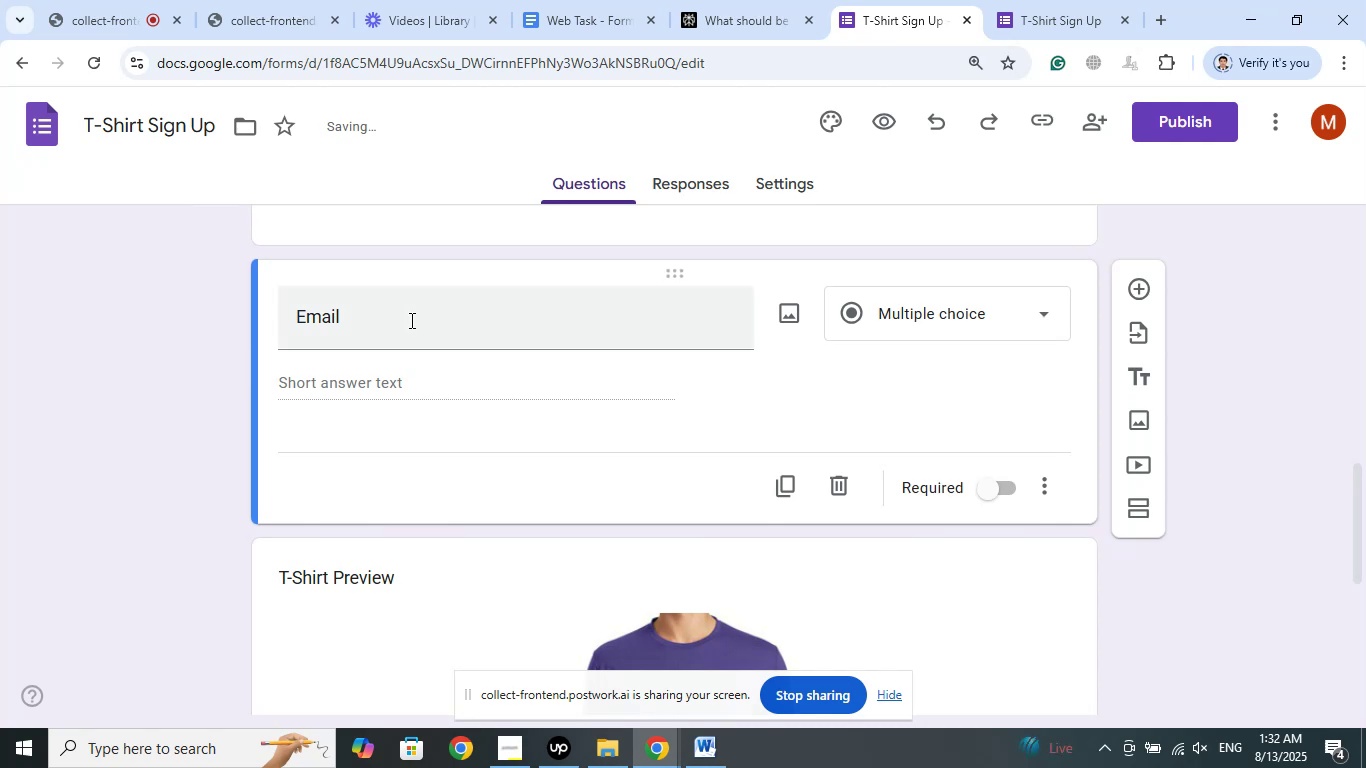 
left_click([415, 310])
 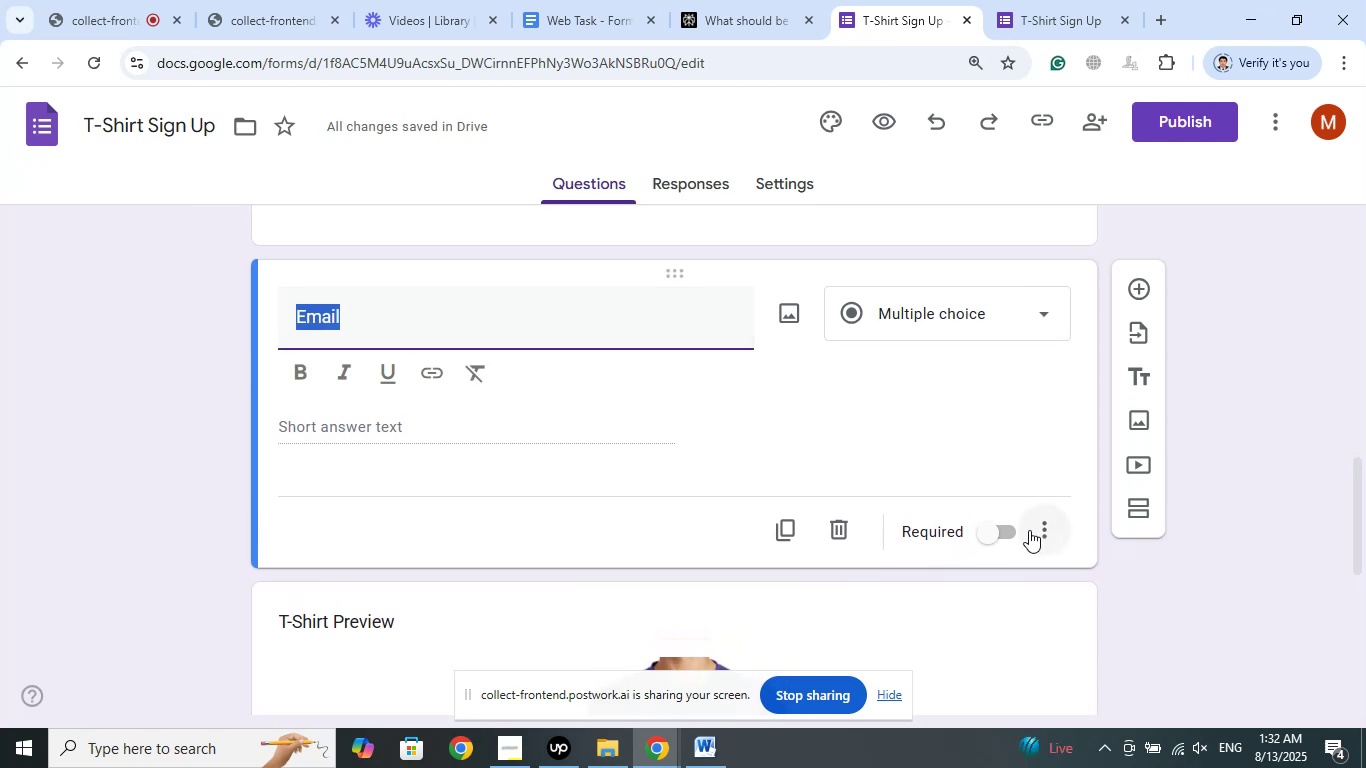 
left_click([1007, 532])
 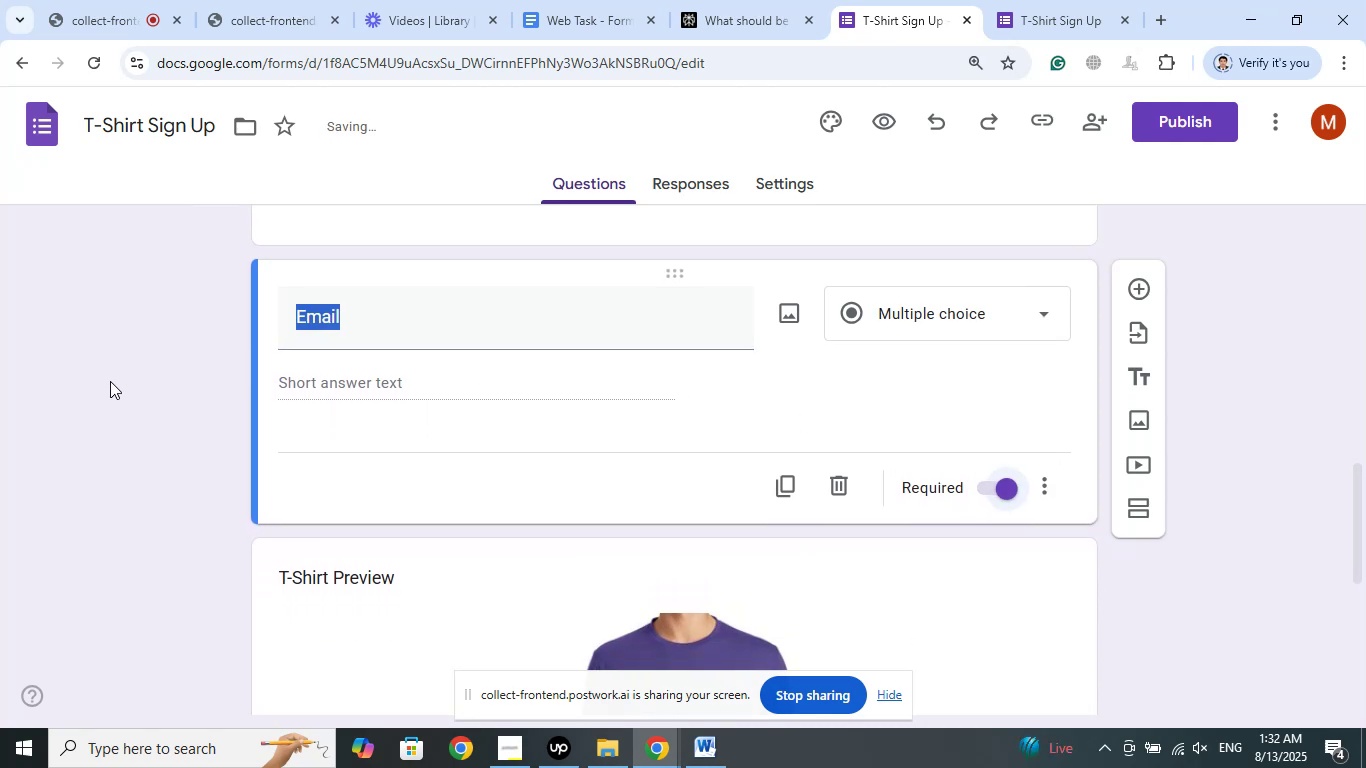 
left_click([104, 376])
 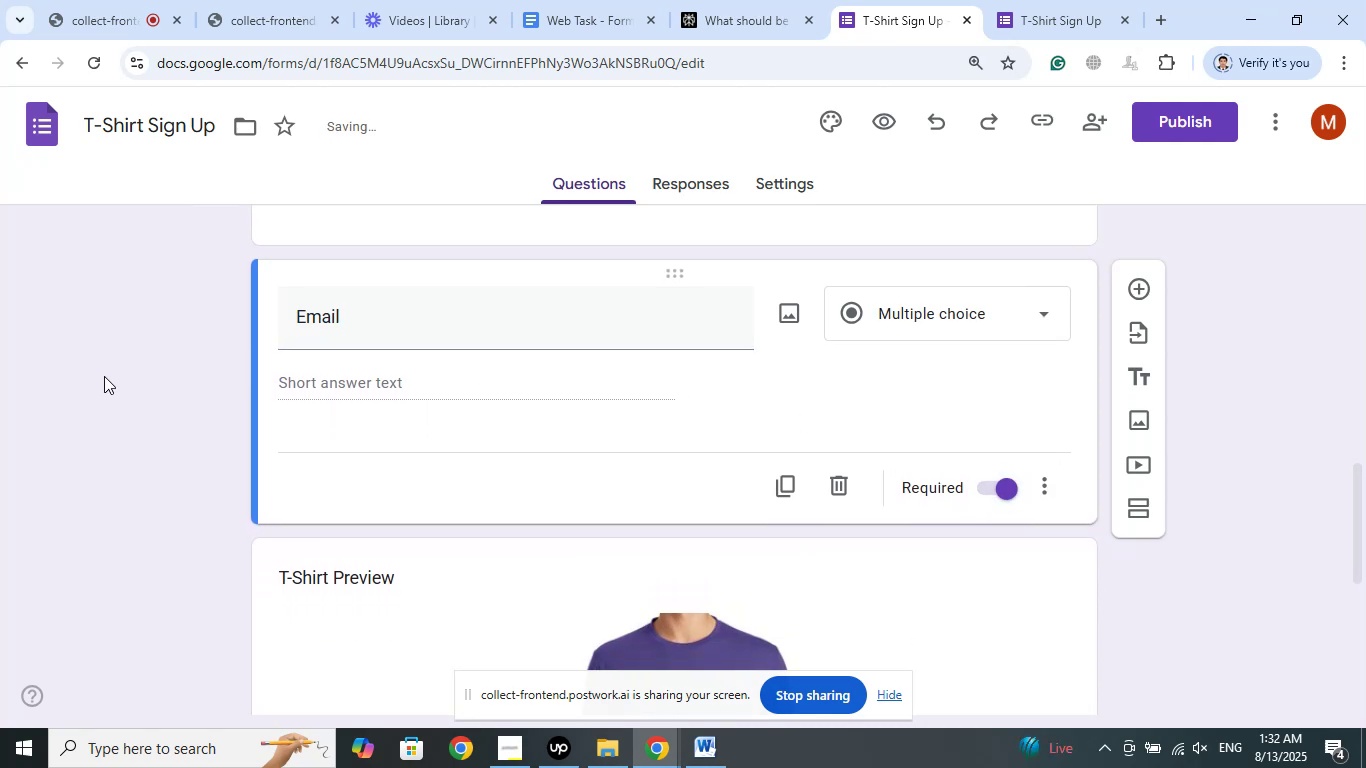 
scroll: coordinate [123, 364], scroll_direction: down, amount: 9.0
 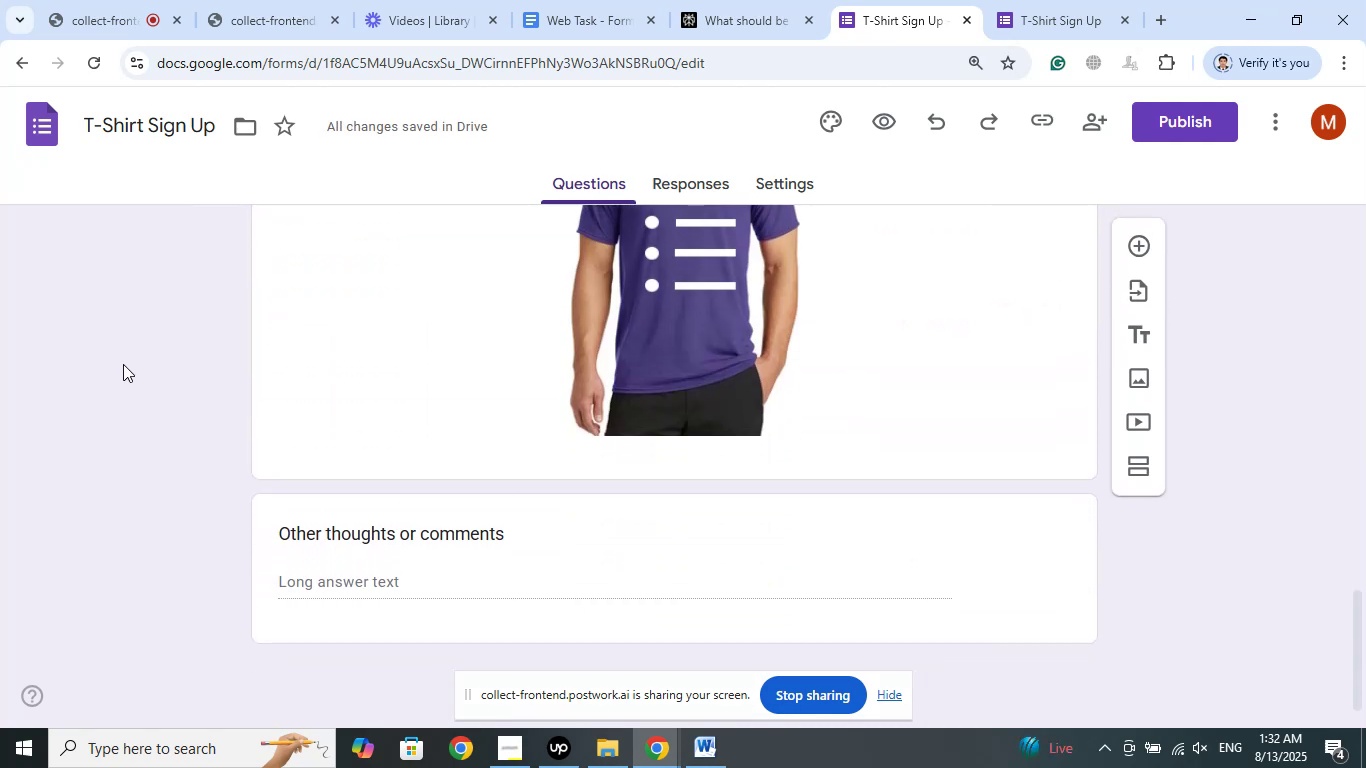 
scroll: coordinate [198, 373], scroll_direction: up, amount: 6.0
 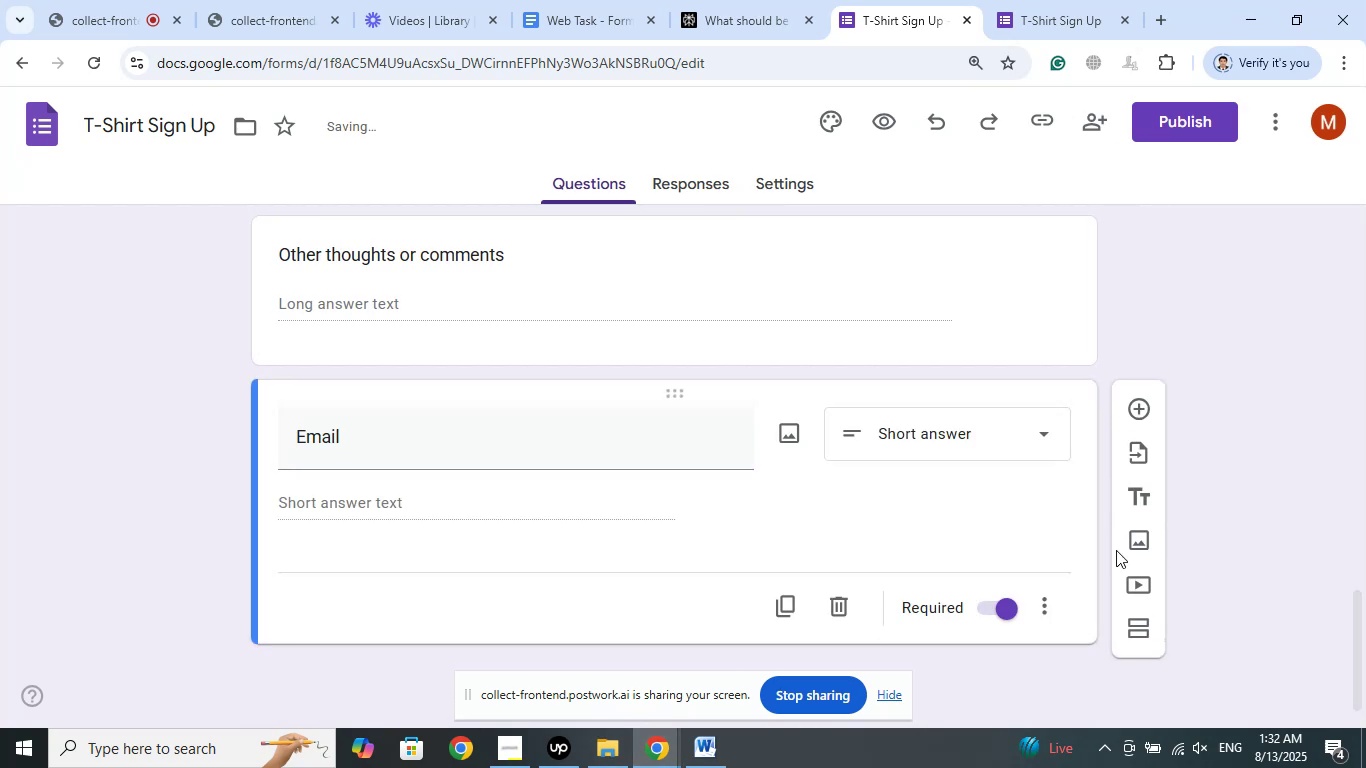 
wait(6.88)
 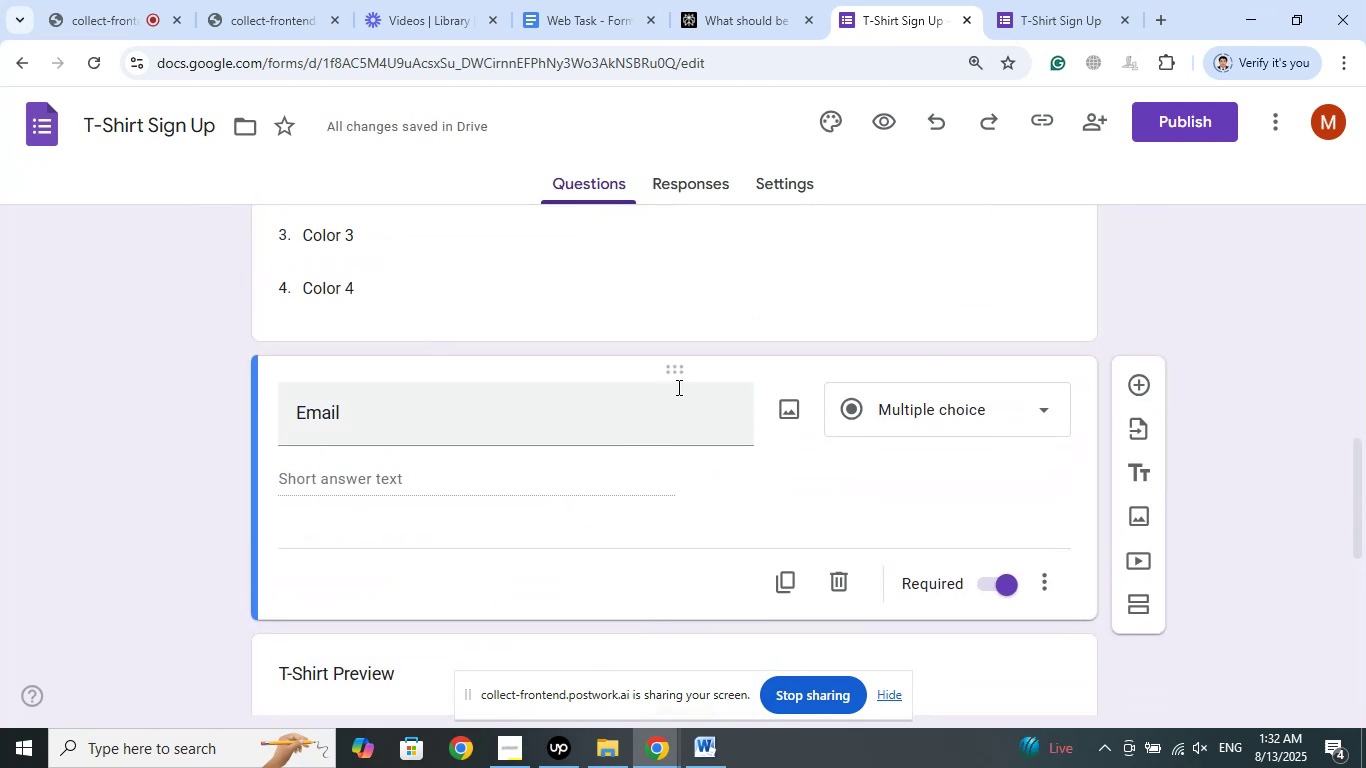 
left_click([1065, 37])
 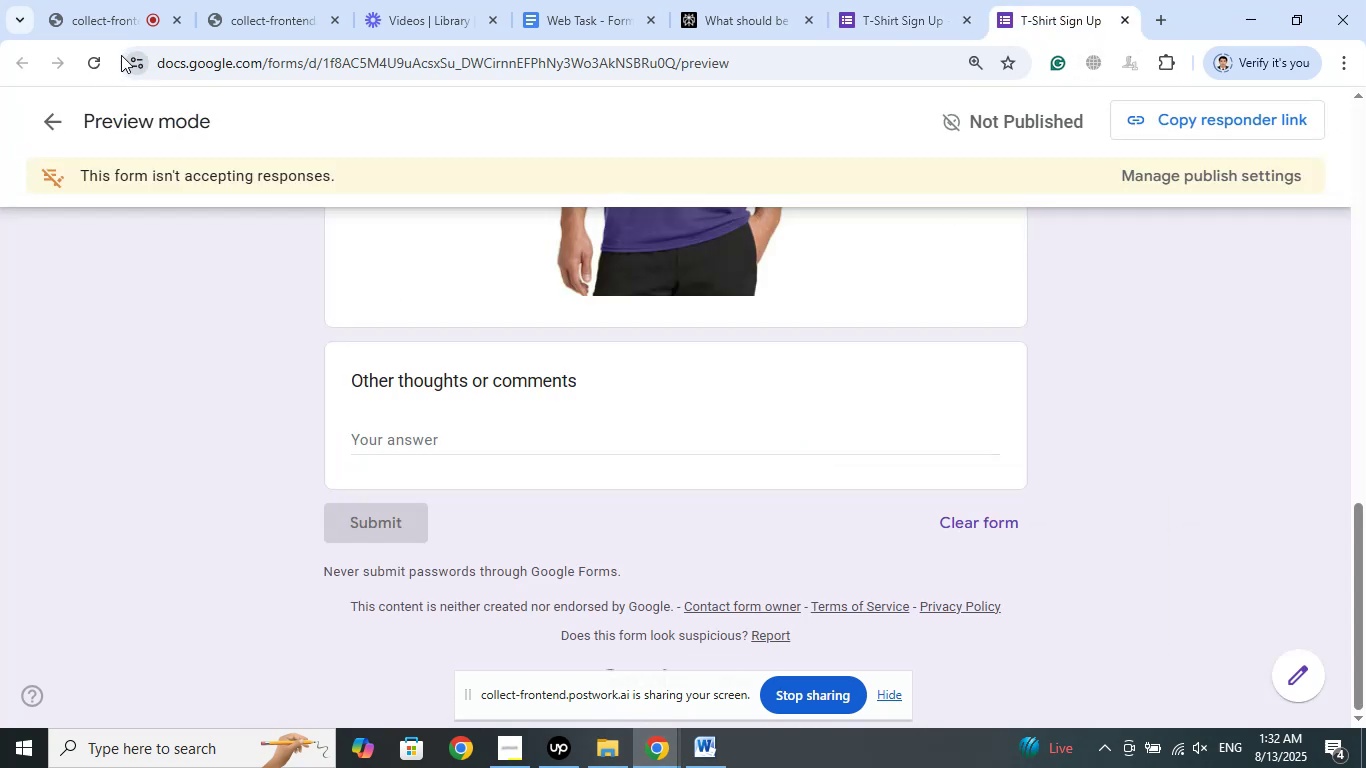 
left_click([92, 60])
 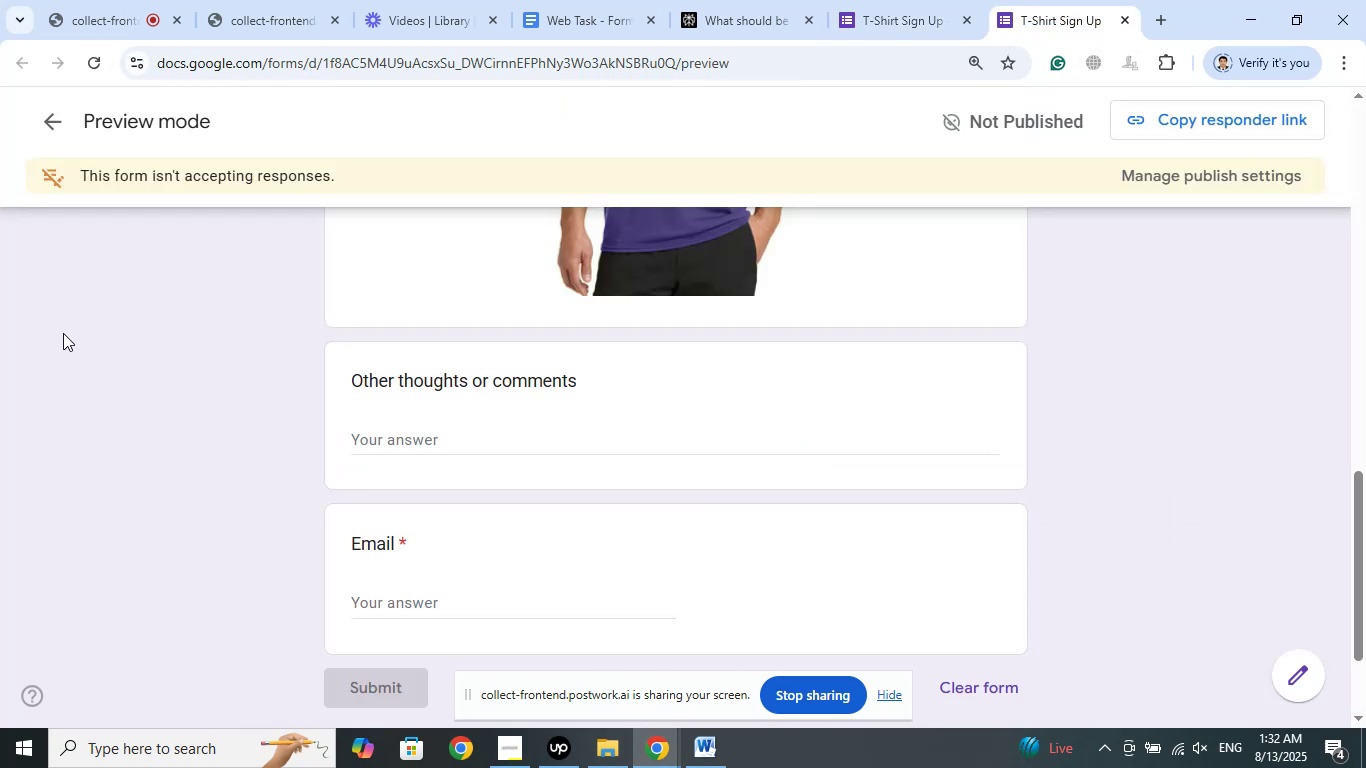 
scroll: coordinate [888, 373], scroll_direction: up, amount: 17.0
 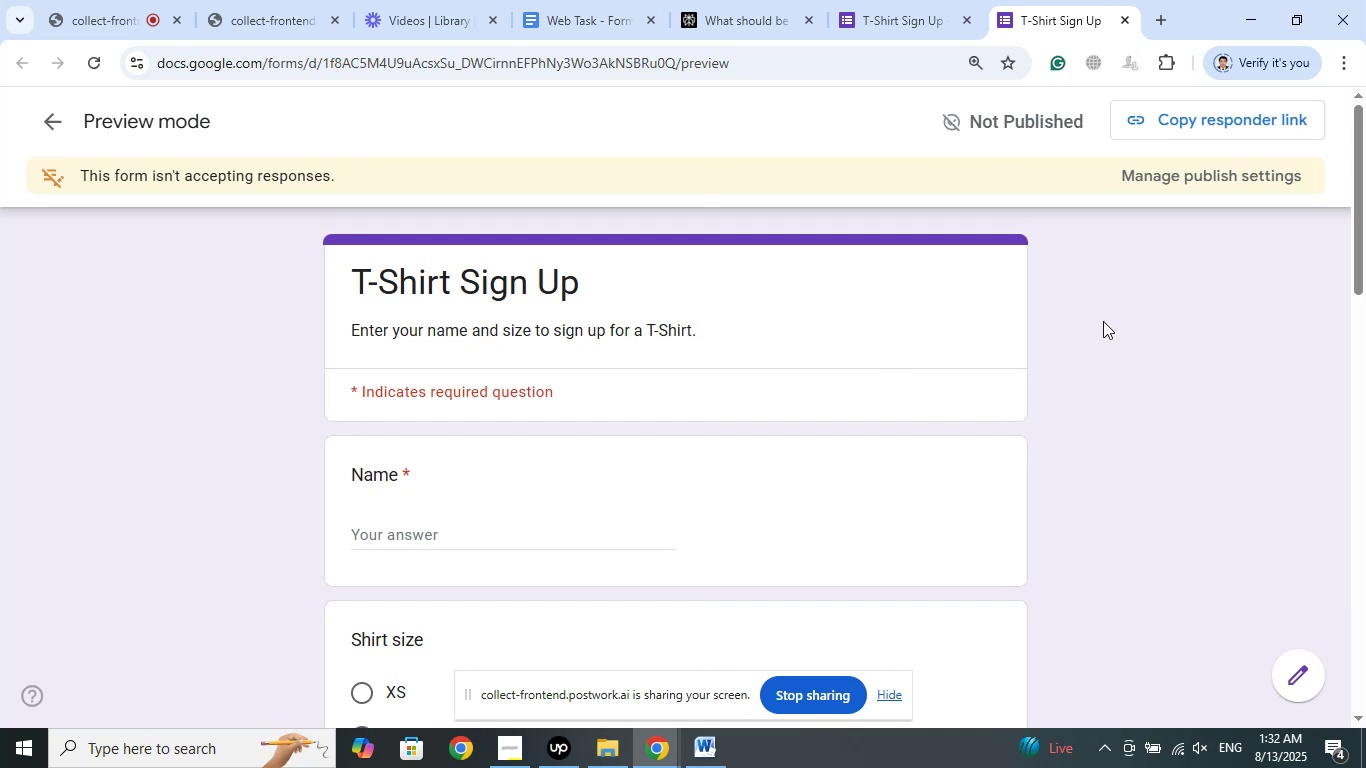 
wait(12.97)
 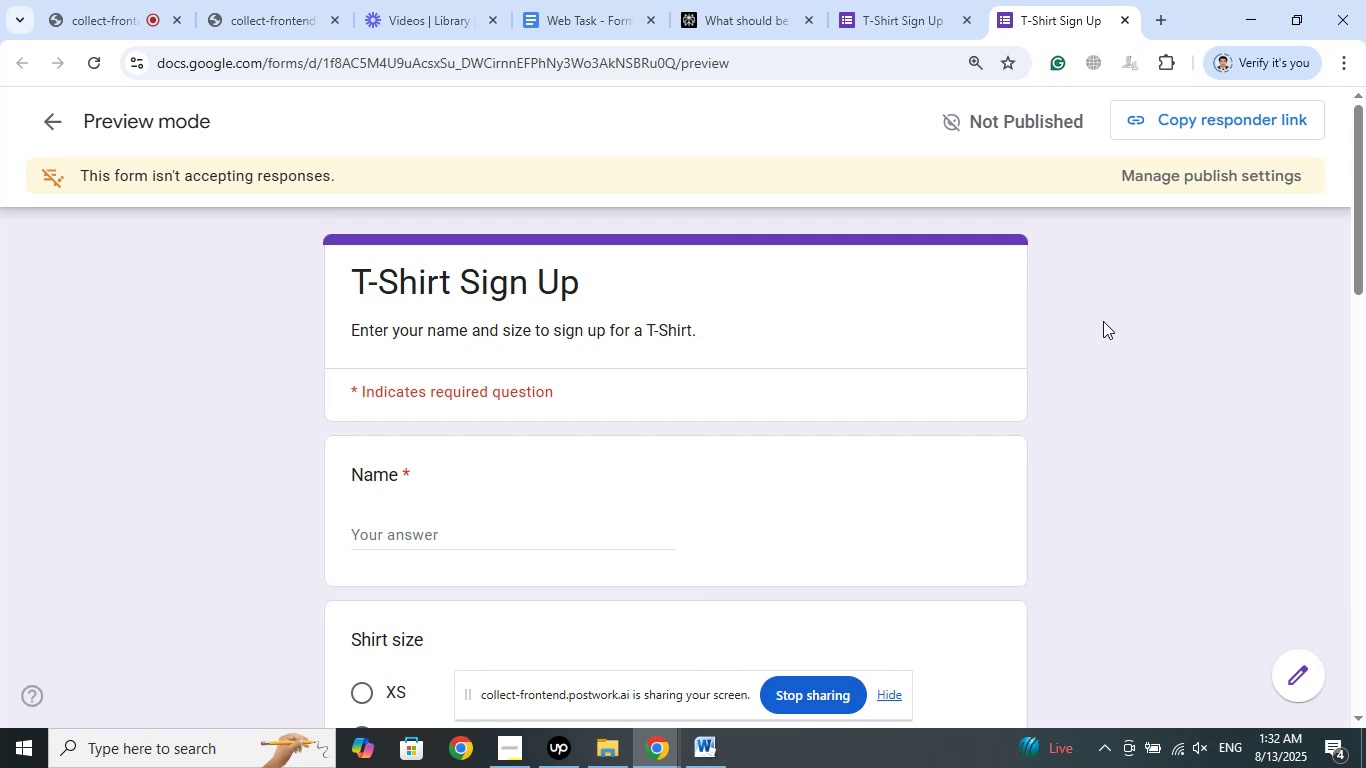 
scroll: coordinate [1103, 321], scroll_direction: down, amount: 2.0
 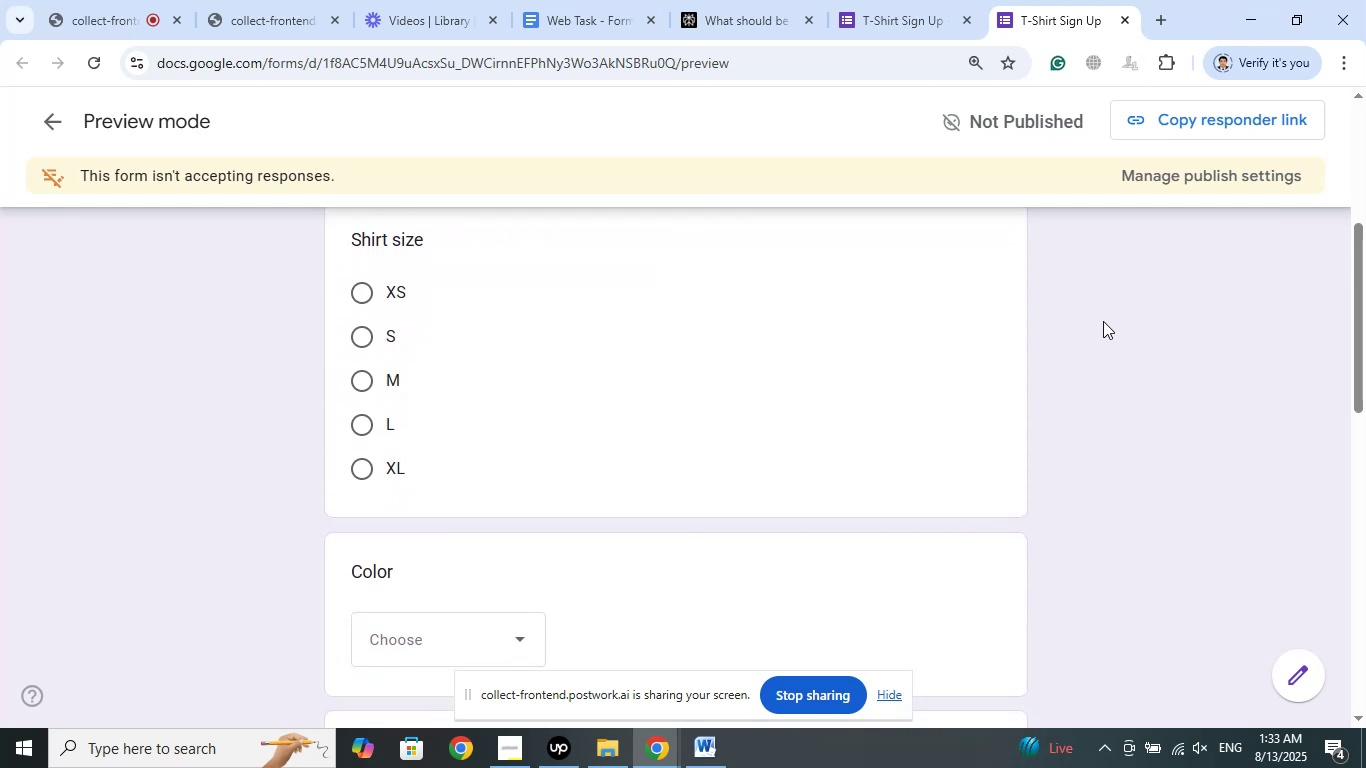 
scroll: coordinate [1103, 320], scroll_direction: up, amount: 5.0
 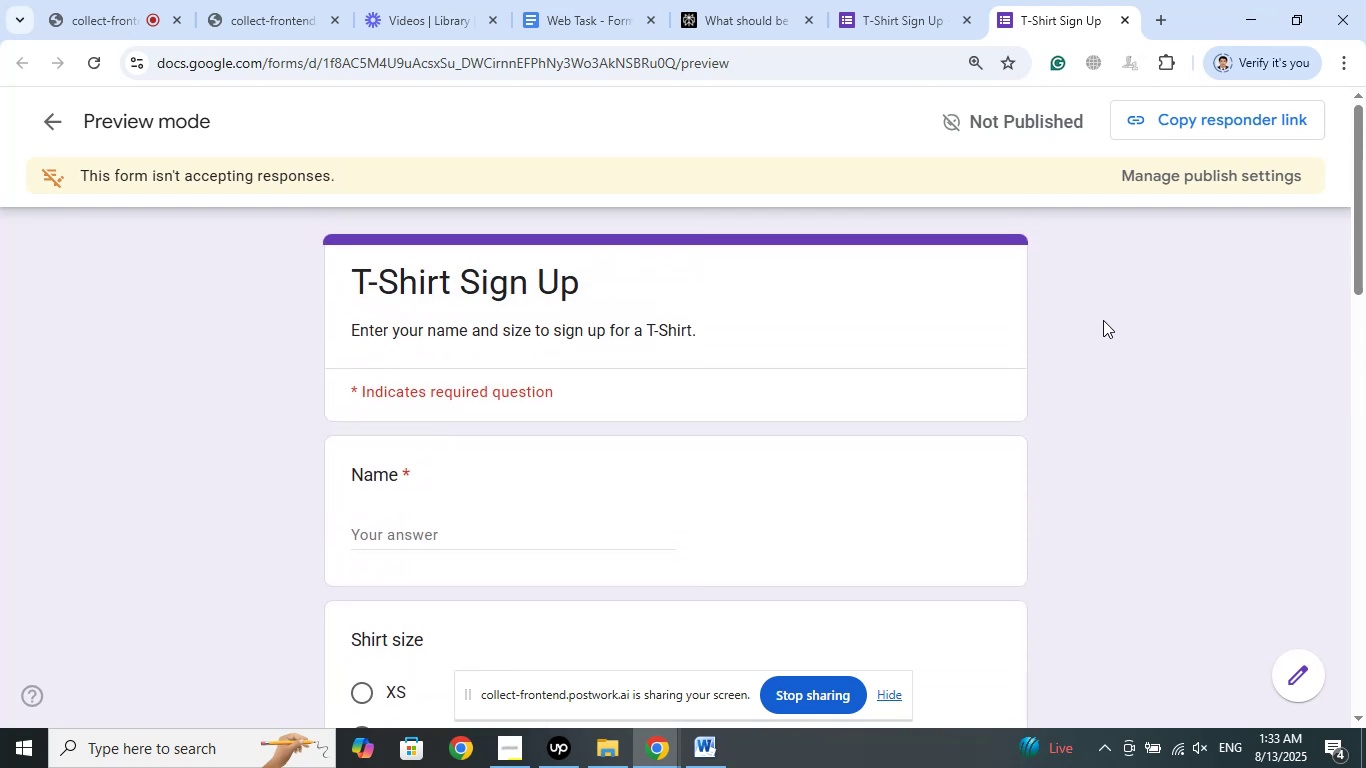 
scroll: coordinate [1103, 320], scroll_direction: down, amount: 5.0
 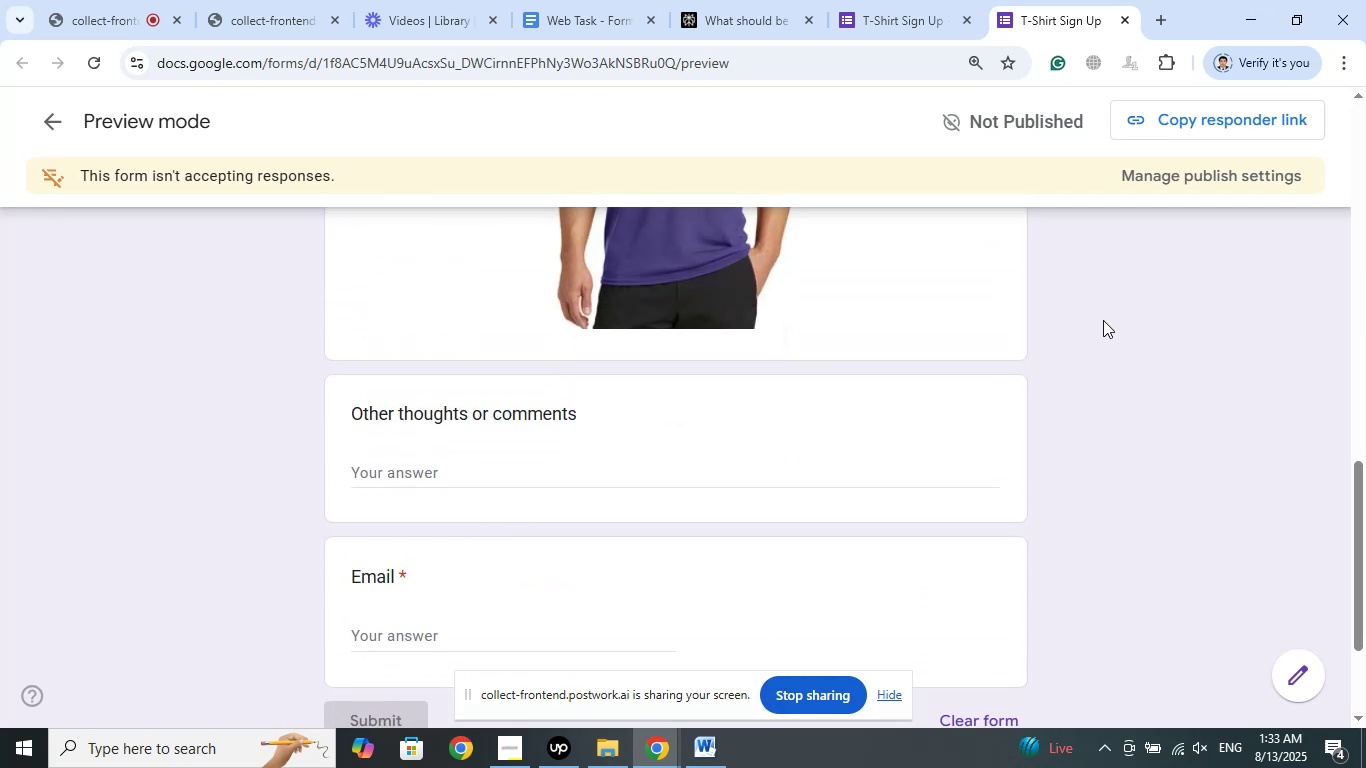 
scroll: coordinate [689, 300], scroll_direction: up, amount: 4.0
 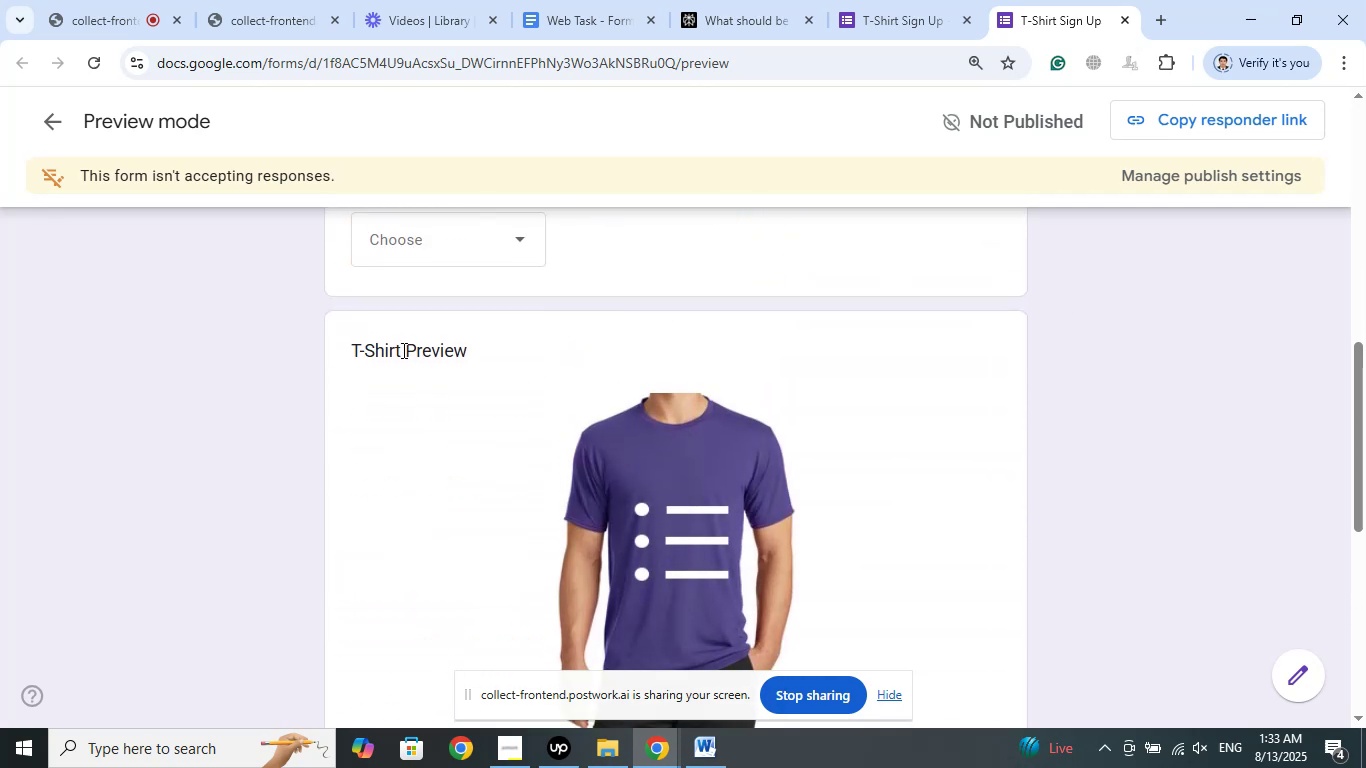 
scroll: coordinate [457, 352], scroll_direction: down, amount: 2.0
 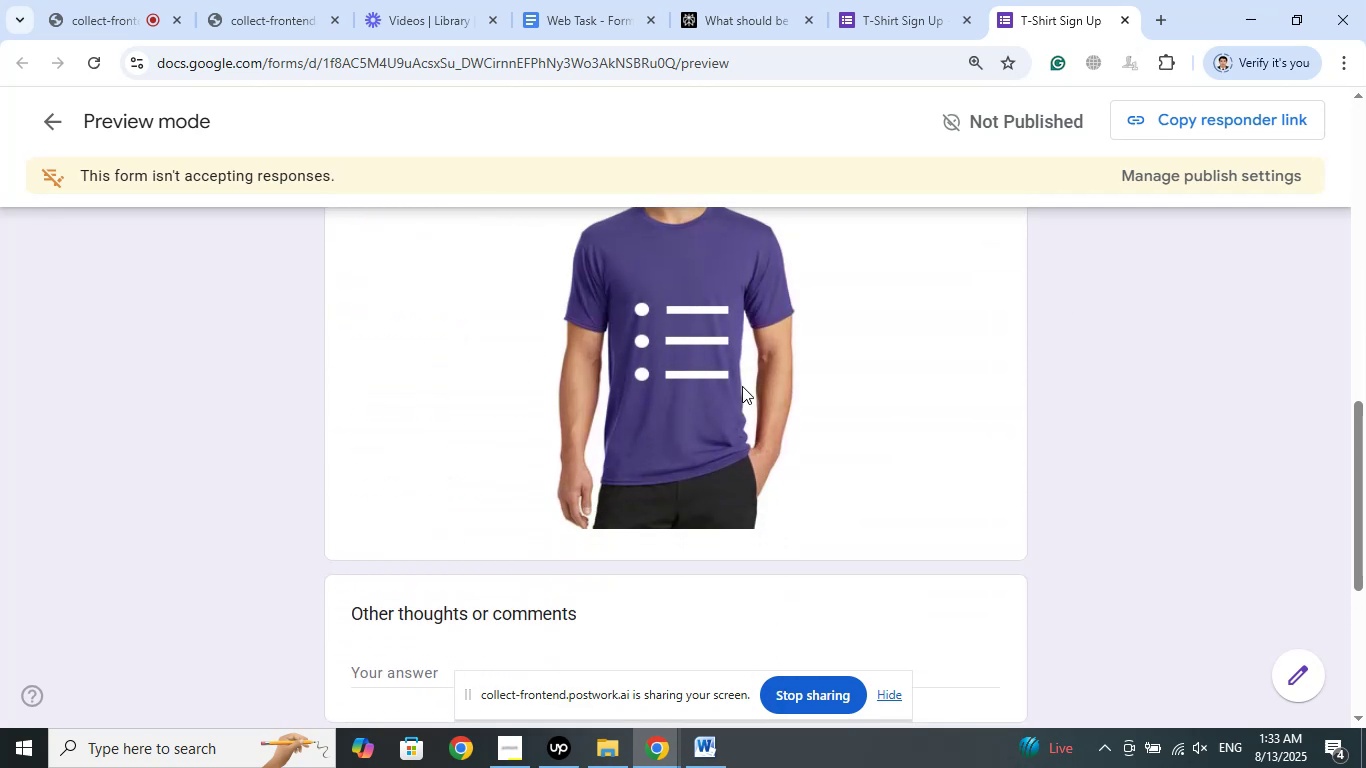 
left_click([903, 0])
 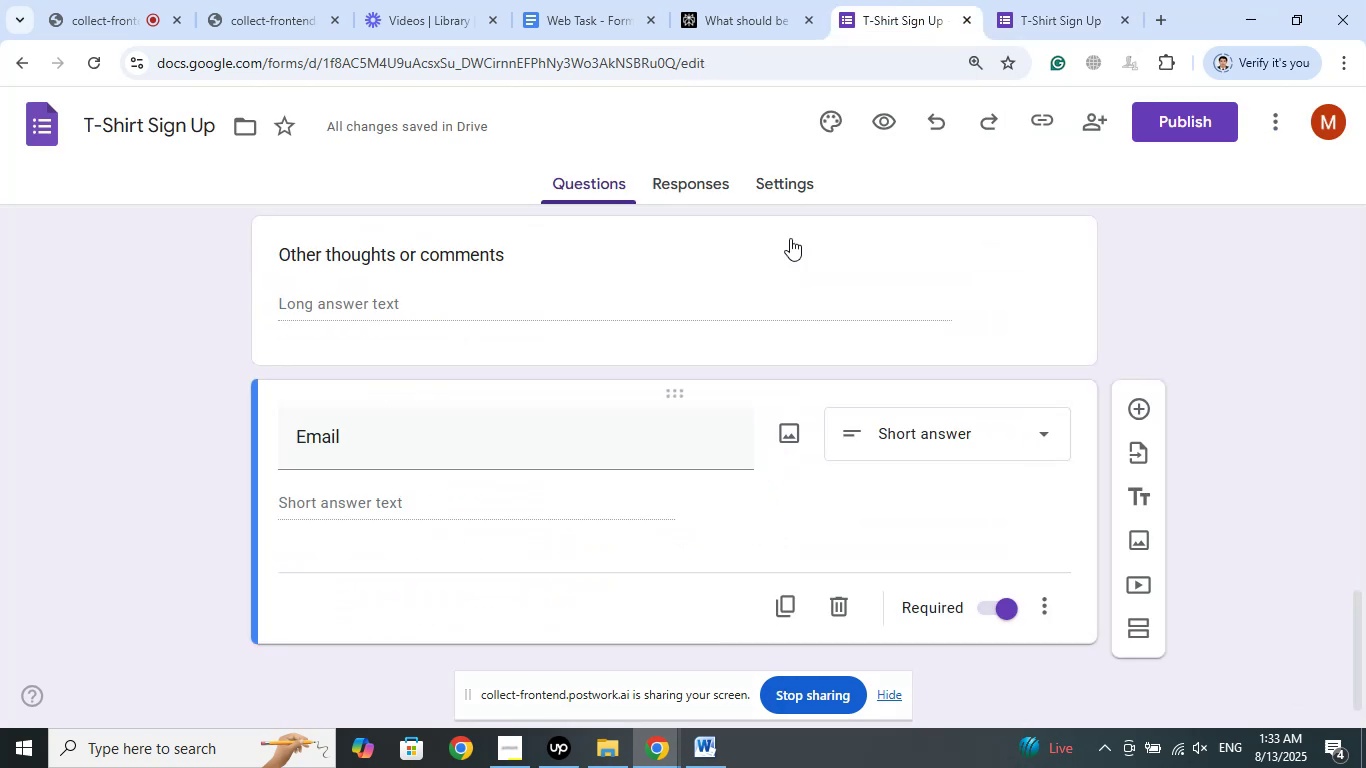 
scroll: coordinate [786, 359], scroll_direction: down, amount: 4.0
 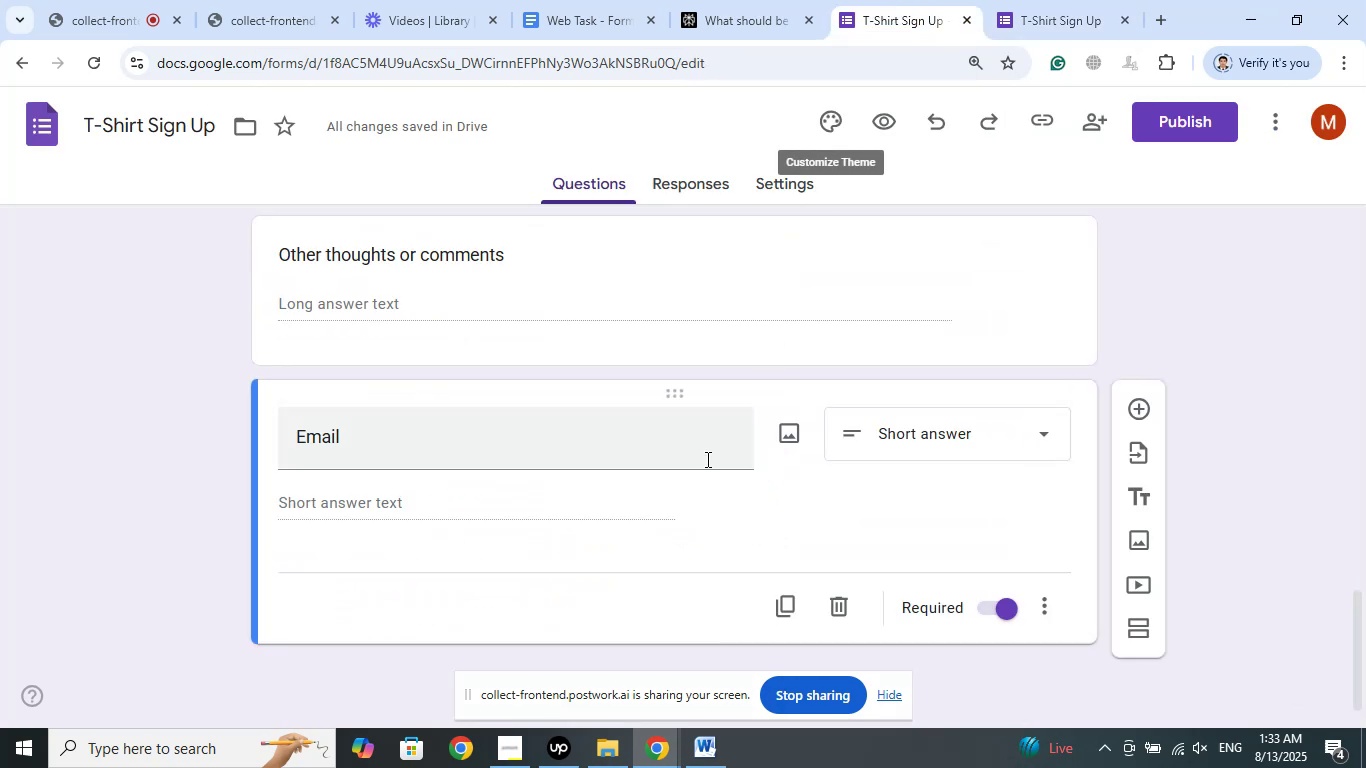 
scroll: coordinate [674, 492], scroll_direction: up, amount: 5.0
 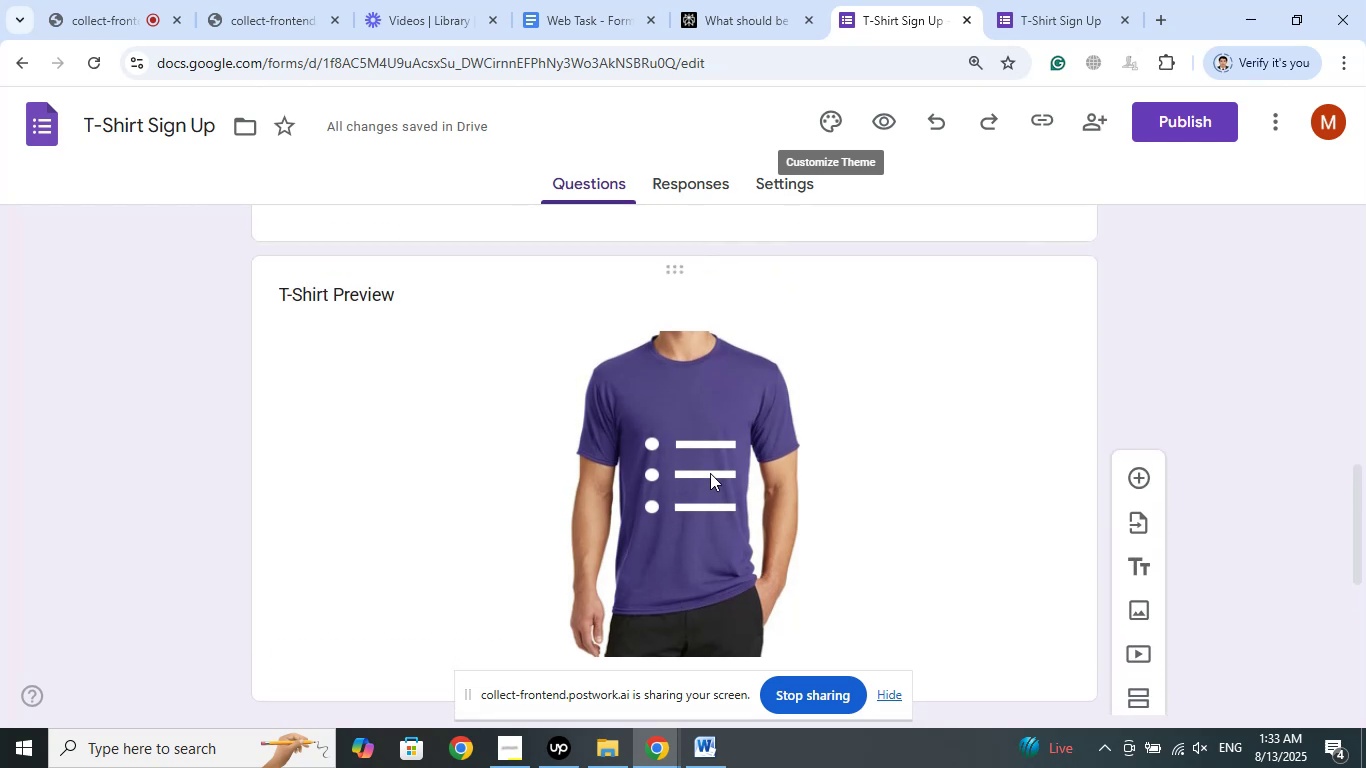 
left_click([710, 473])
 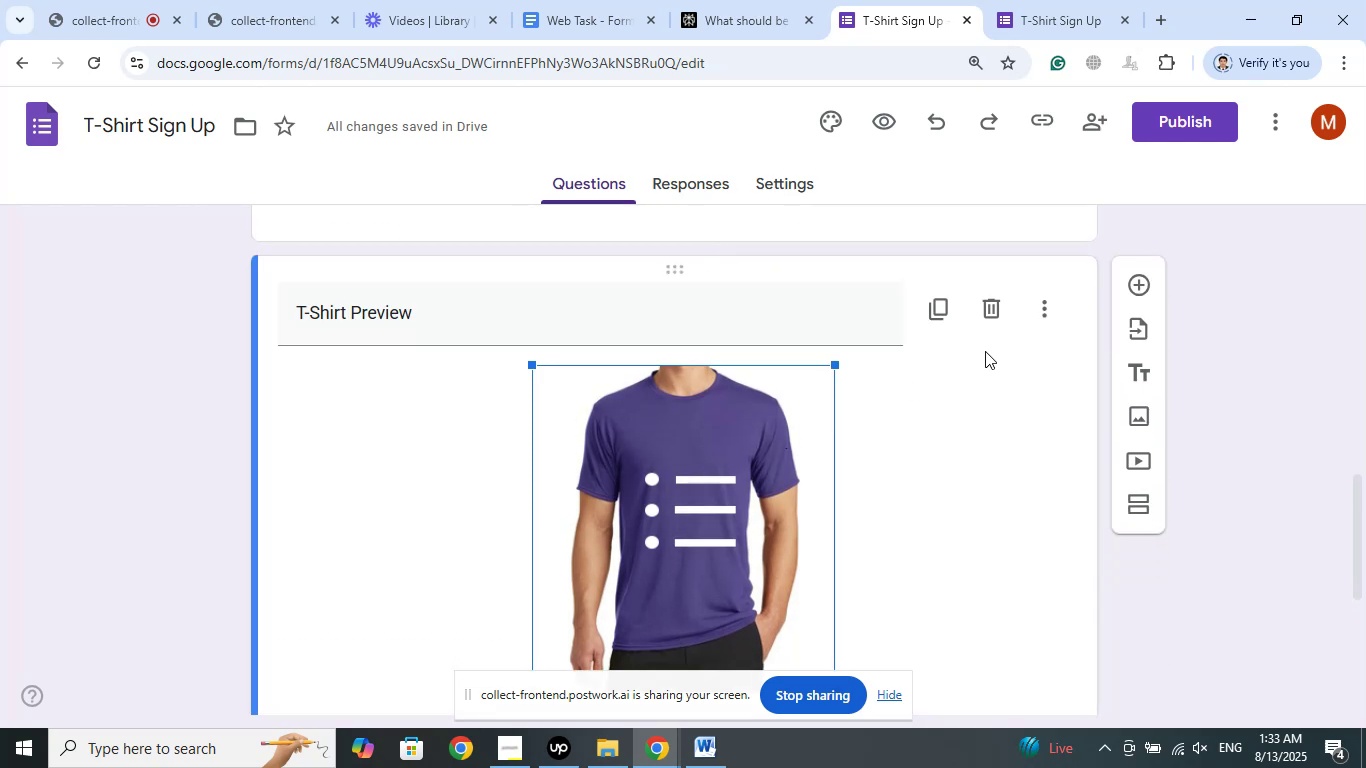 
scroll: coordinate [1004, 379], scroll_direction: down, amount: 1.0
 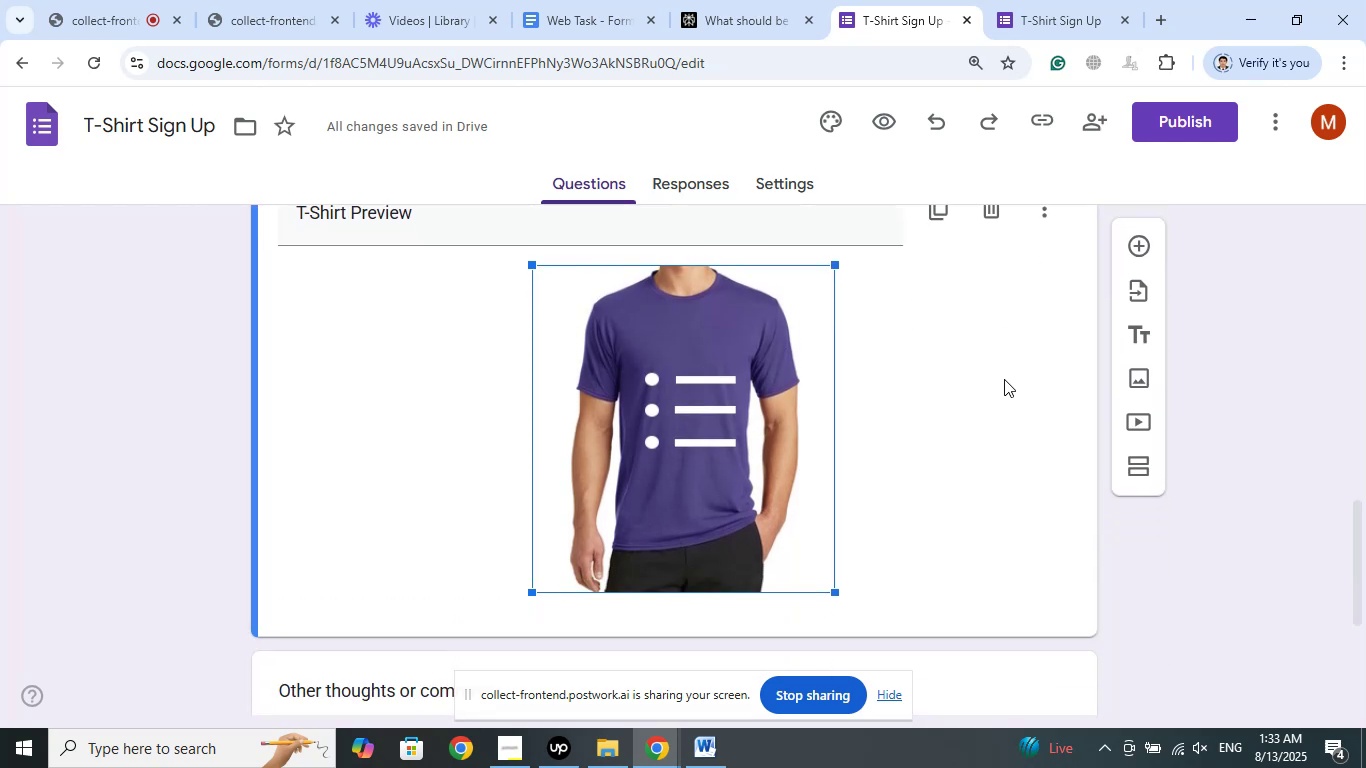 
scroll: coordinate [1004, 379], scroll_direction: up, amount: 1.0
 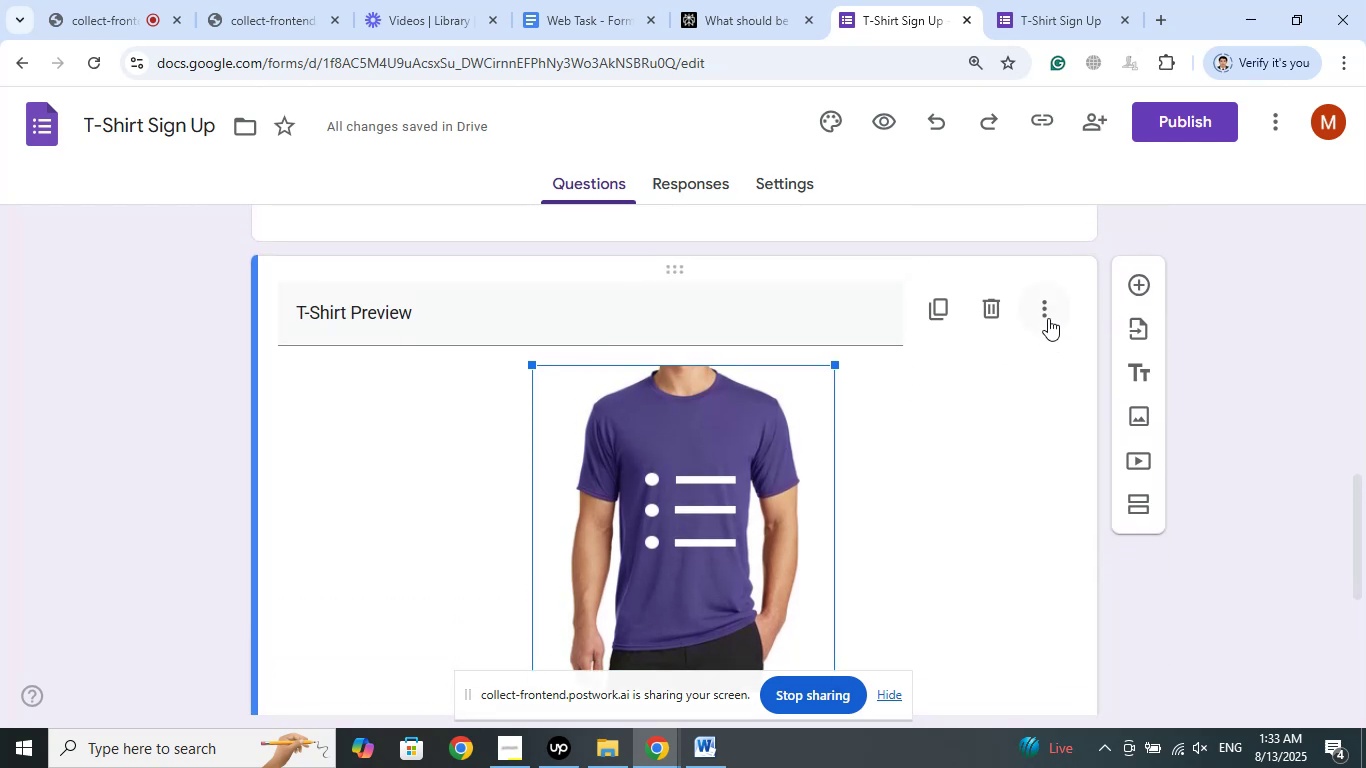 
left_click([1048, 318])
 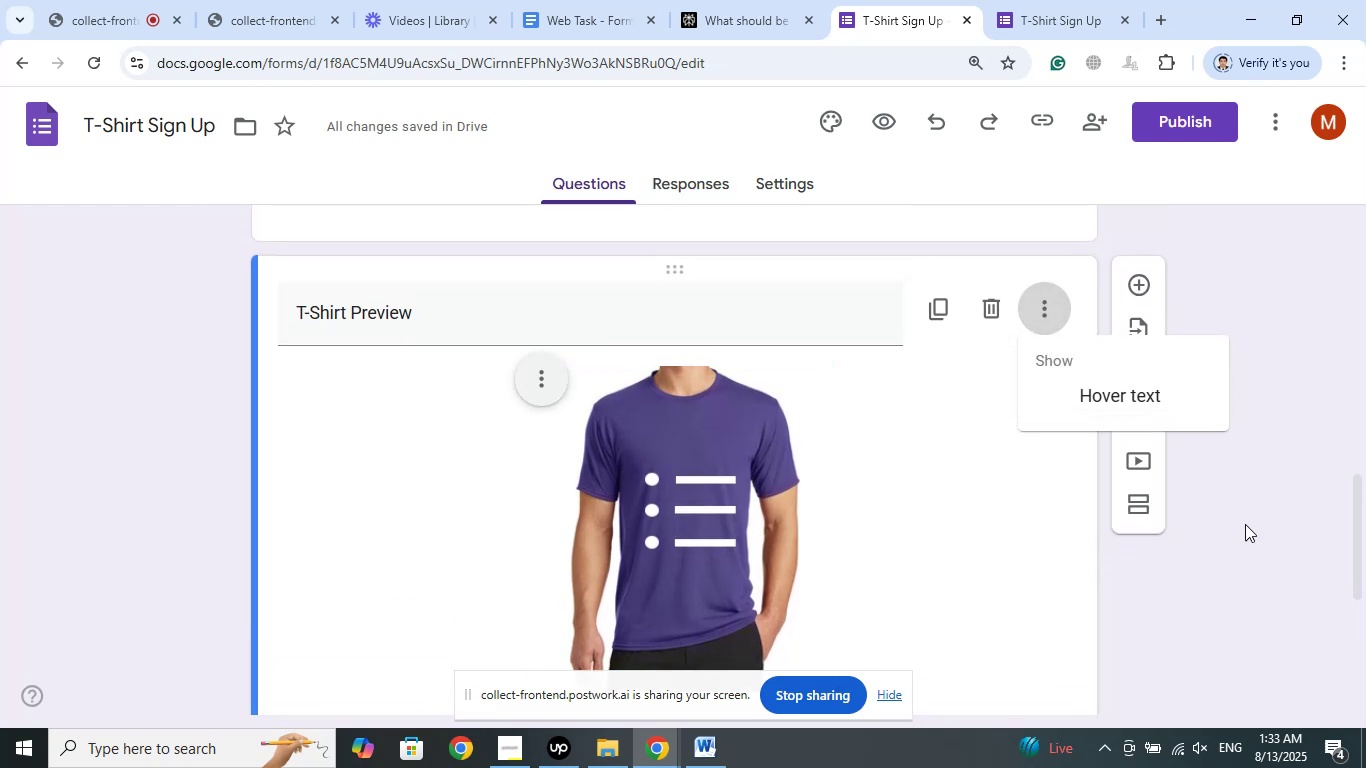 
left_click([1229, 634])
 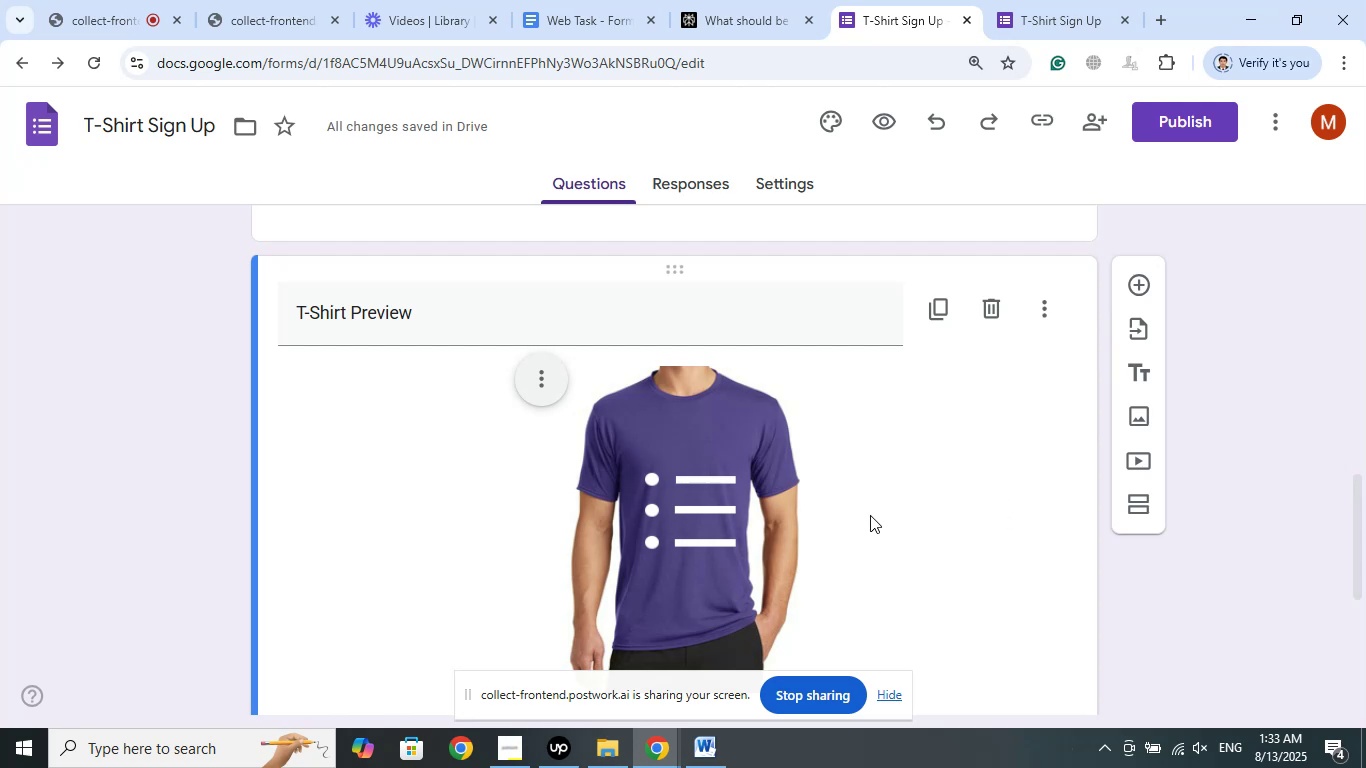 
left_click([659, 500])
 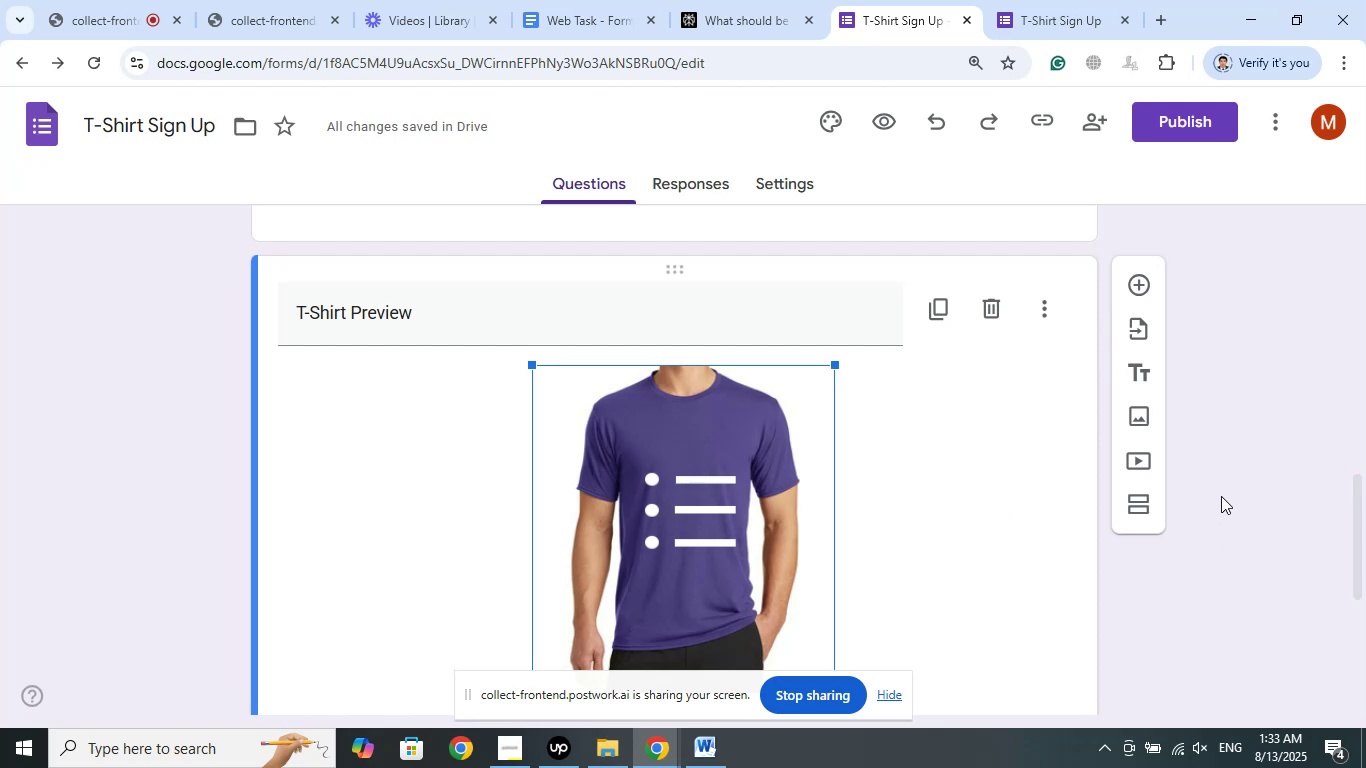 
left_click([1221, 496])
 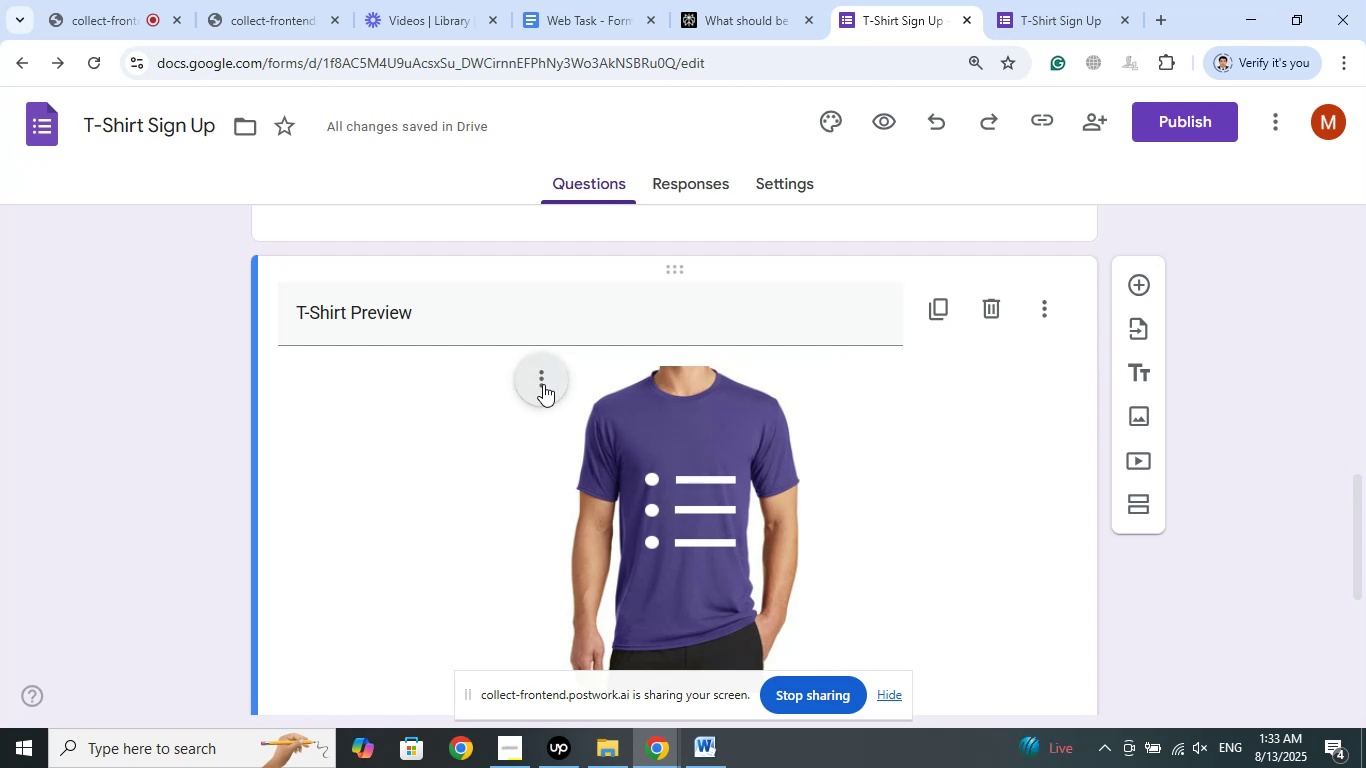 
left_click([543, 379])
 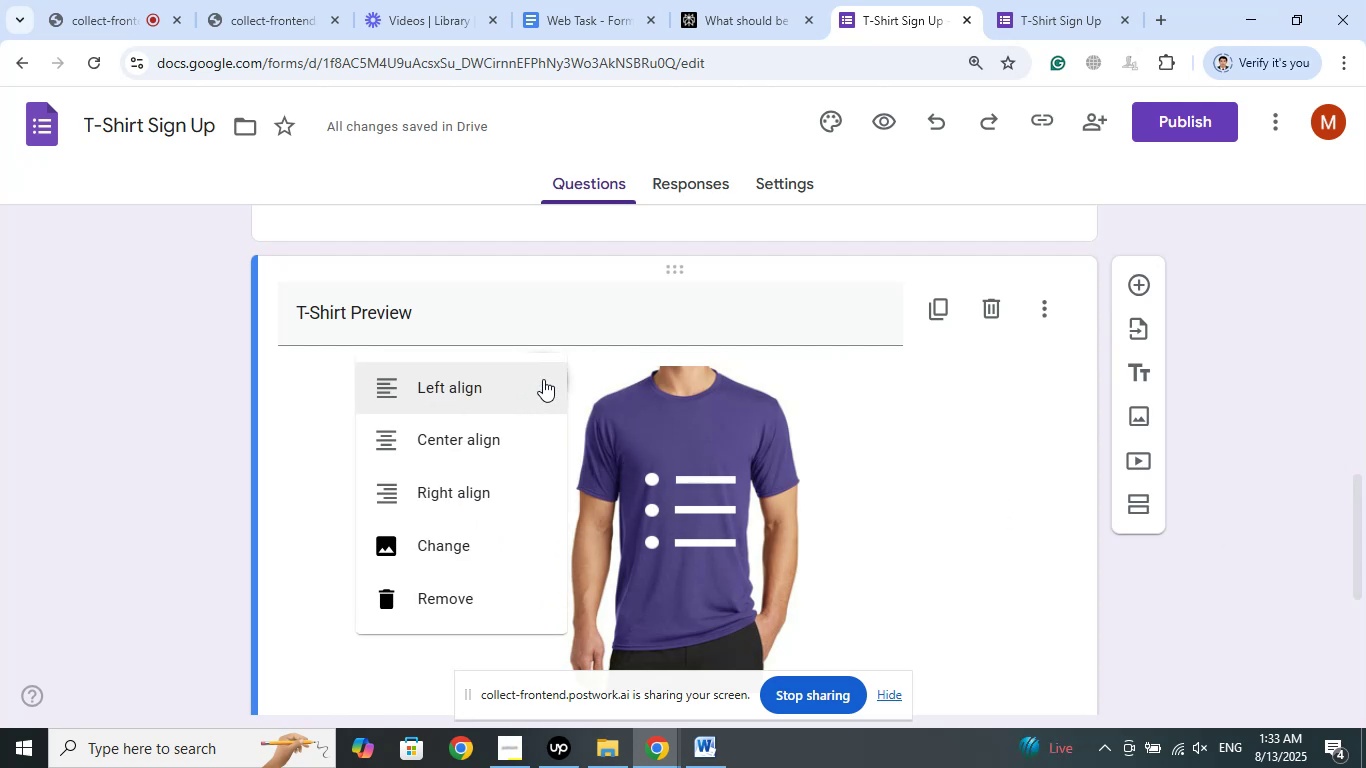 
left_click([1226, 574])
 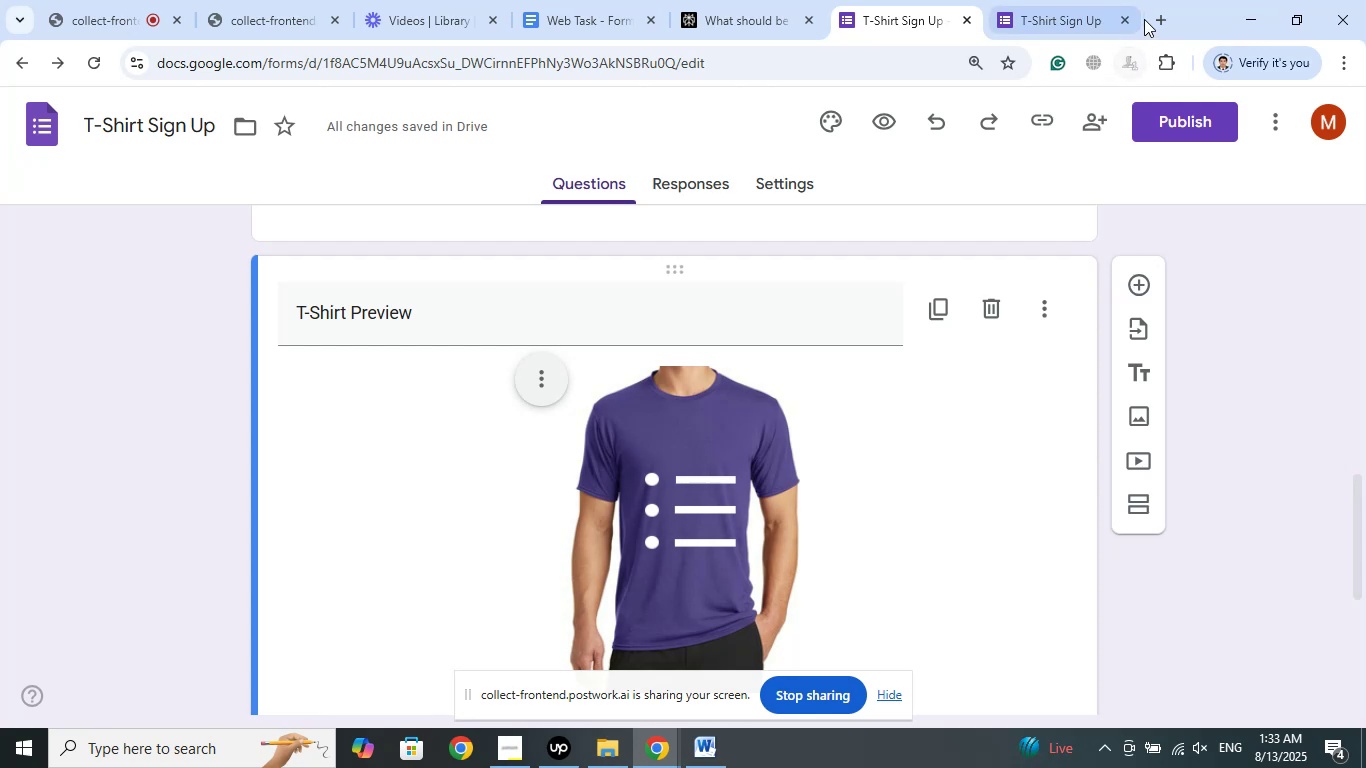 
left_click([1162, 15])
 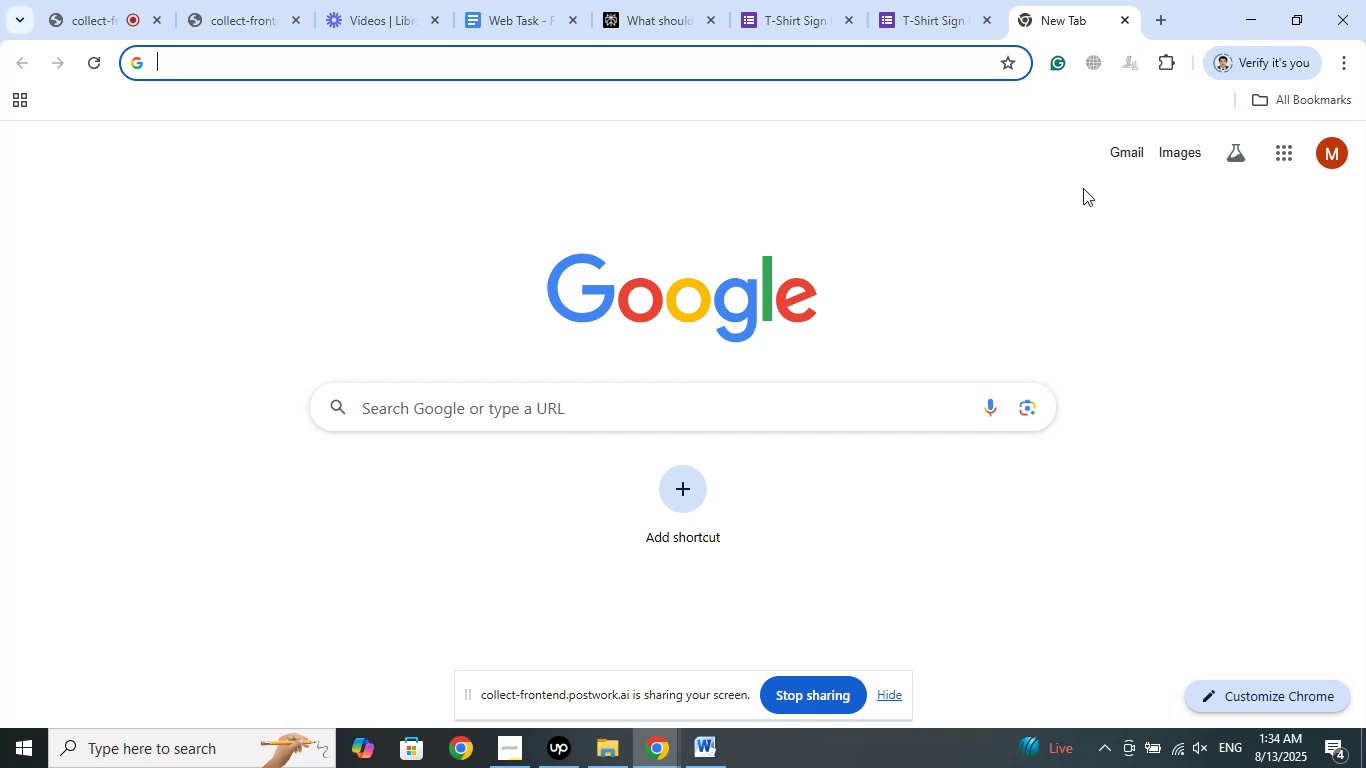 
wait(25.69)
 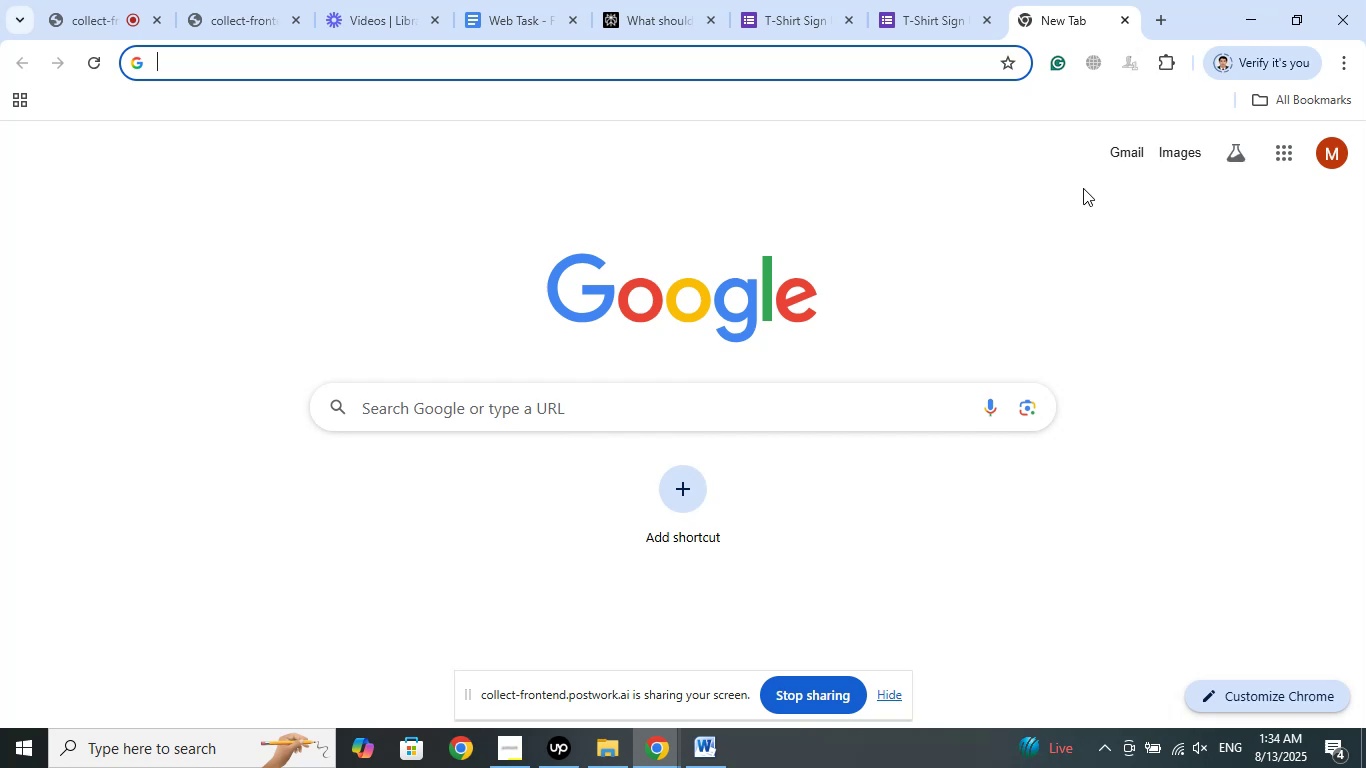 
type(images for )
 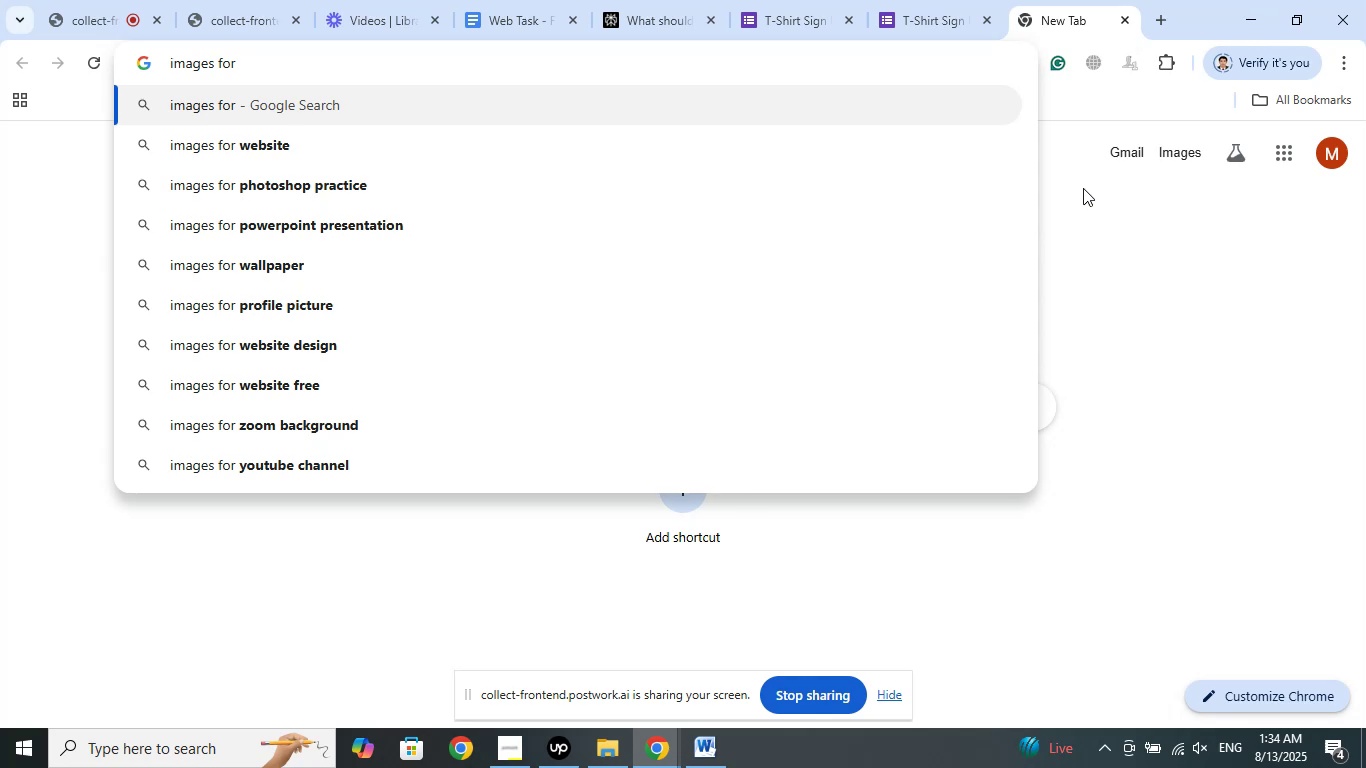 
type(tshj)
key(Backspace)
type(irt)
 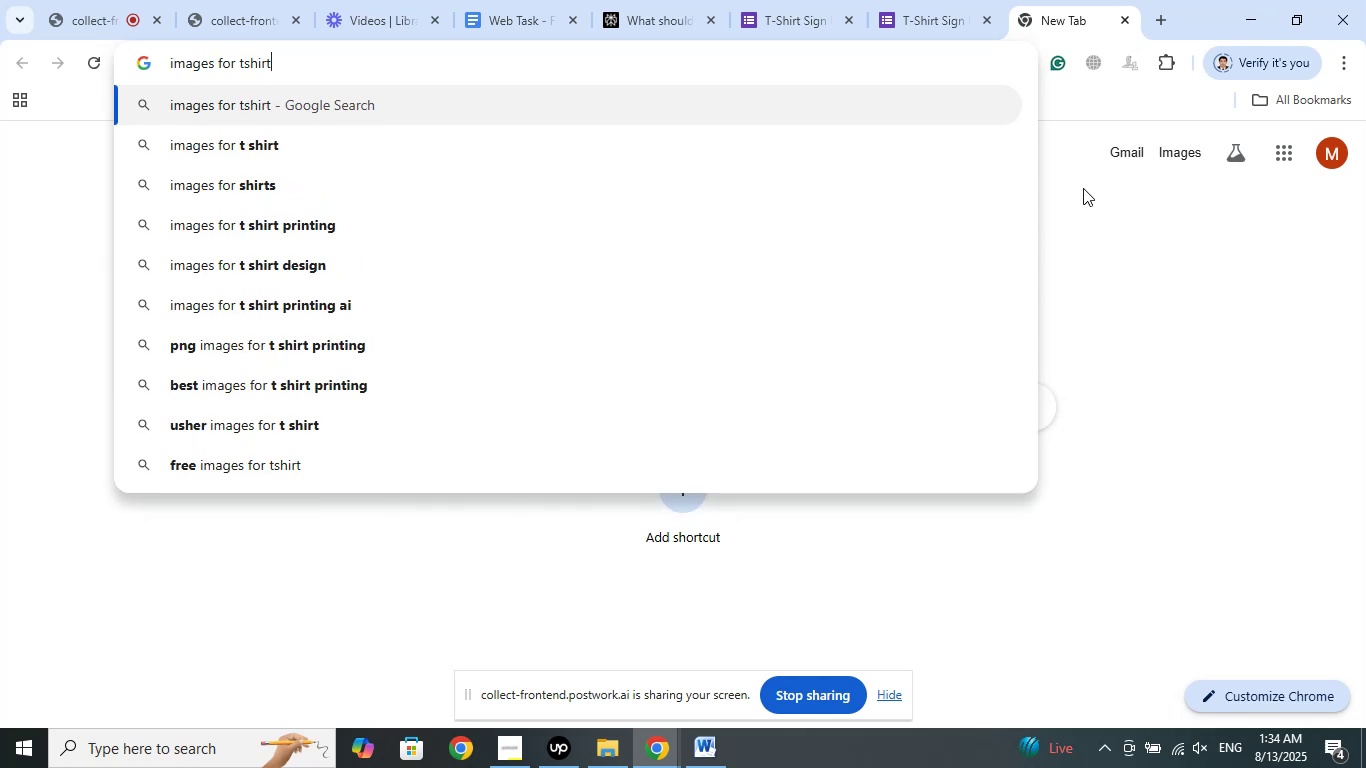 
key(ArrowDown)
 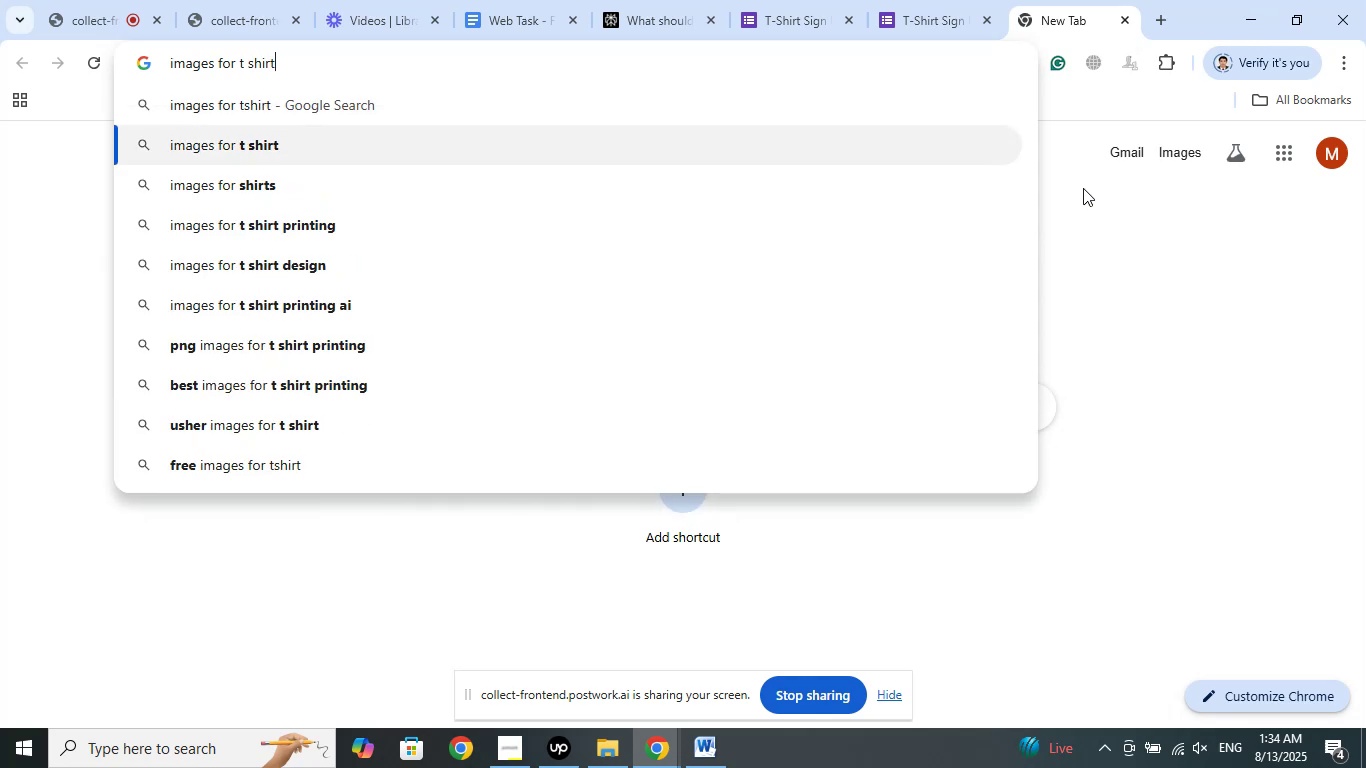 
key(ArrowDown)
 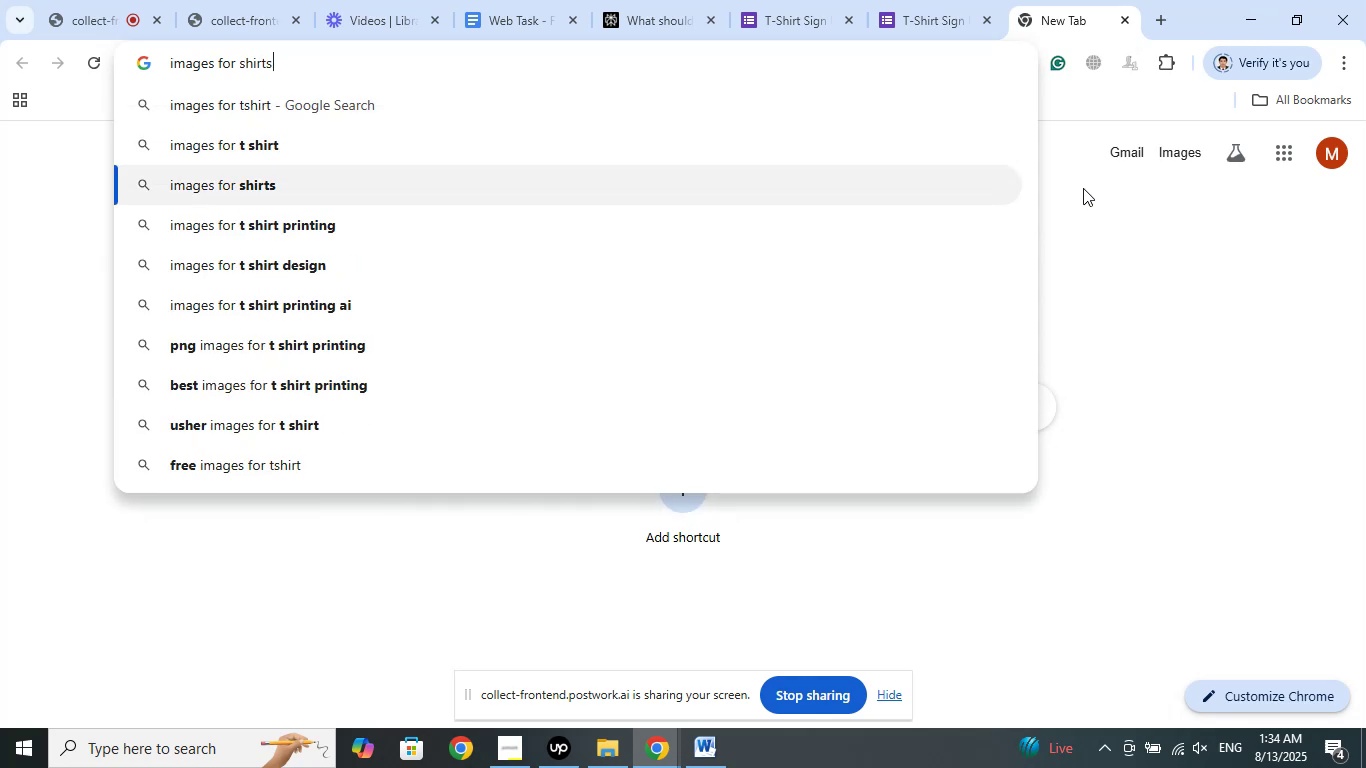 
key(ArrowUp)
 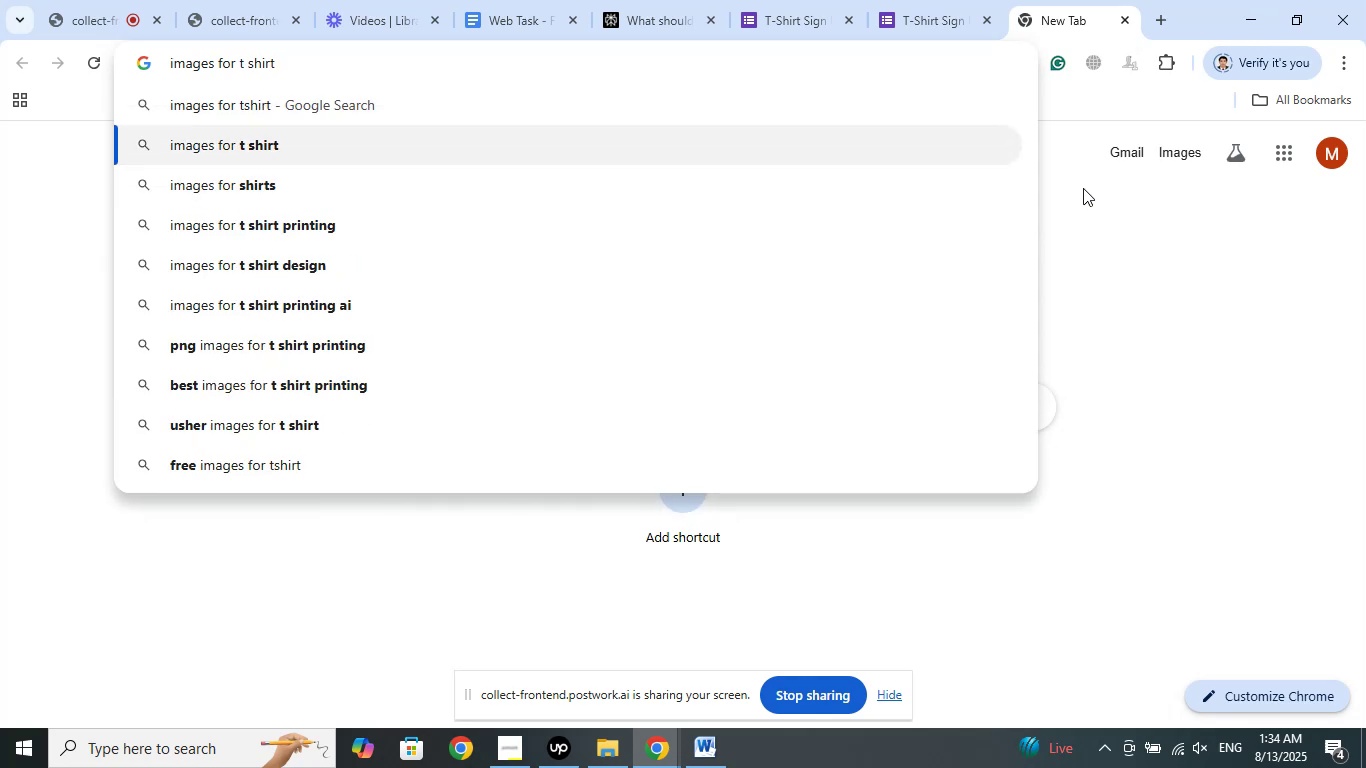 
key(Enter)
 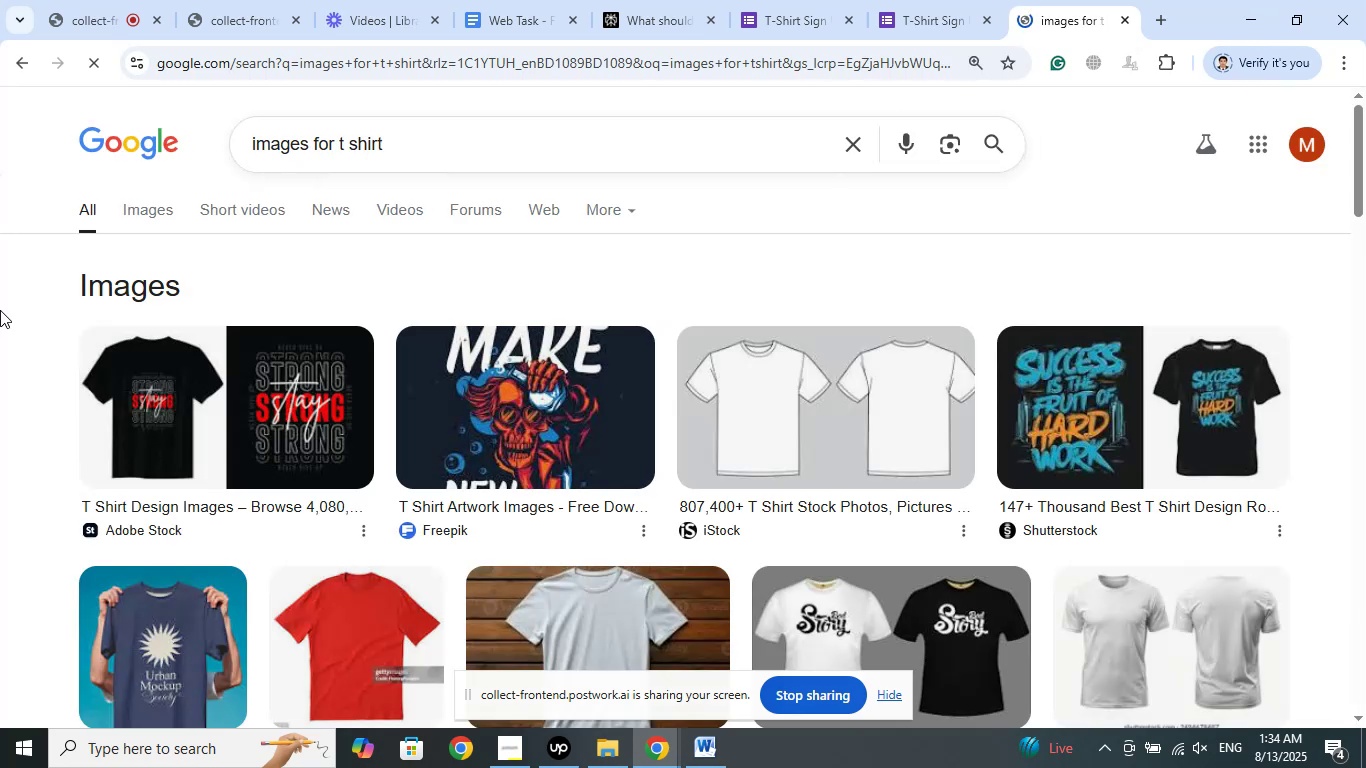 
scroll: coordinate [1, 315], scroll_direction: down, amount: 1.0
 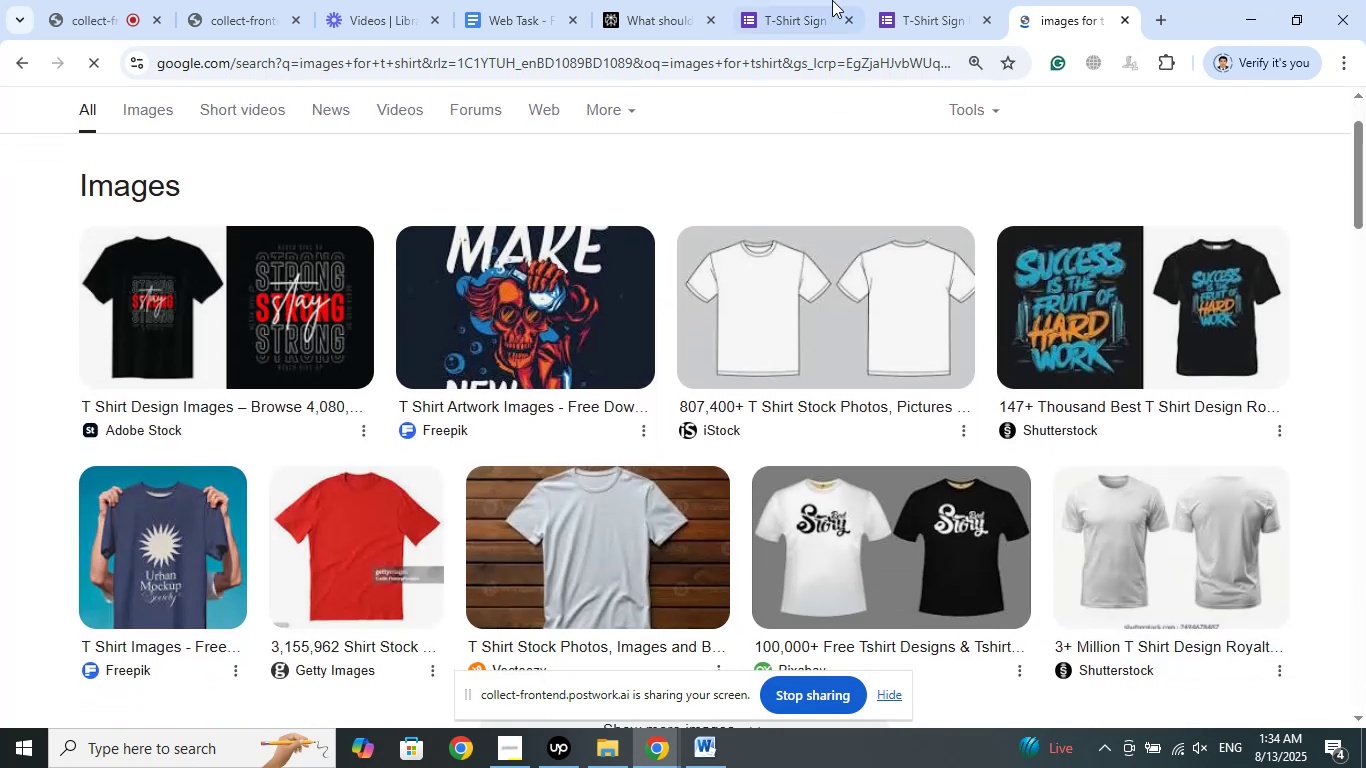 
left_click([784, 0])
 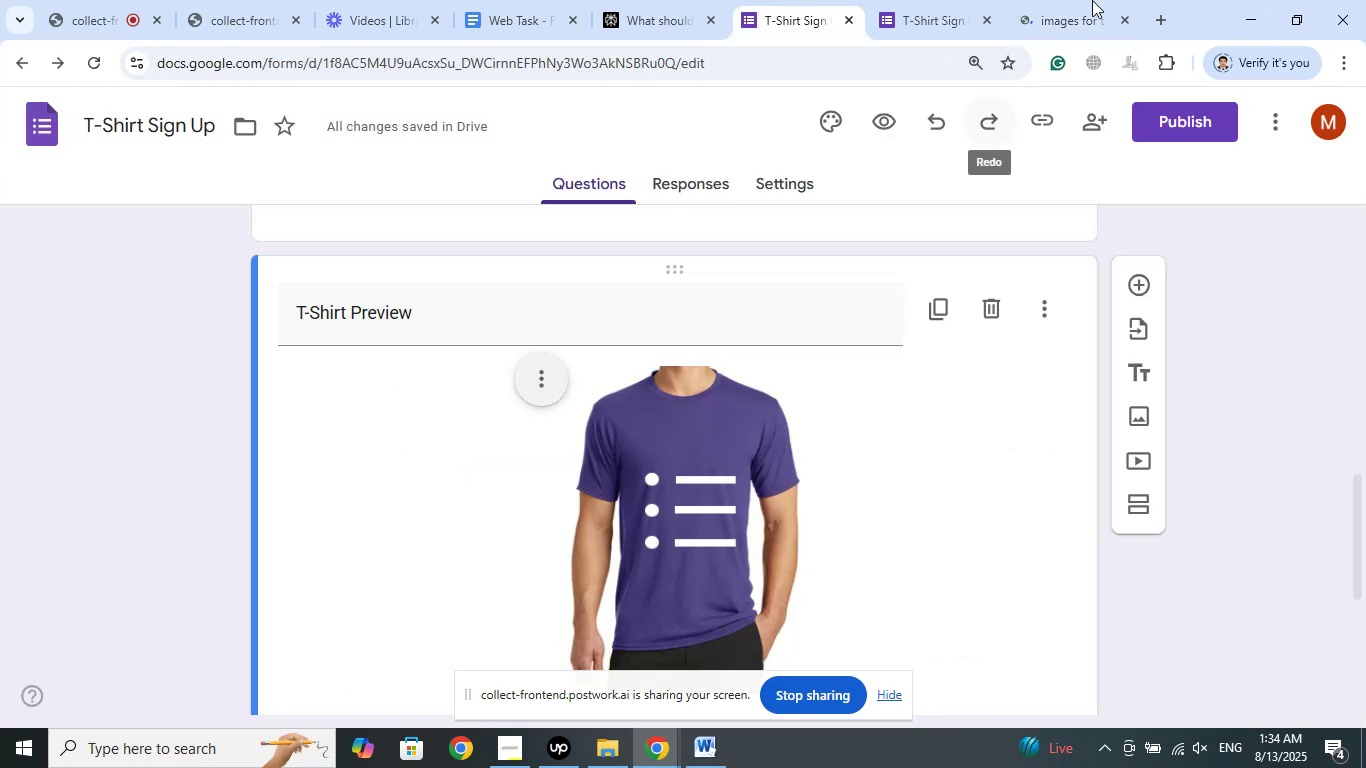 
left_click([1092, 0])
 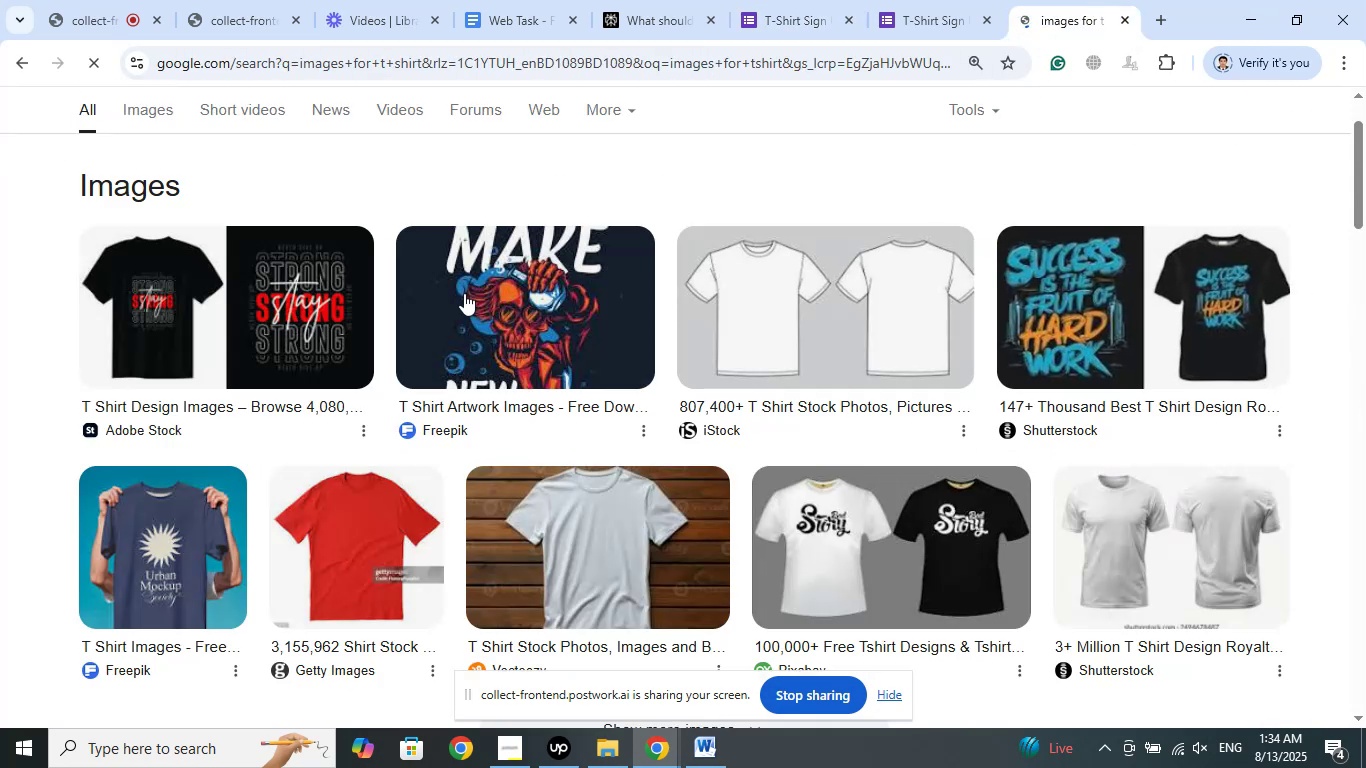 
scroll: coordinate [0, 299], scroll_direction: down, amount: 2.0
 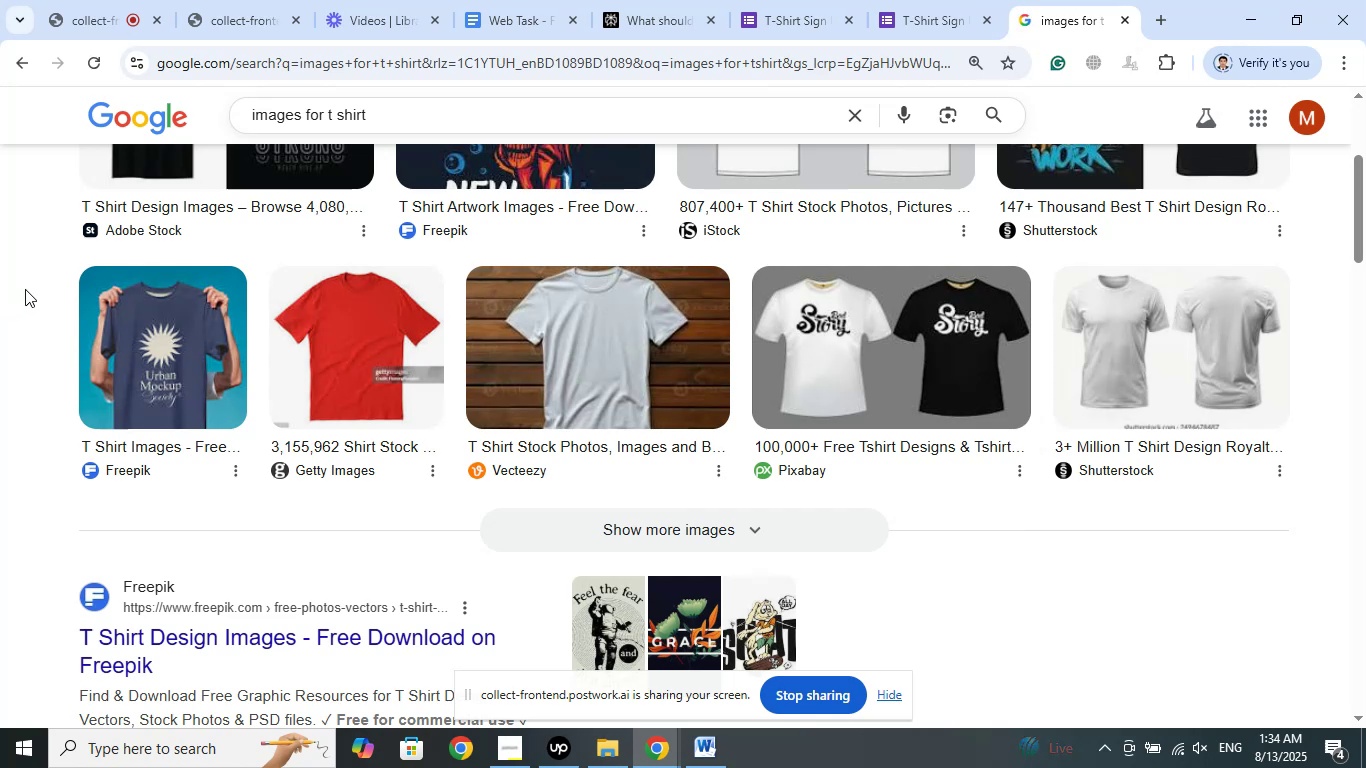 
left_click([210, 295])
 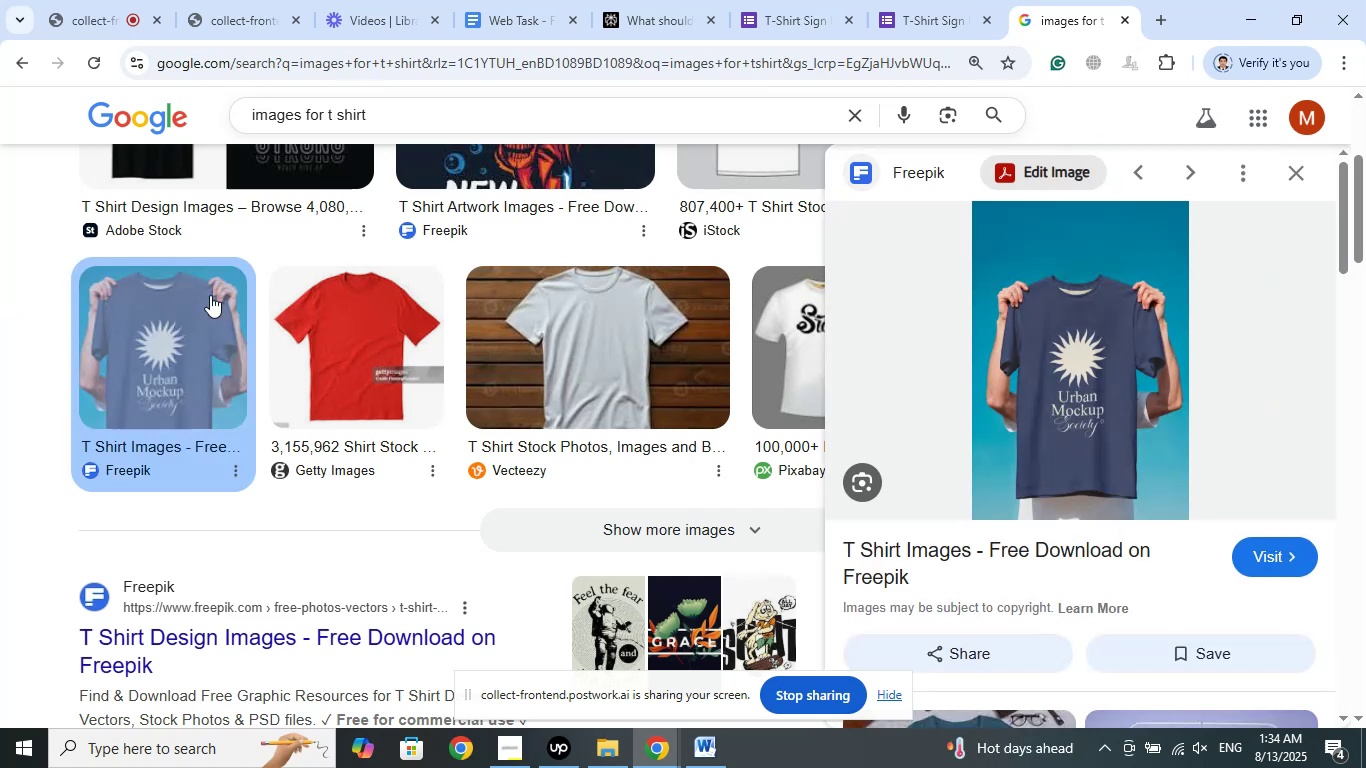 
wait(5.92)
 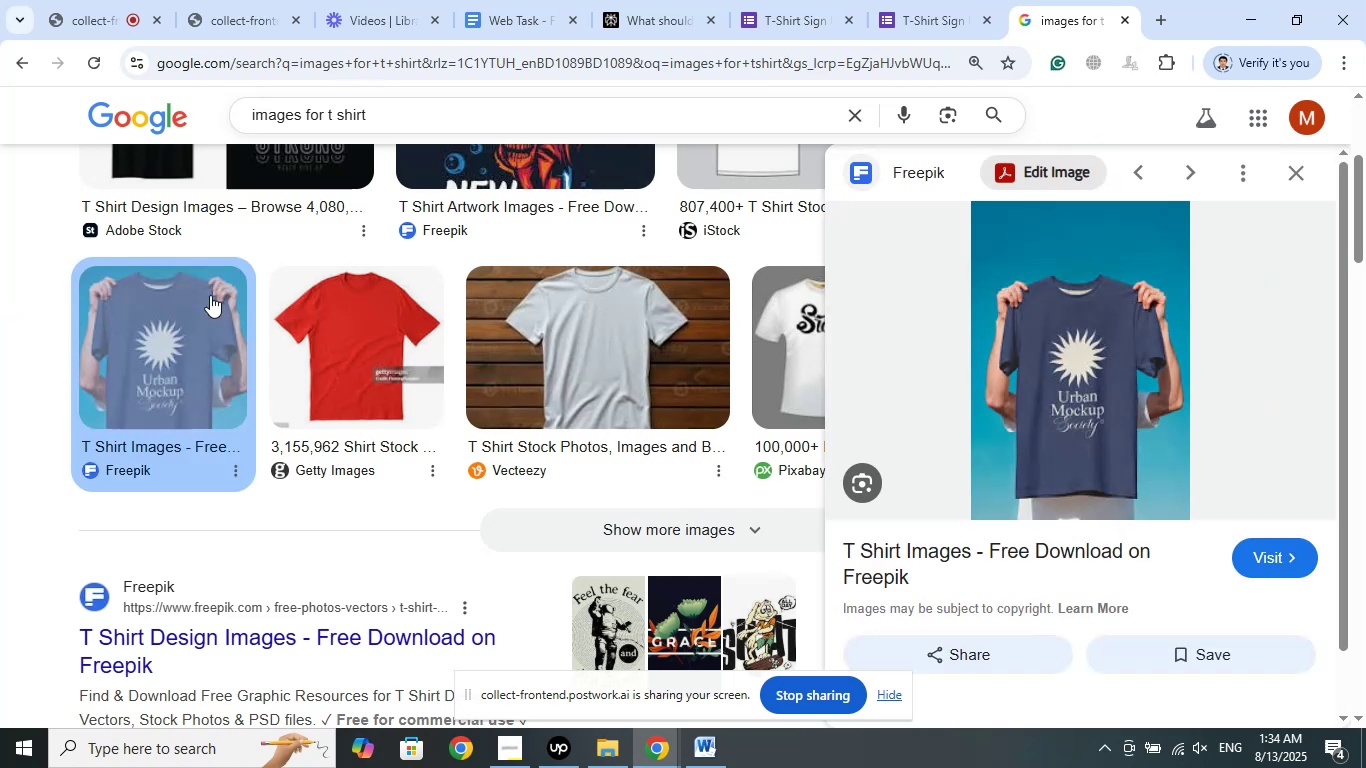 
scroll: coordinate [524, 307], scroll_direction: down, amount: 3.0
 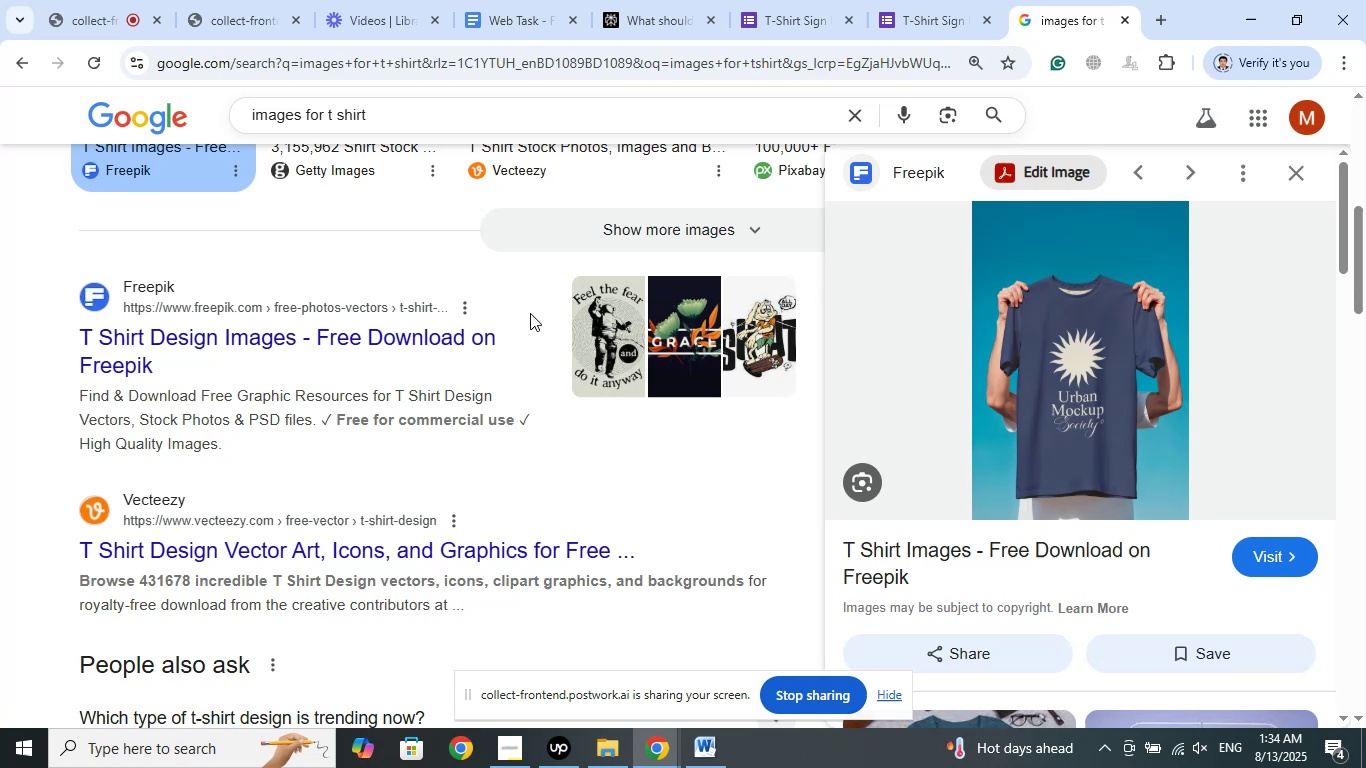 
scroll: coordinate [530, 313], scroll_direction: up, amount: 8.0
 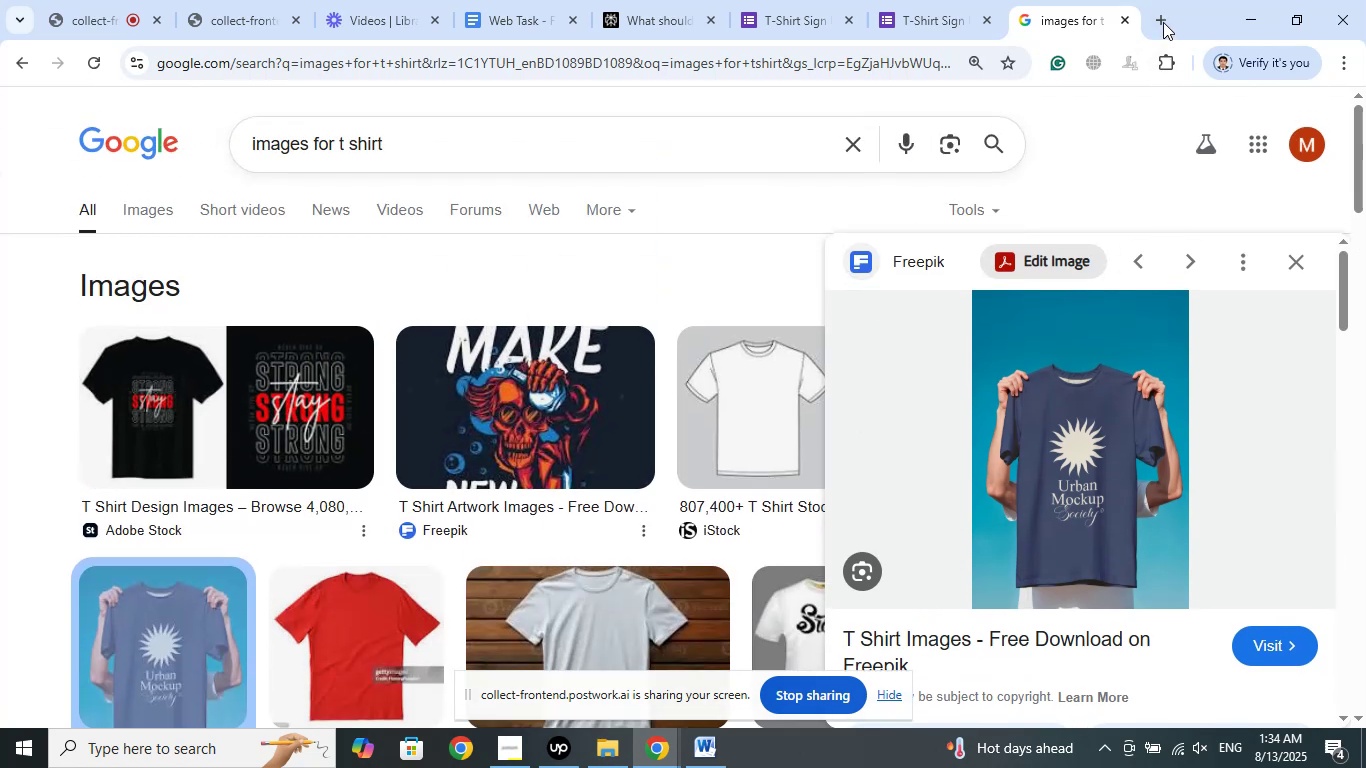 
left_click([1169, 8])
 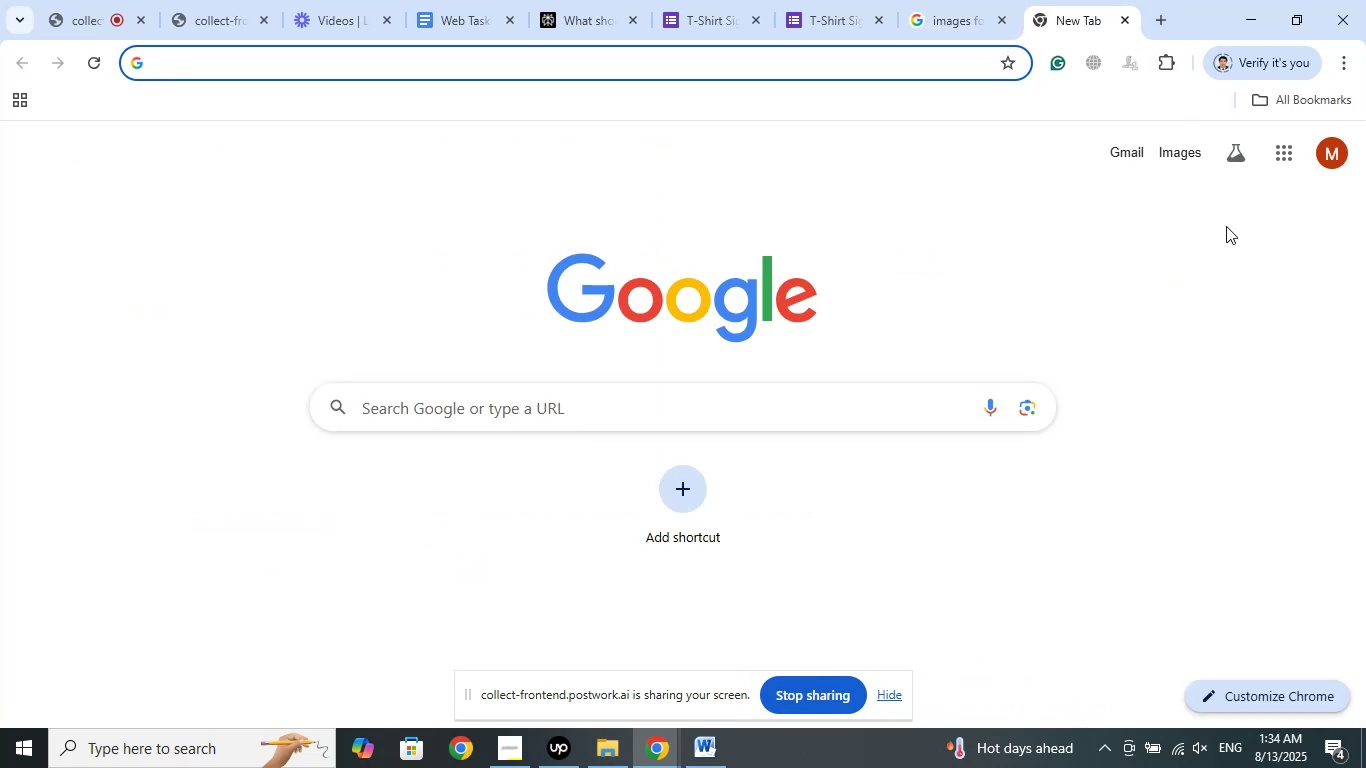 
left_click([1182, 159])
 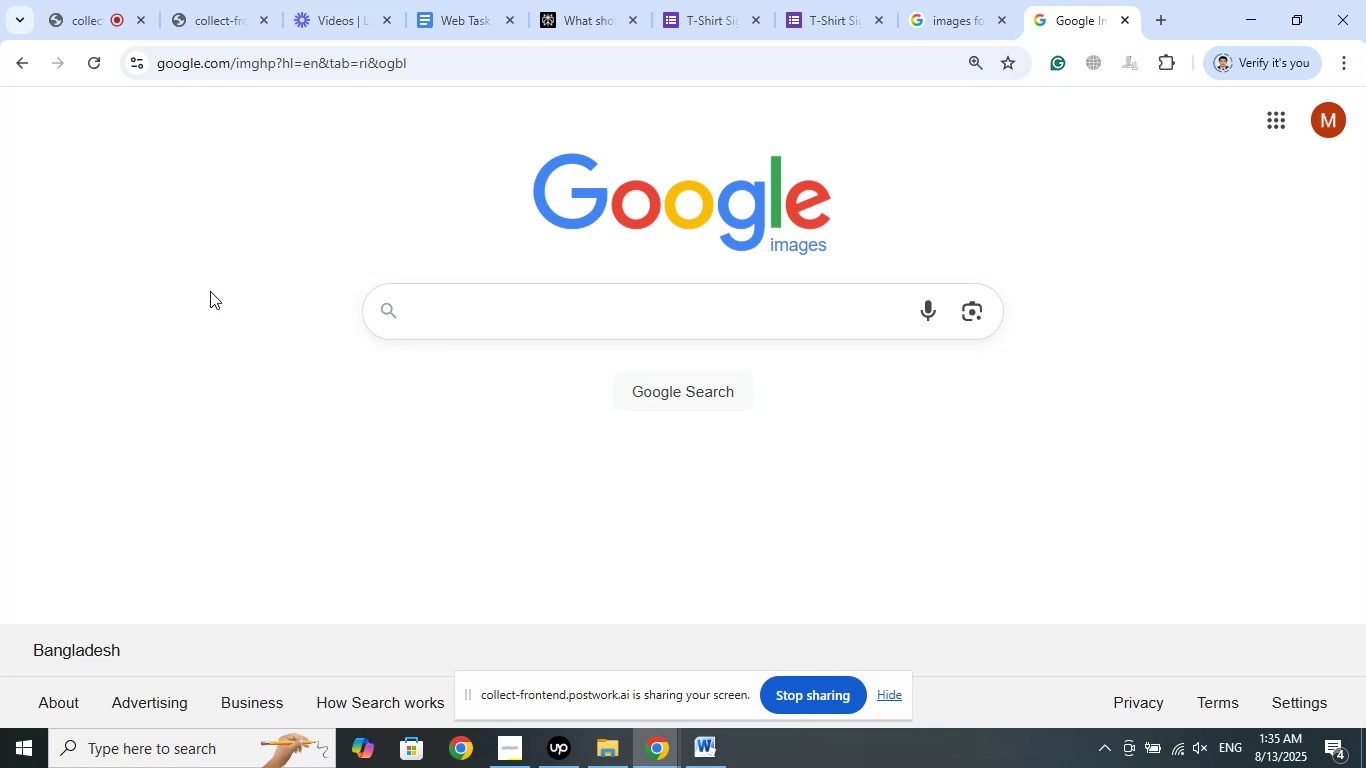 
wait(55.53)
 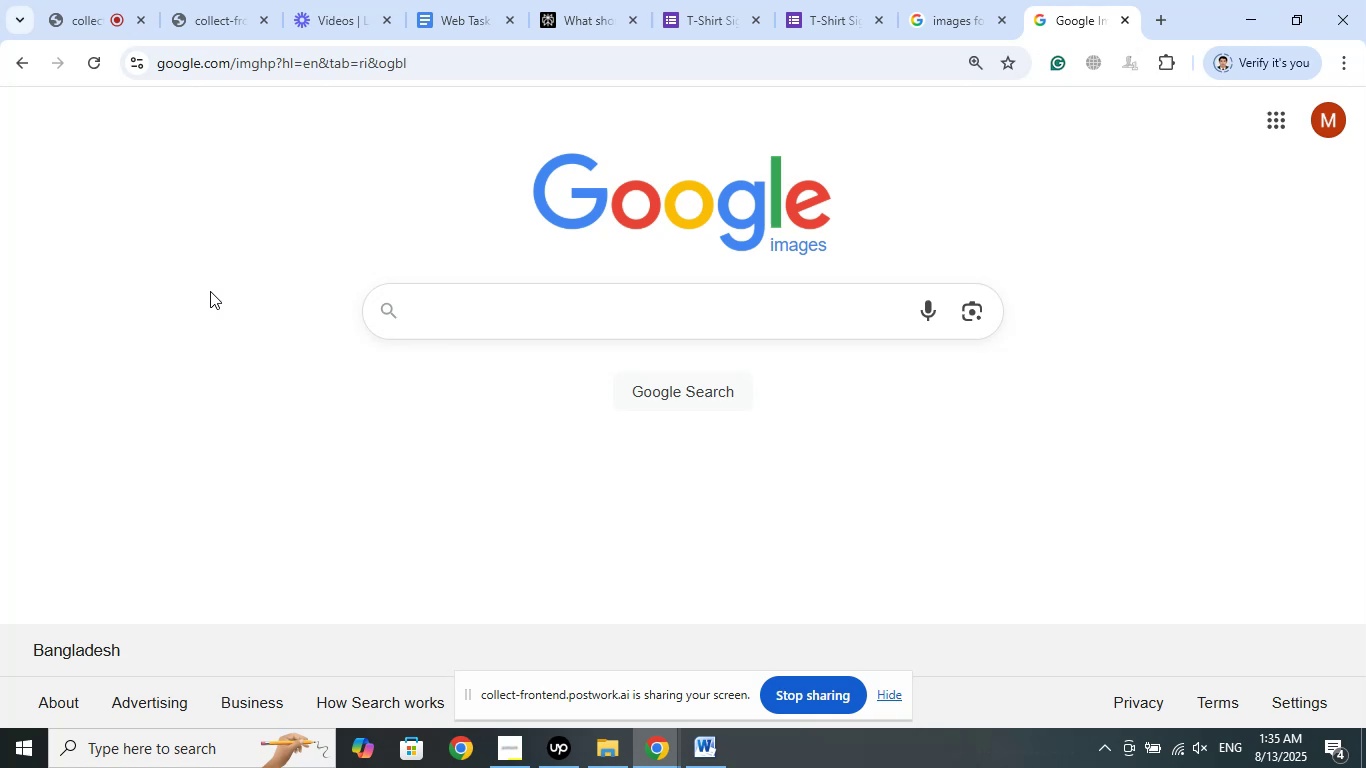 
type(y d)
key(Backspace)
key(Backspace)
key(Backspace)
type(t sh)
 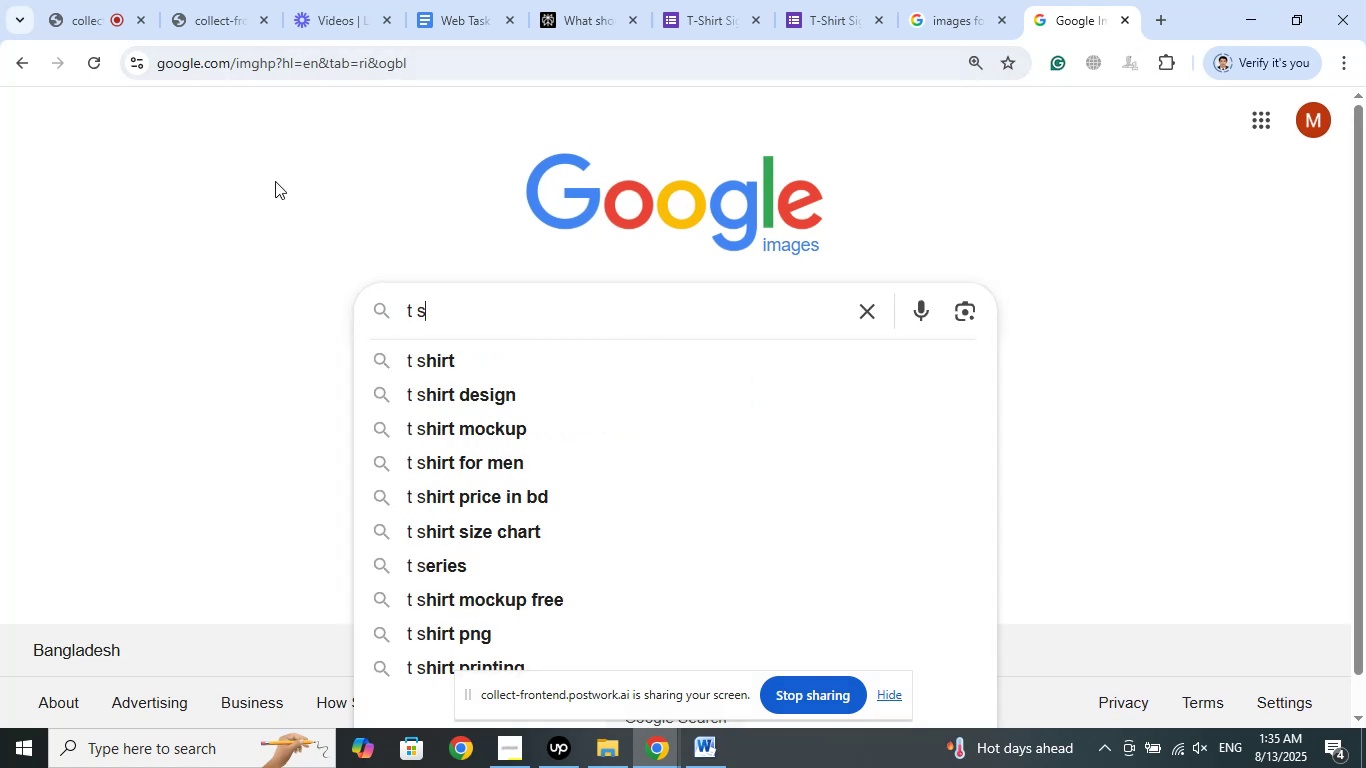 
key(Control+ControlLeft)
 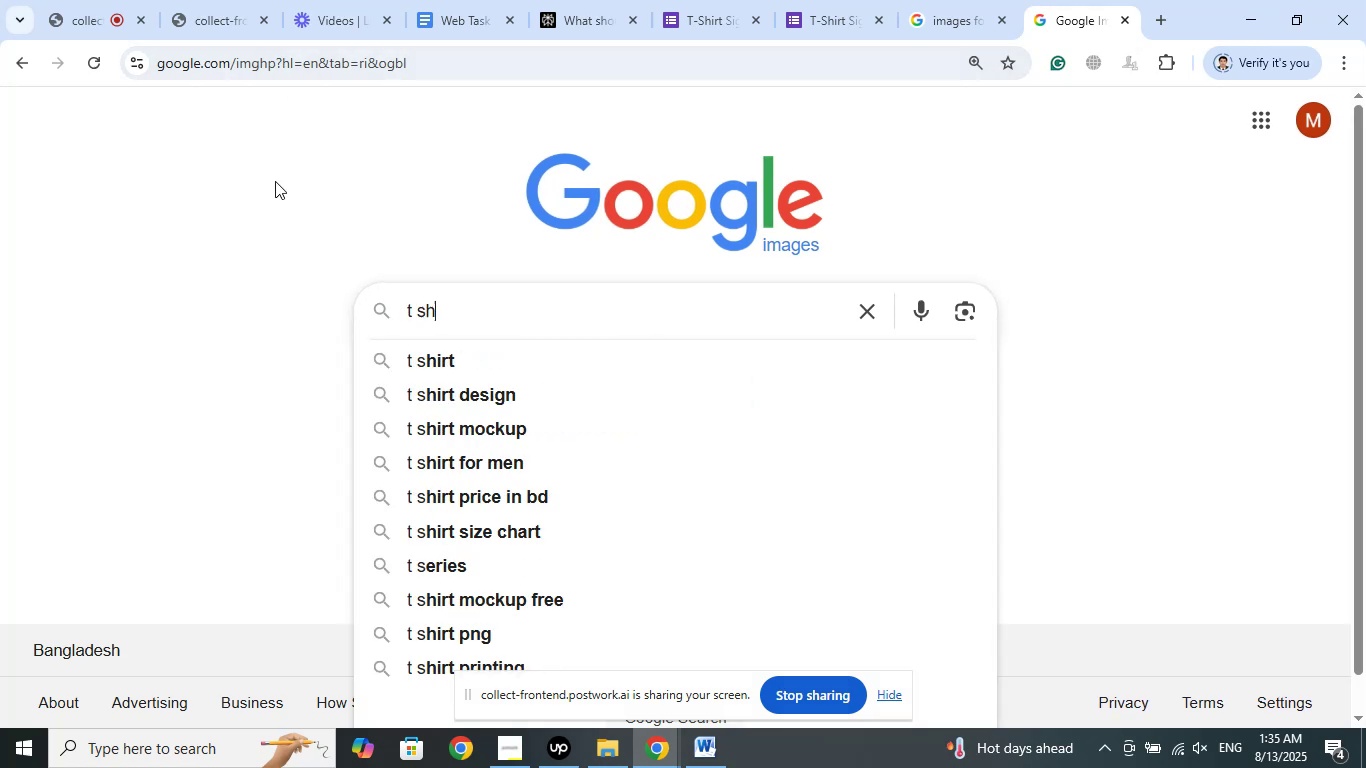 
key(Control+ControlLeft)
 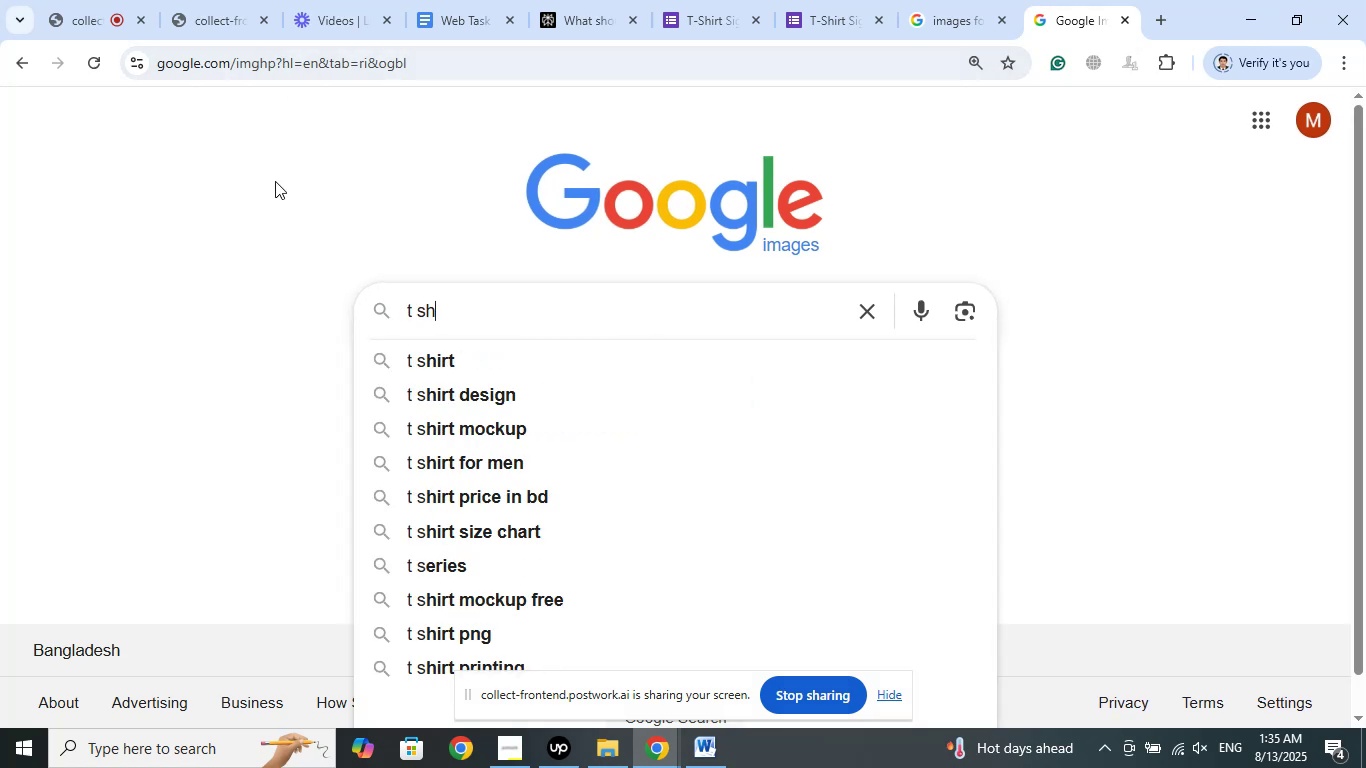 
key(I)
 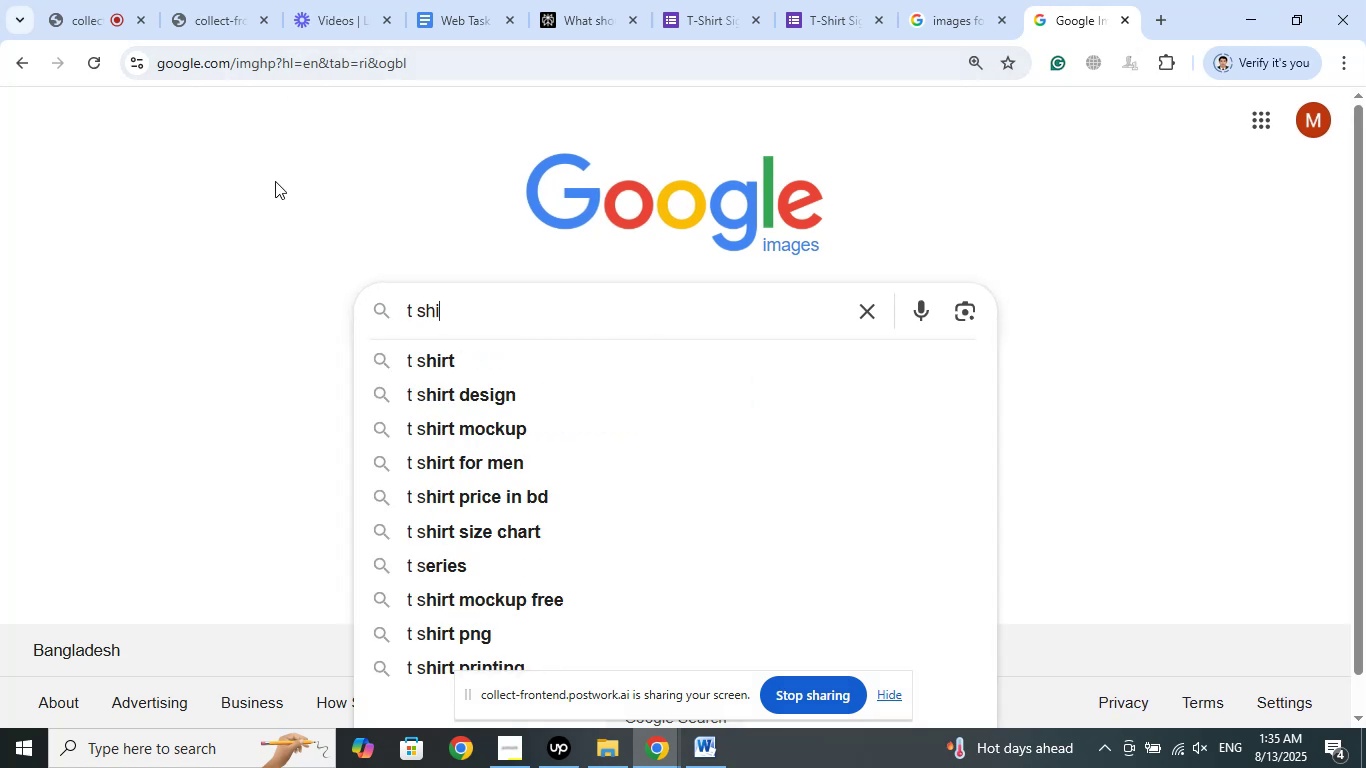 
key(Control+ControlLeft)
 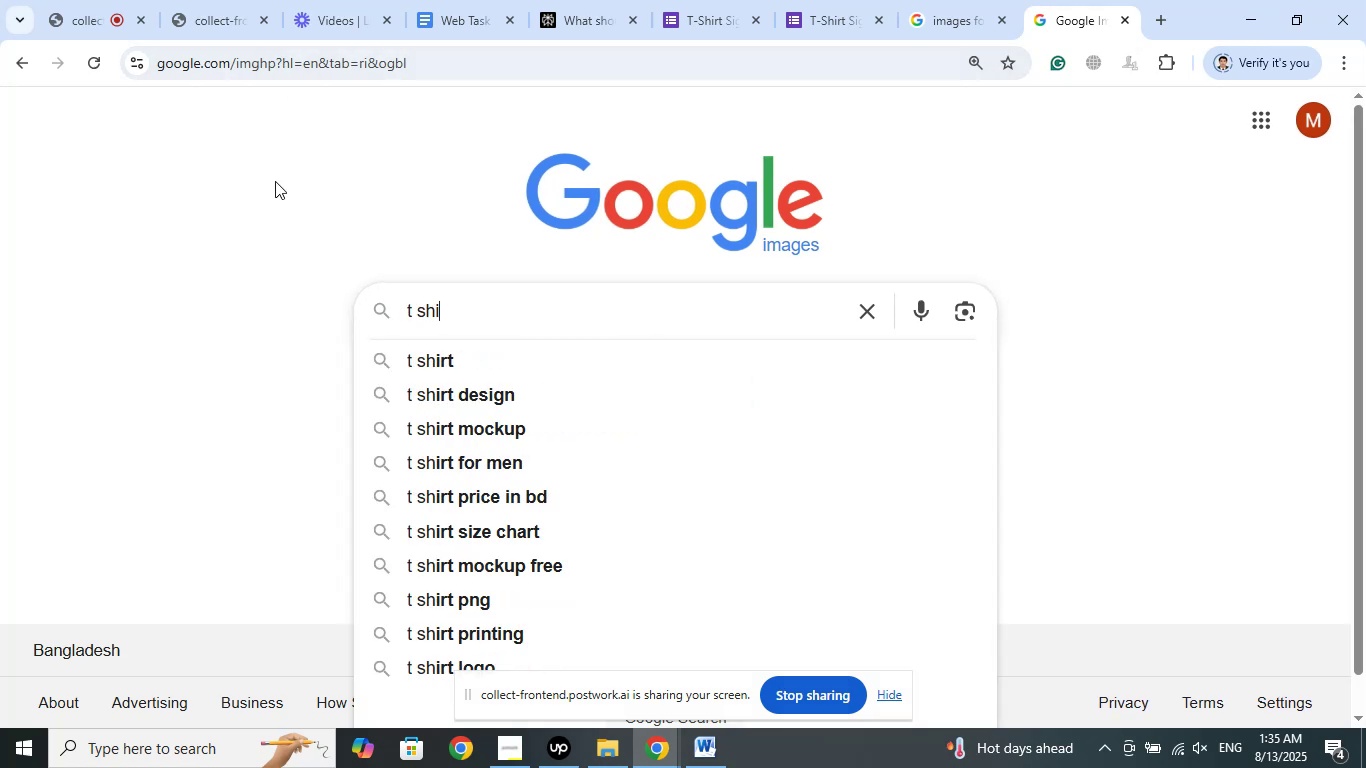 
key(Control+ControlLeft)
 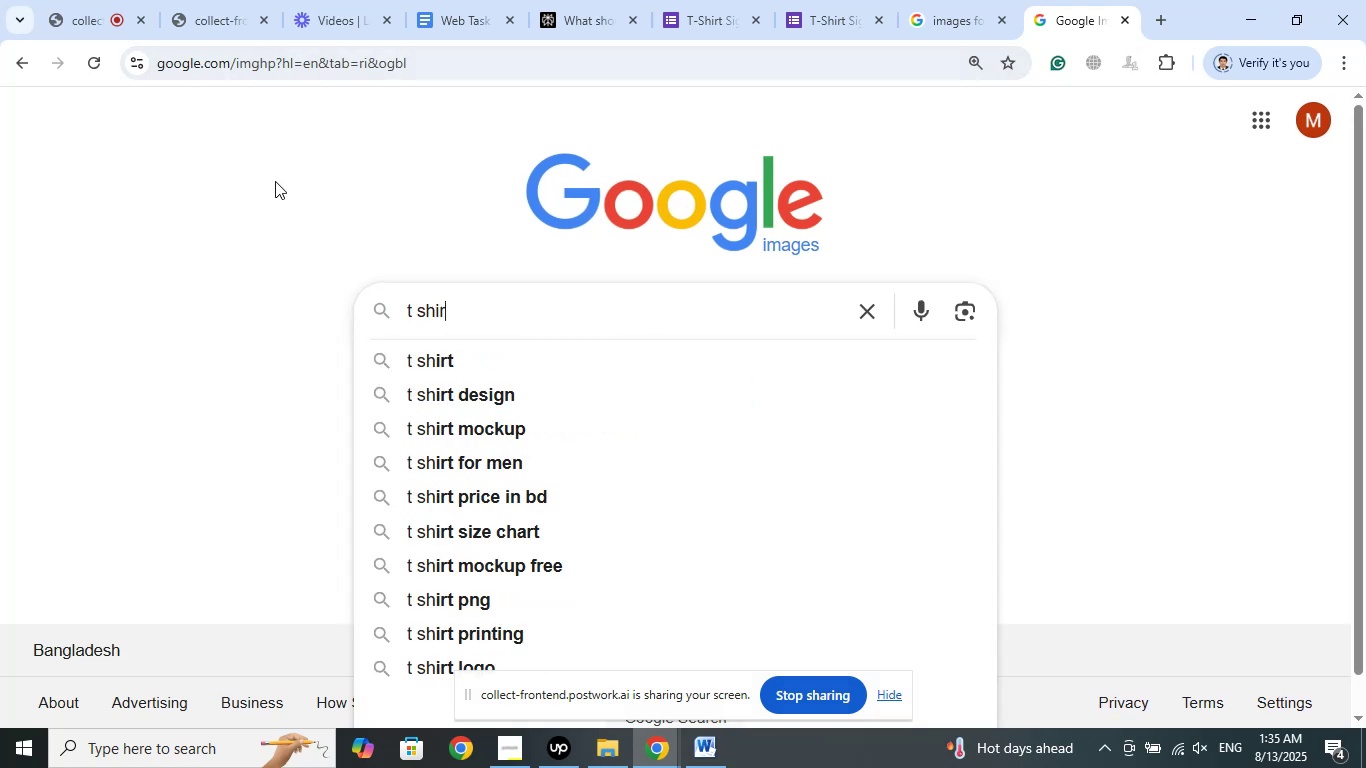 
key(Control+ControlLeft)
 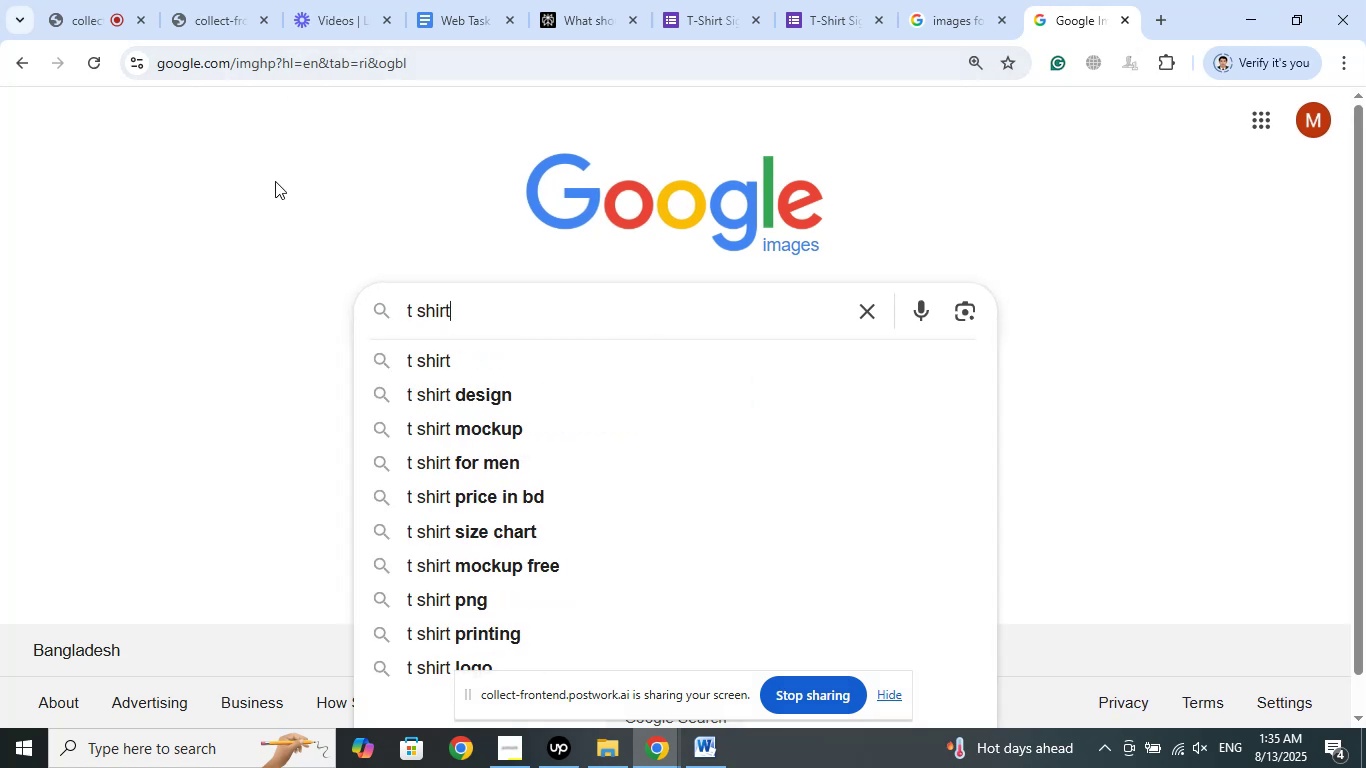 
type(rt)
 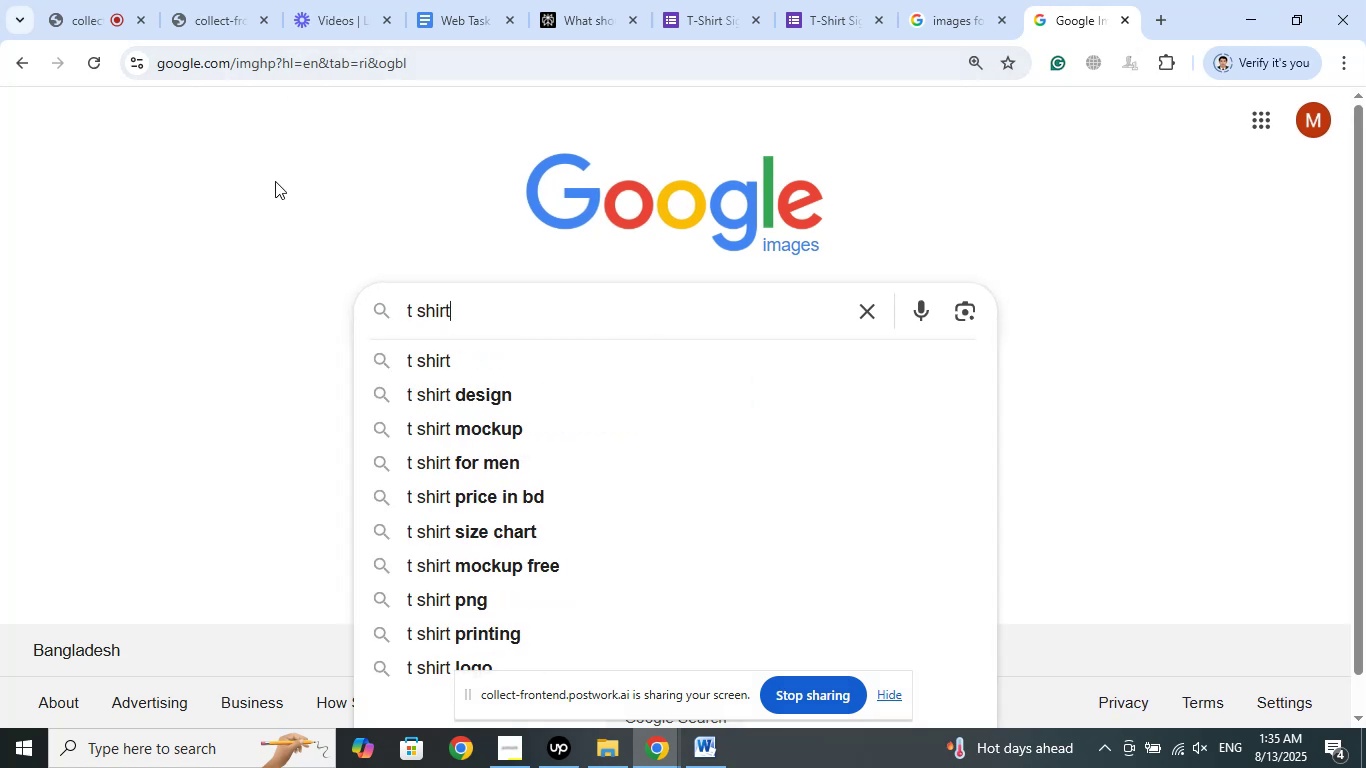 
key(Enter)
 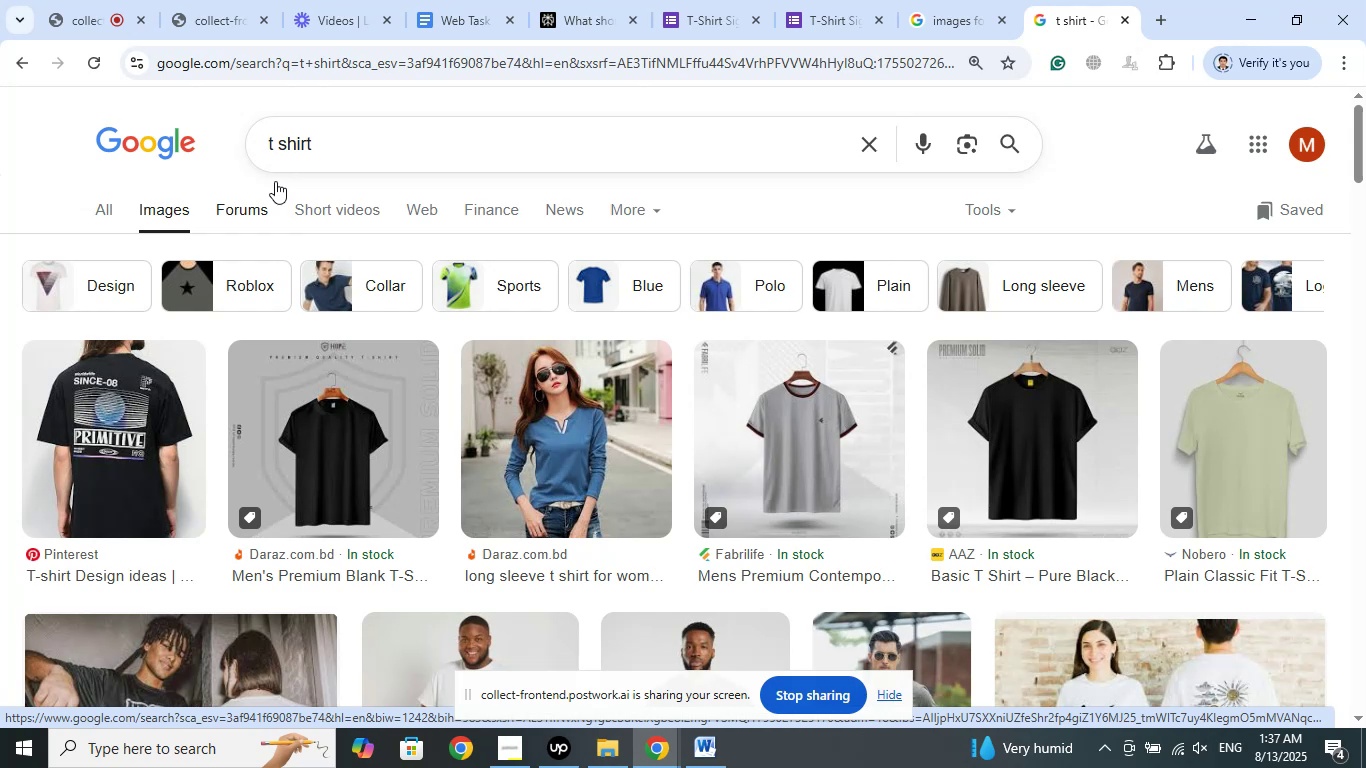 
wait(138.72)
 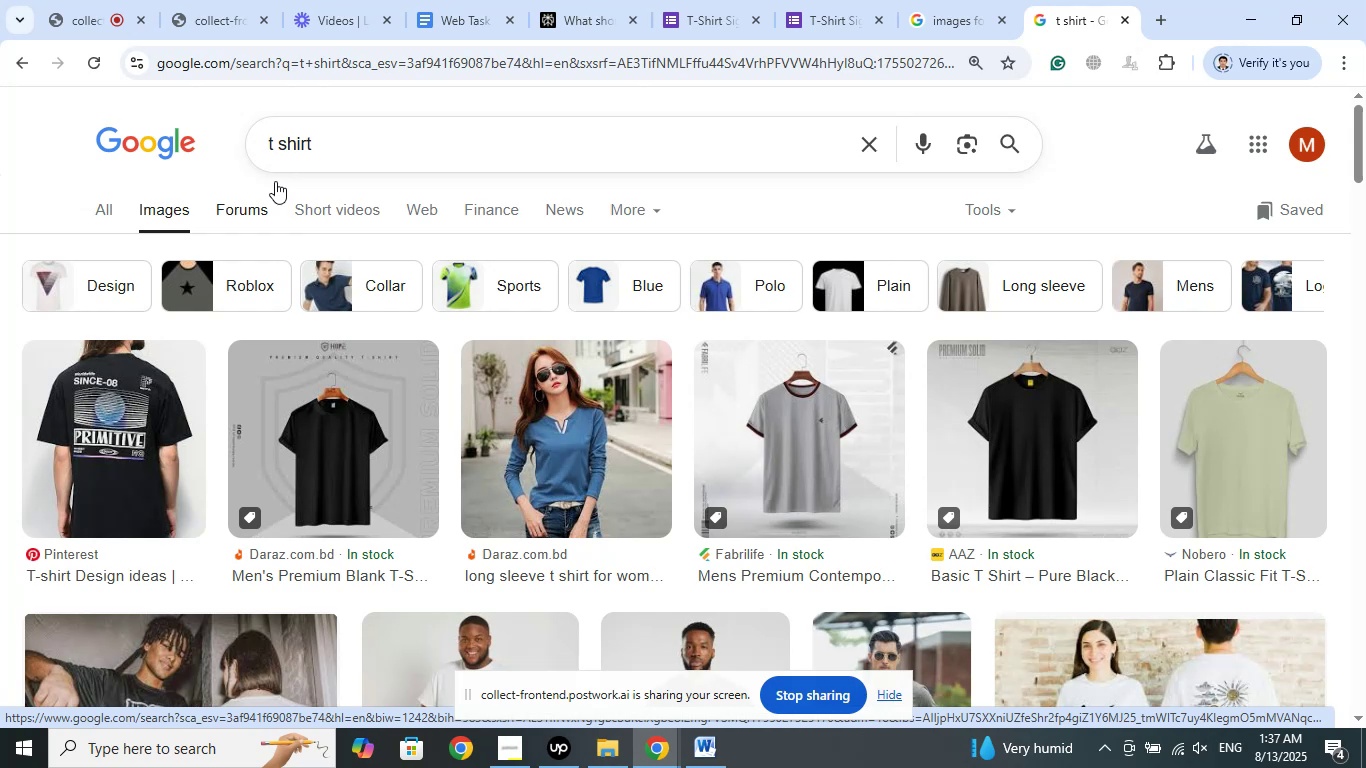 
scroll: coordinate [0, 321], scroll_direction: down, amount: 2.0
 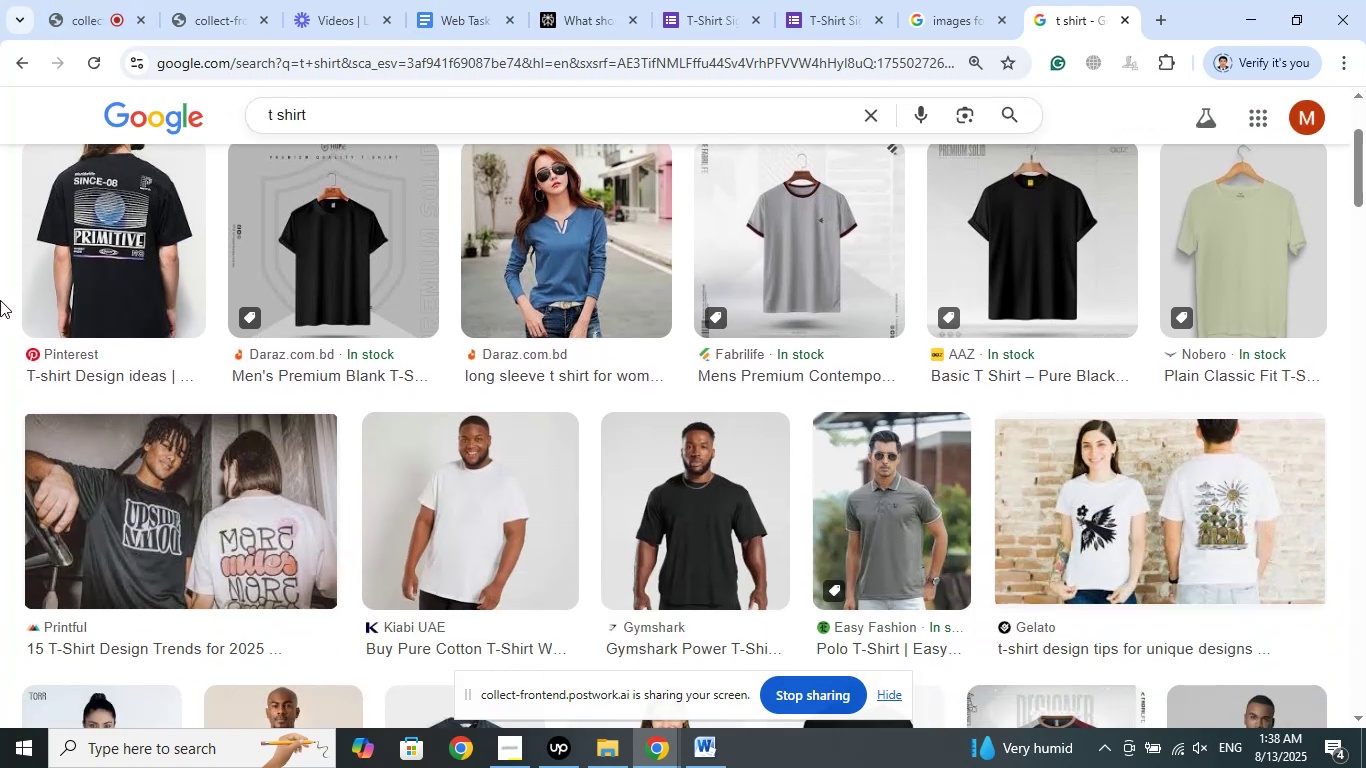 
scroll: coordinate [0, 300], scroll_direction: up, amount: 3.0
 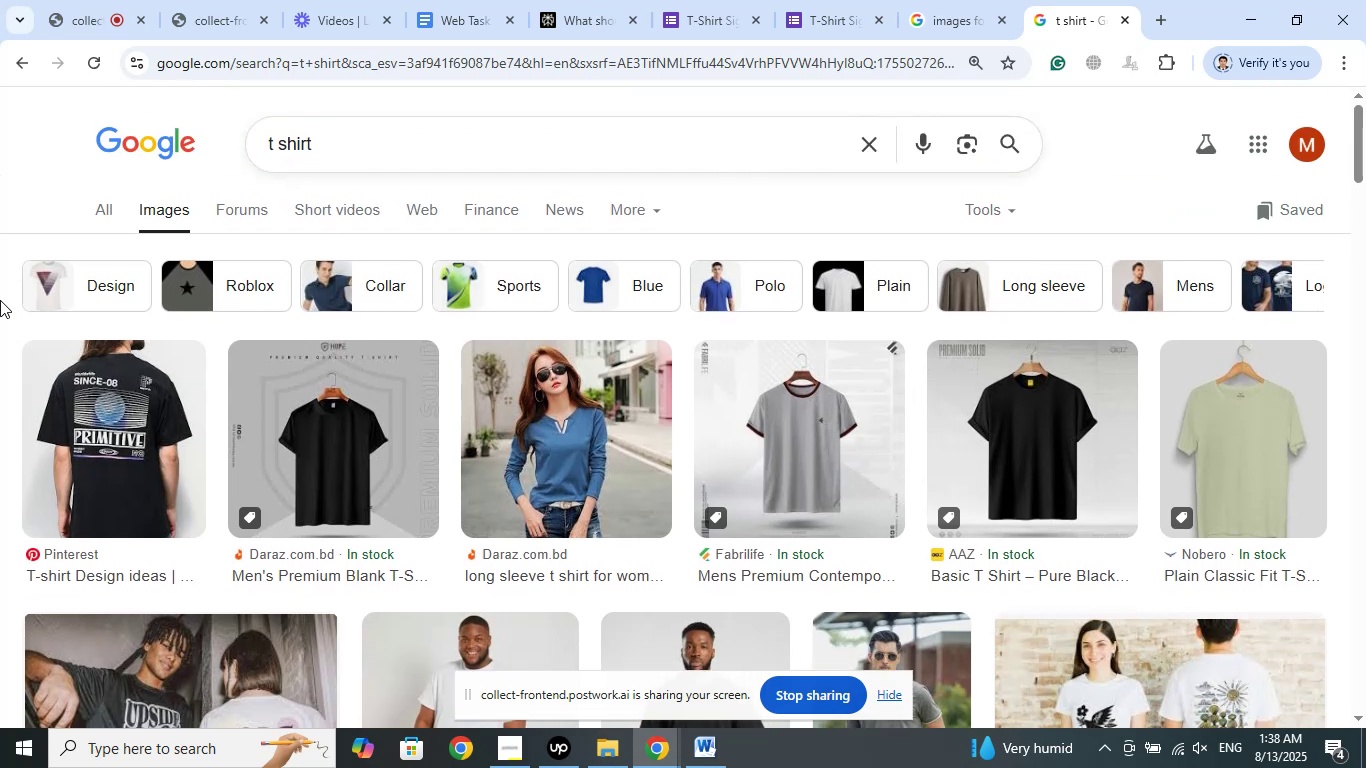 
scroll: coordinate [796, 386], scroll_direction: down, amount: 8.0
 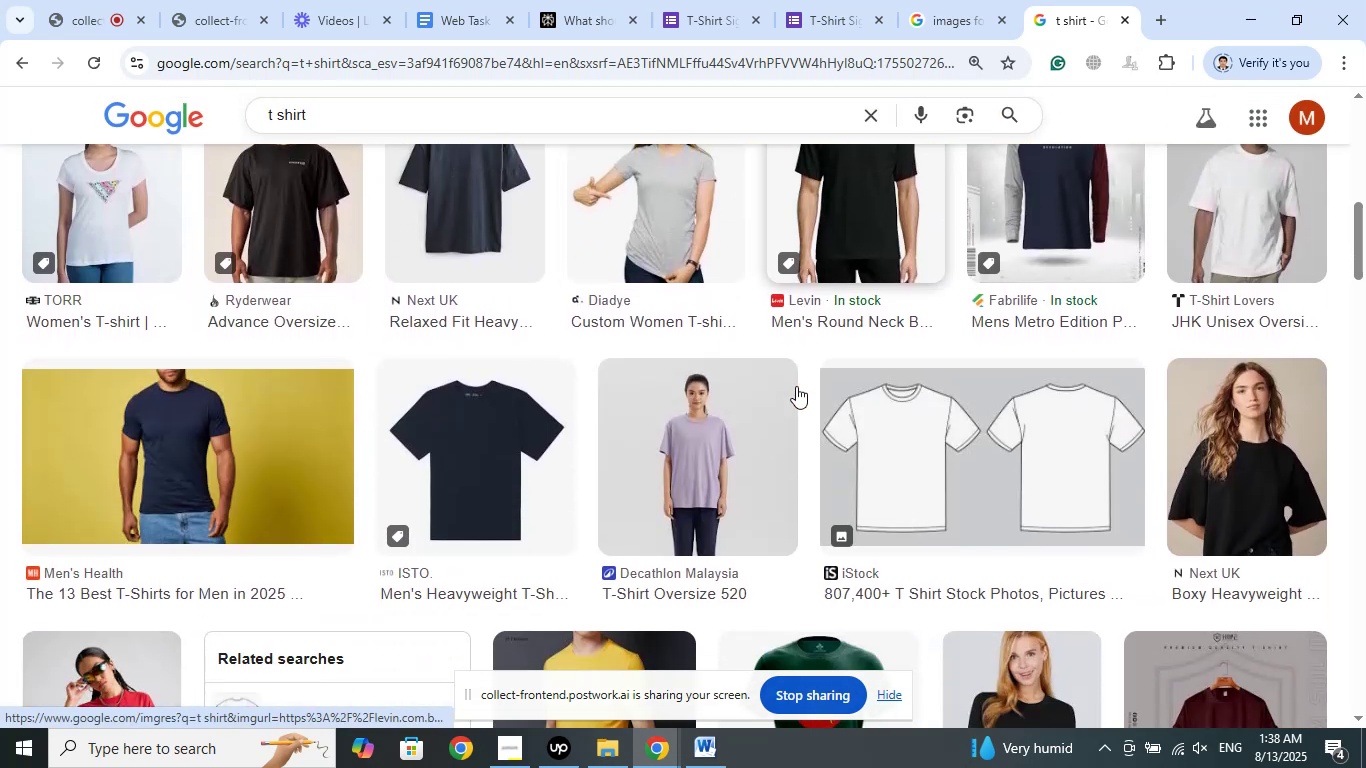 
scroll: coordinate [796, 386], scroll_direction: up, amount: 1.0
 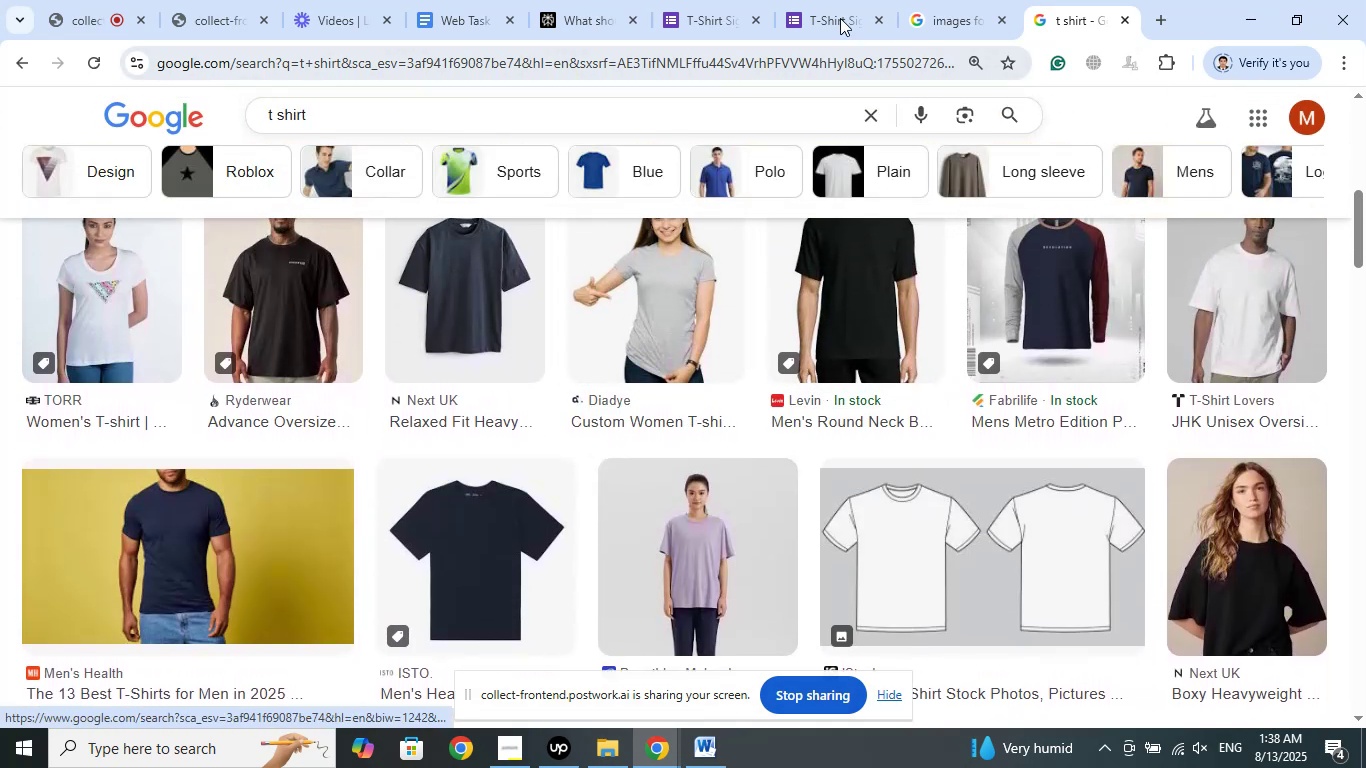 
left_click([729, 0])
 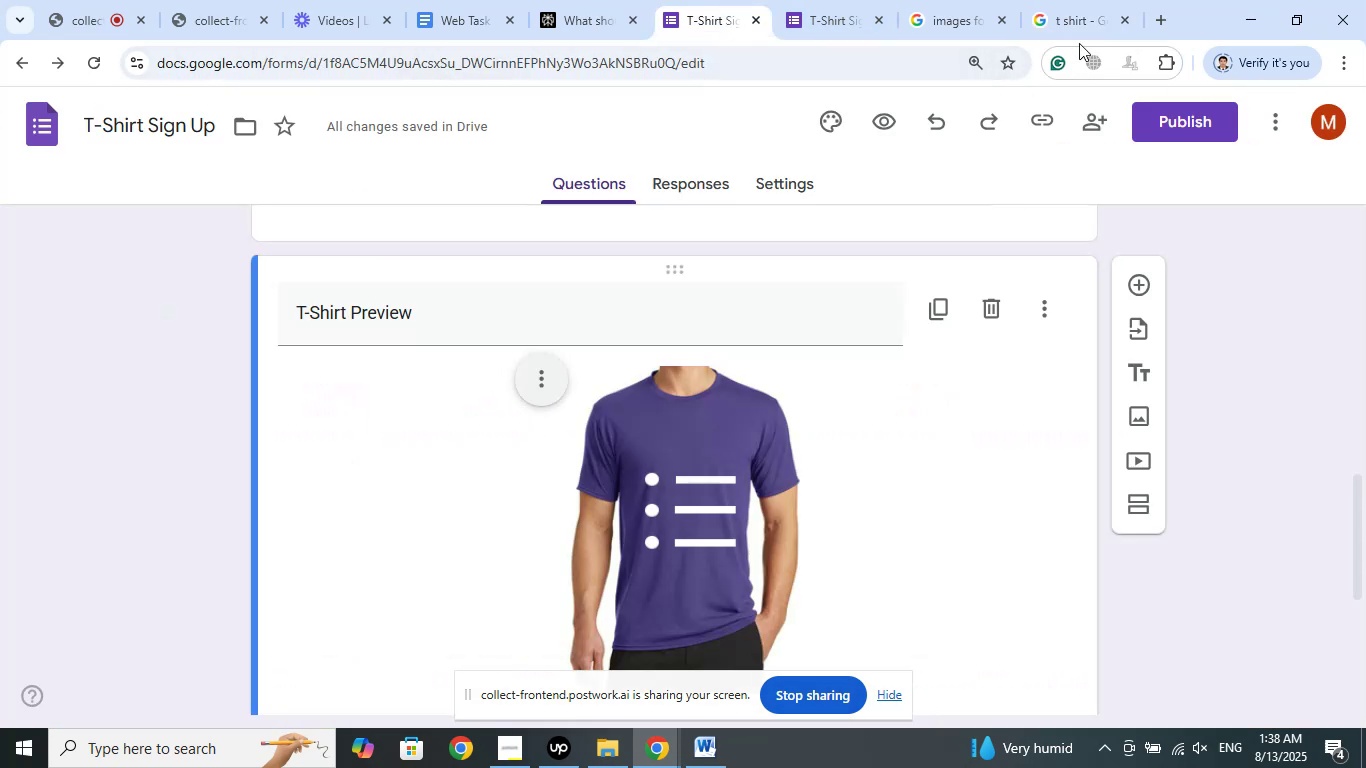 
left_click([1085, 0])
 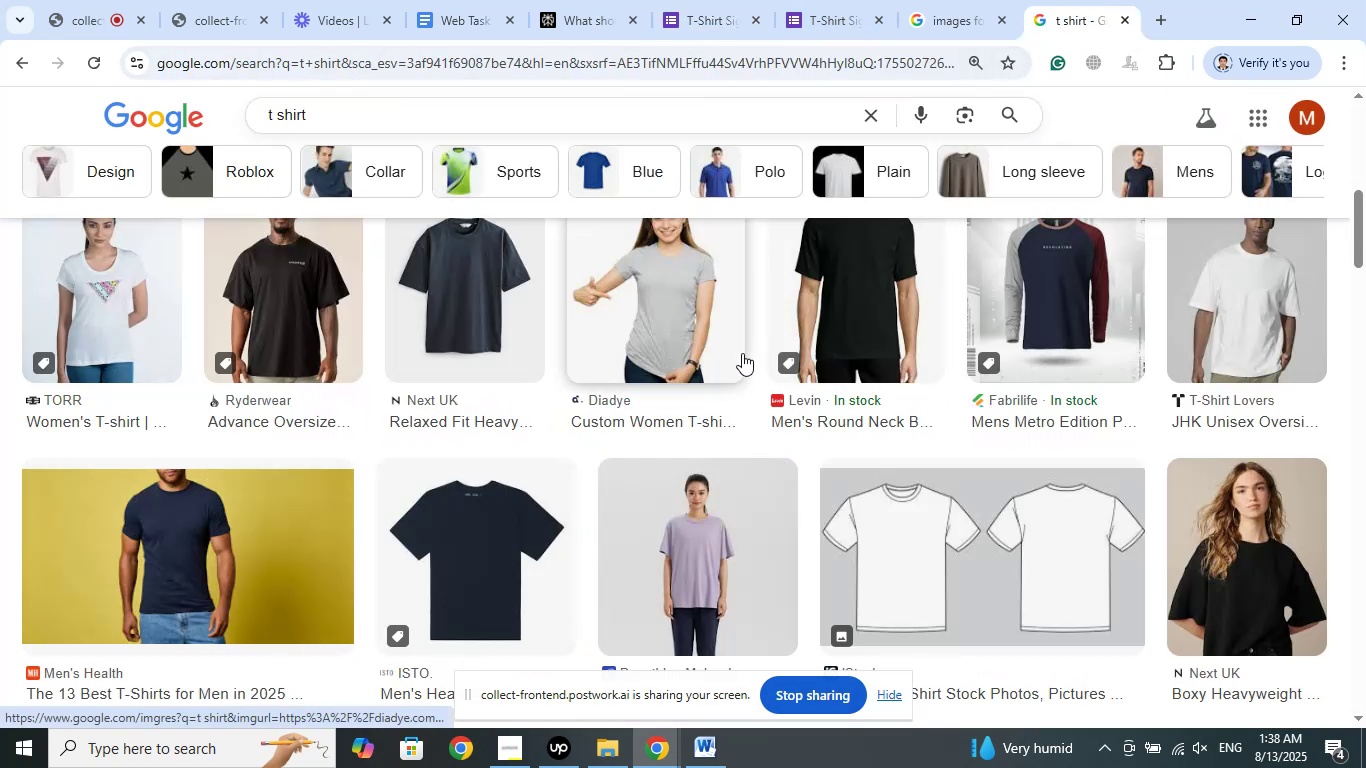 
scroll: coordinate [720, 380], scroll_direction: up, amount: 2.0
 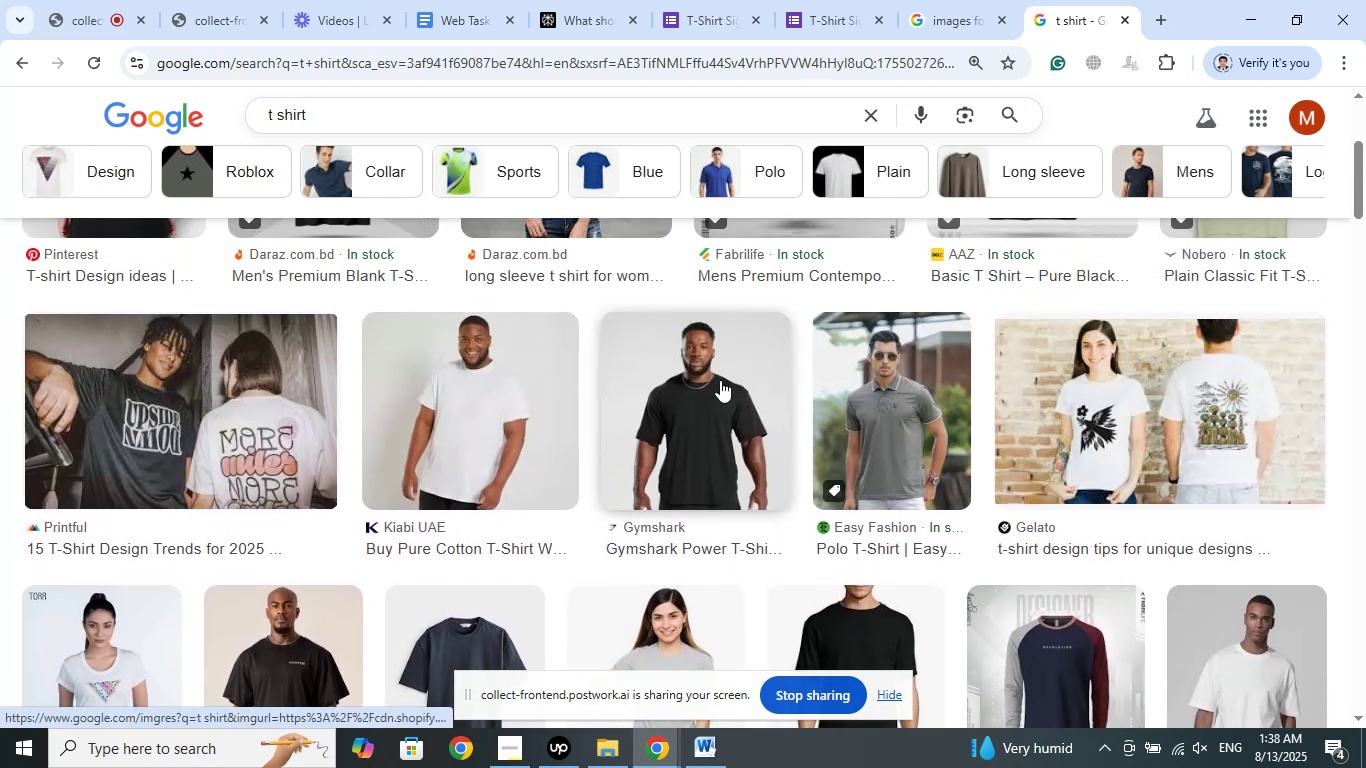 
scroll: coordinate [720, 380], scroll_direction: down, amount: 4.0
 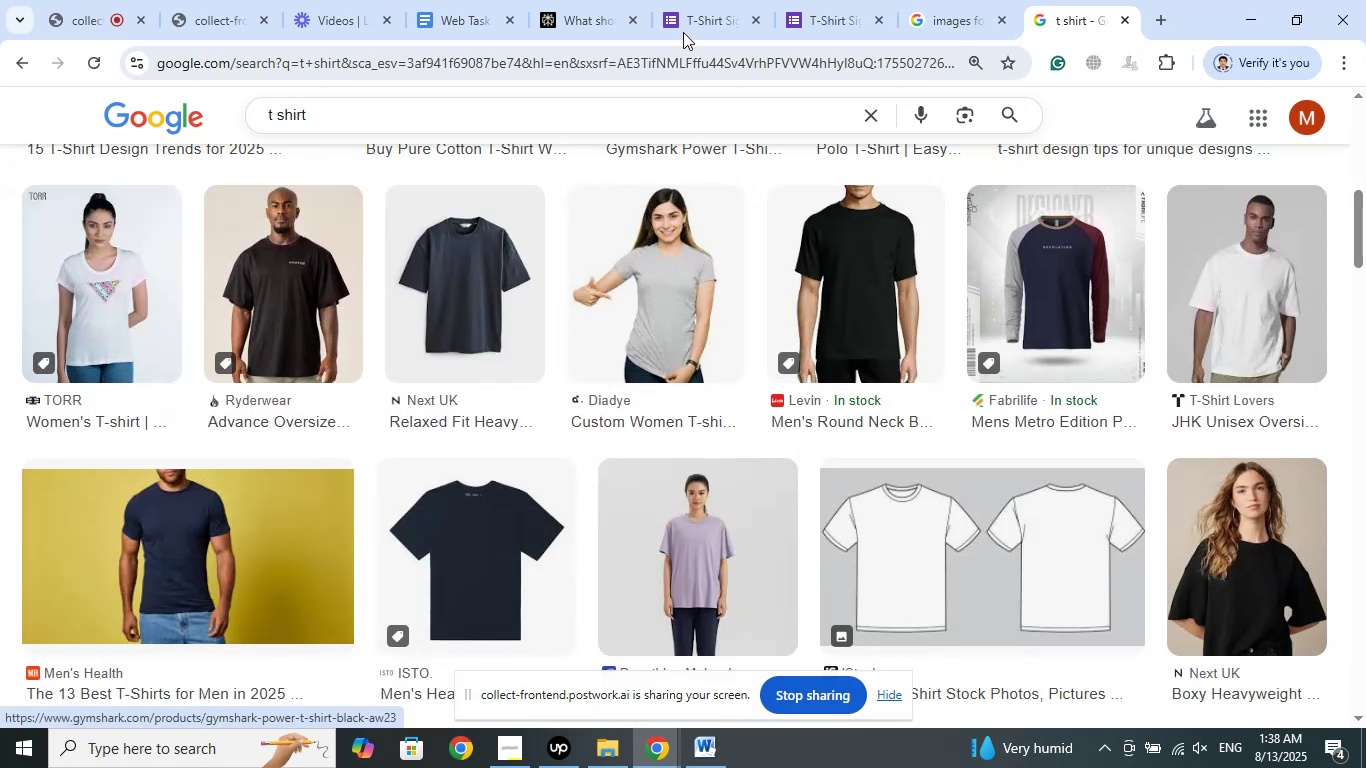 
left_click([694, 0])
 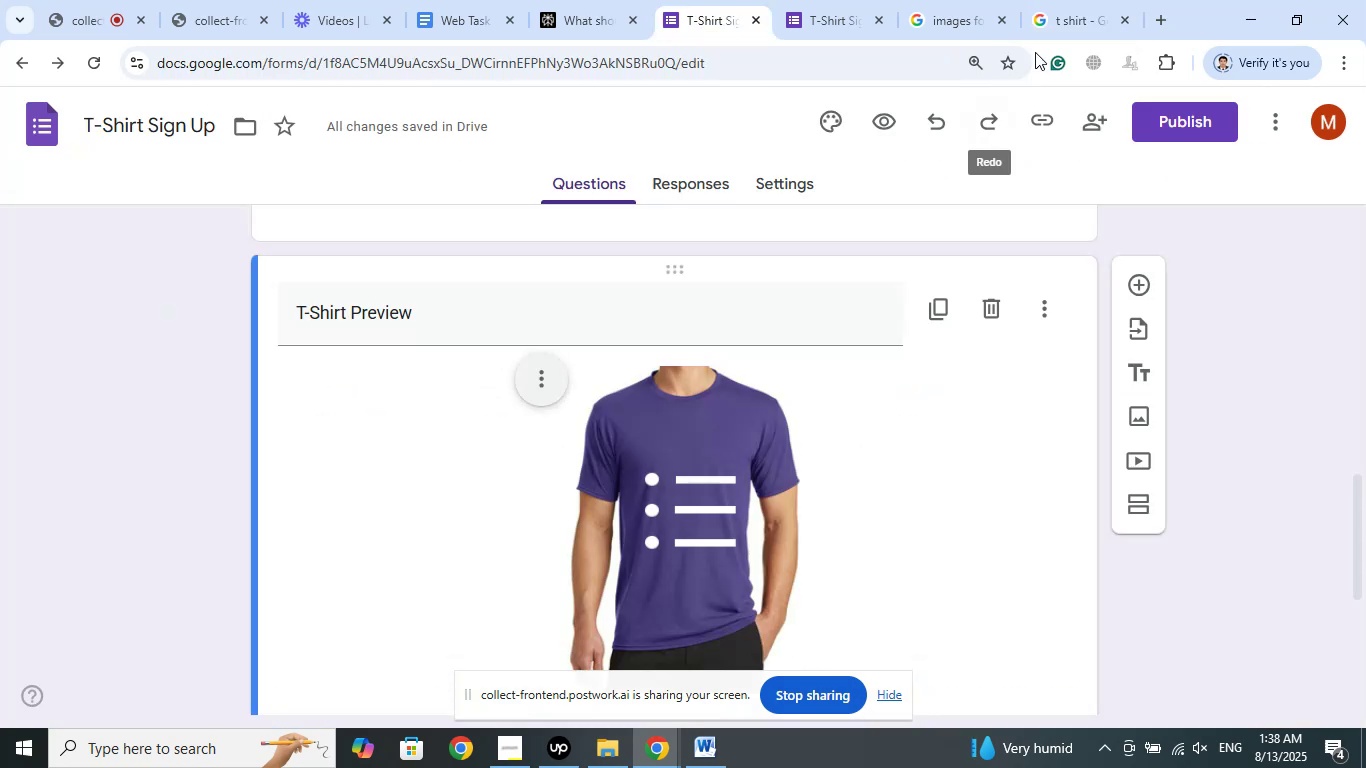 
left_click([1042, 0])
 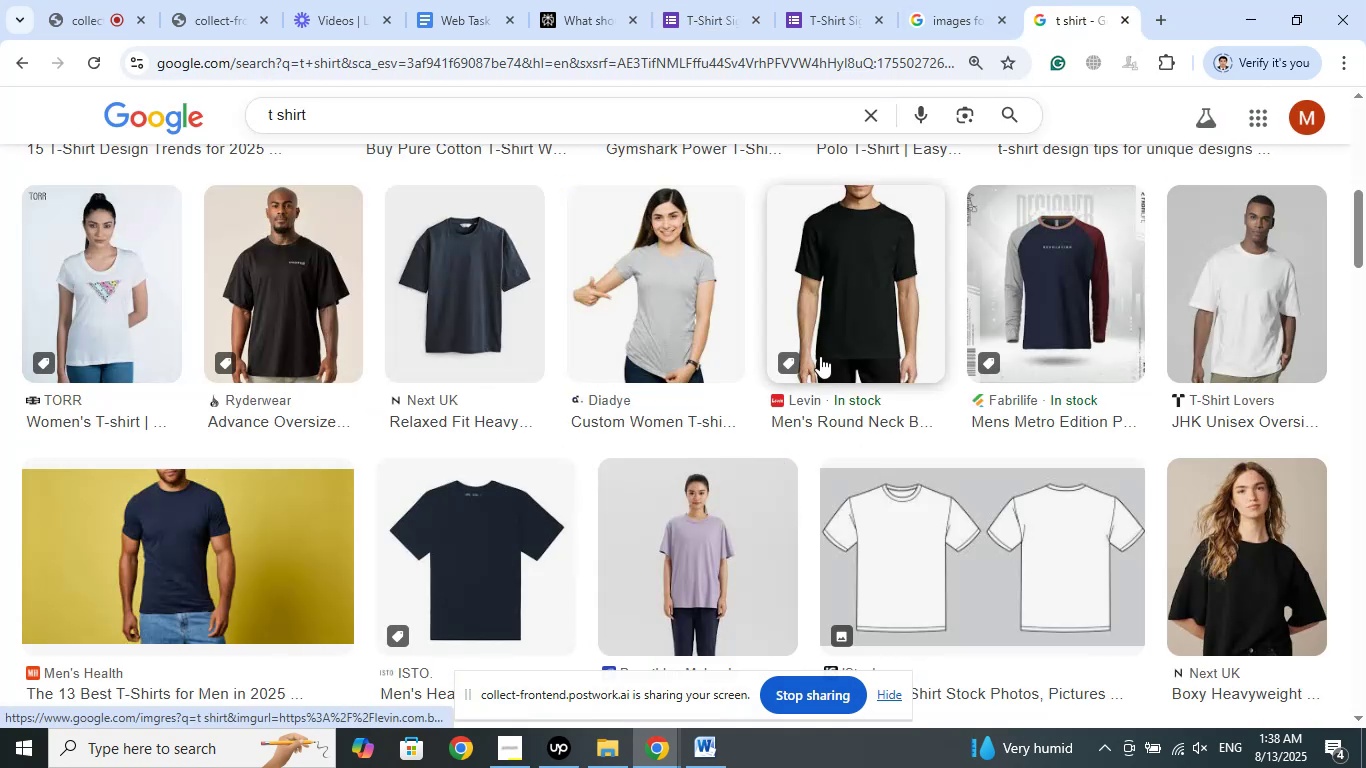 
scroll: coordinate [820, 356], scroll_direction: down, amount: 2.0
 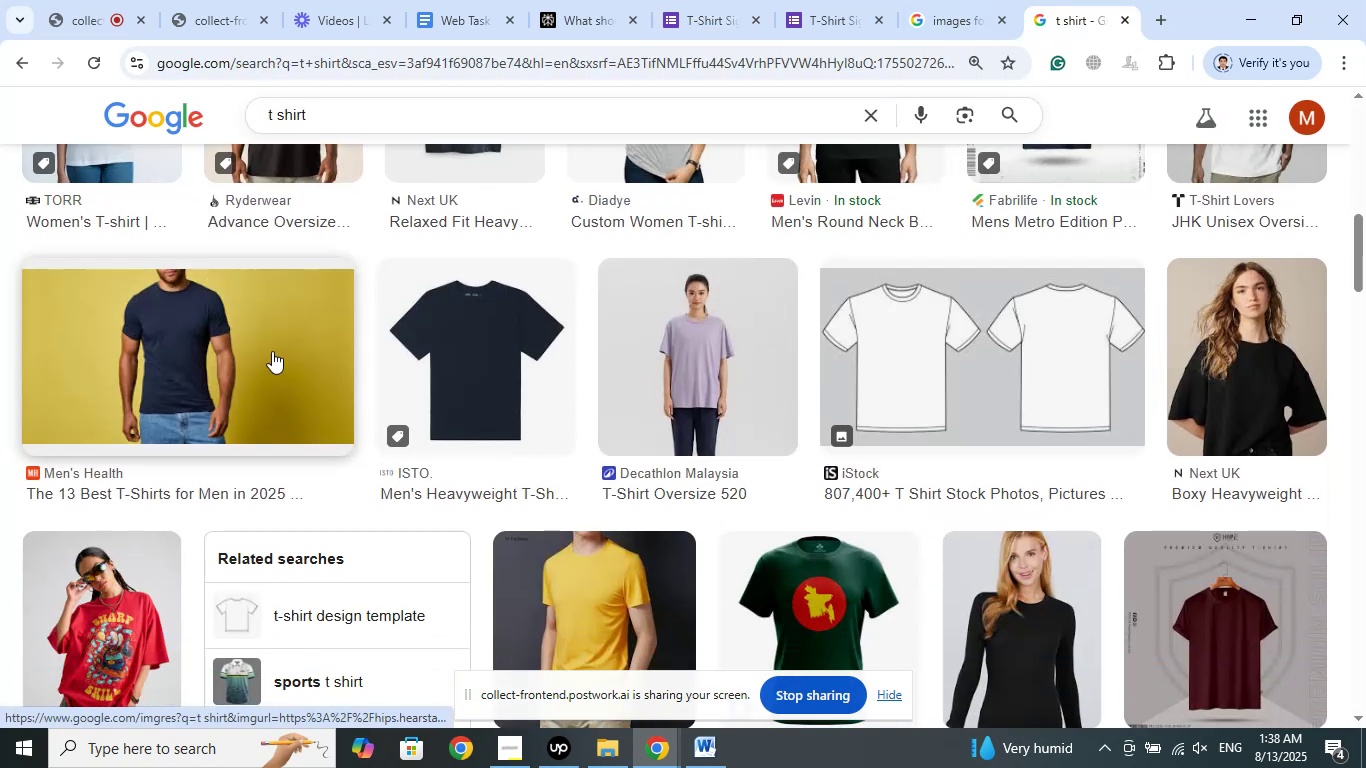 
left_click([261, 321])
 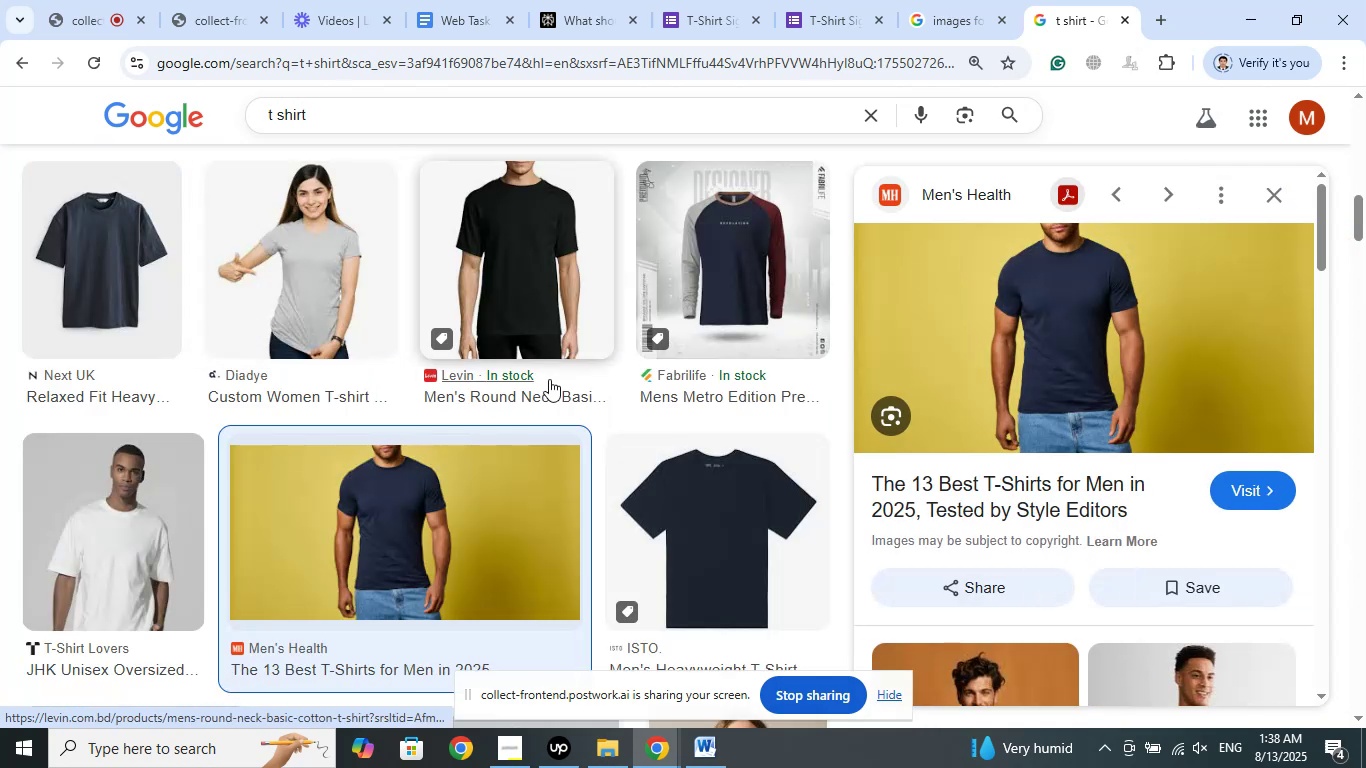 
scroll: coordinate [1110, 397], scroll_direction: down, amount: 5.0
 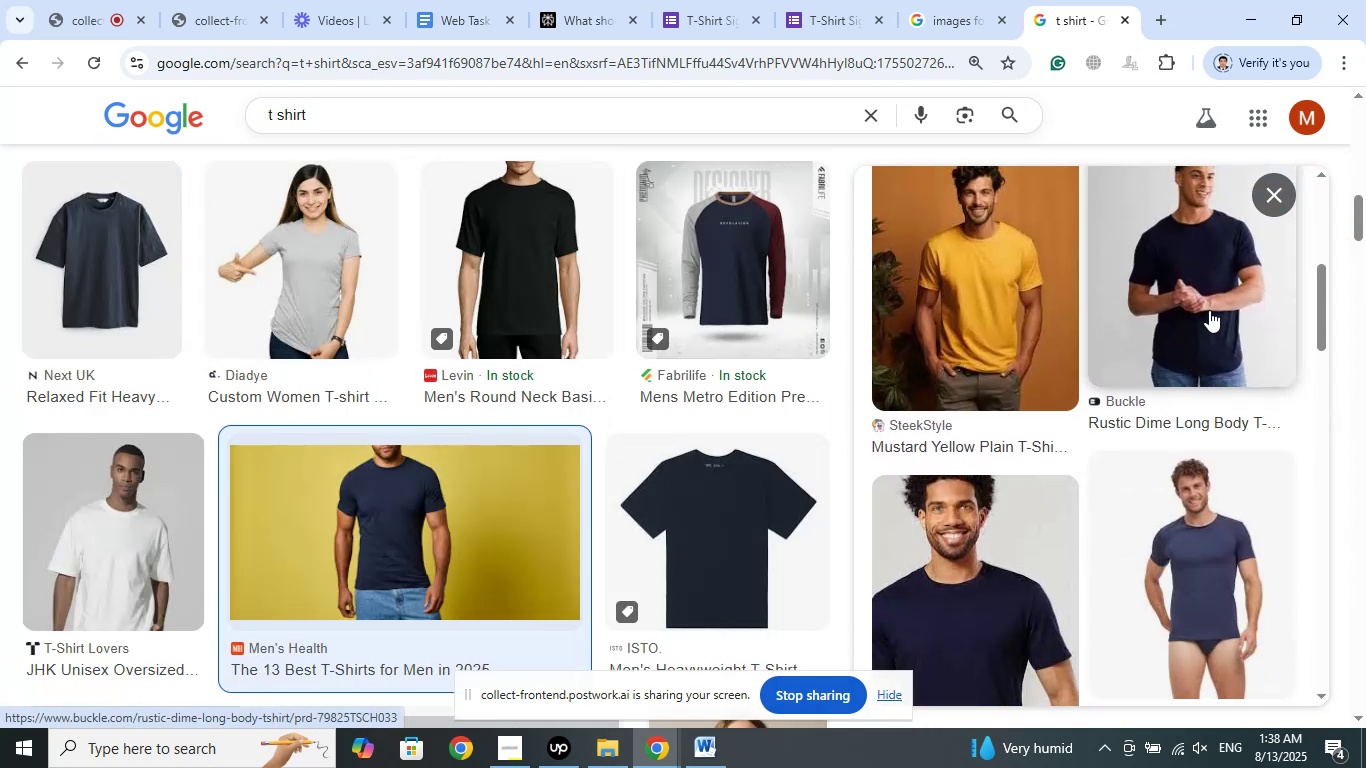 
wait(5.69)
 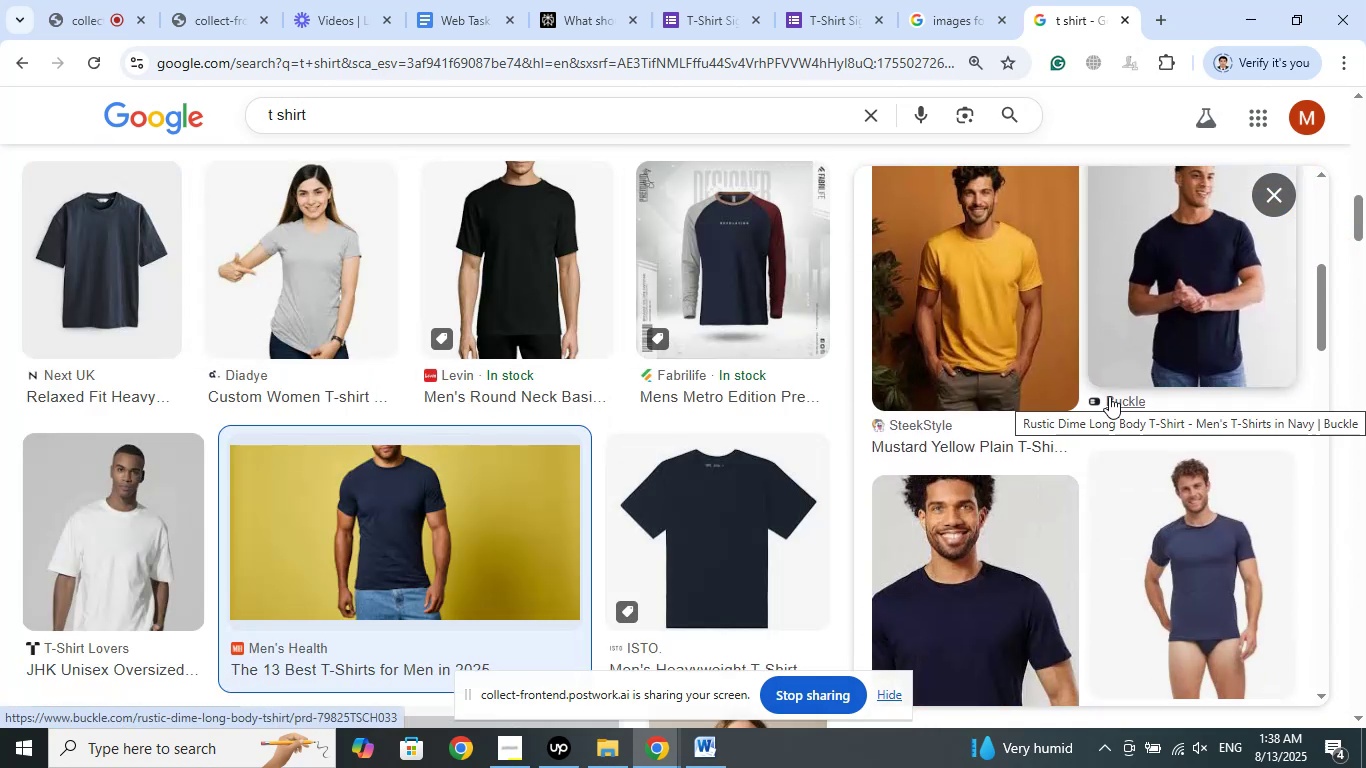 
left_click([708, 0])
 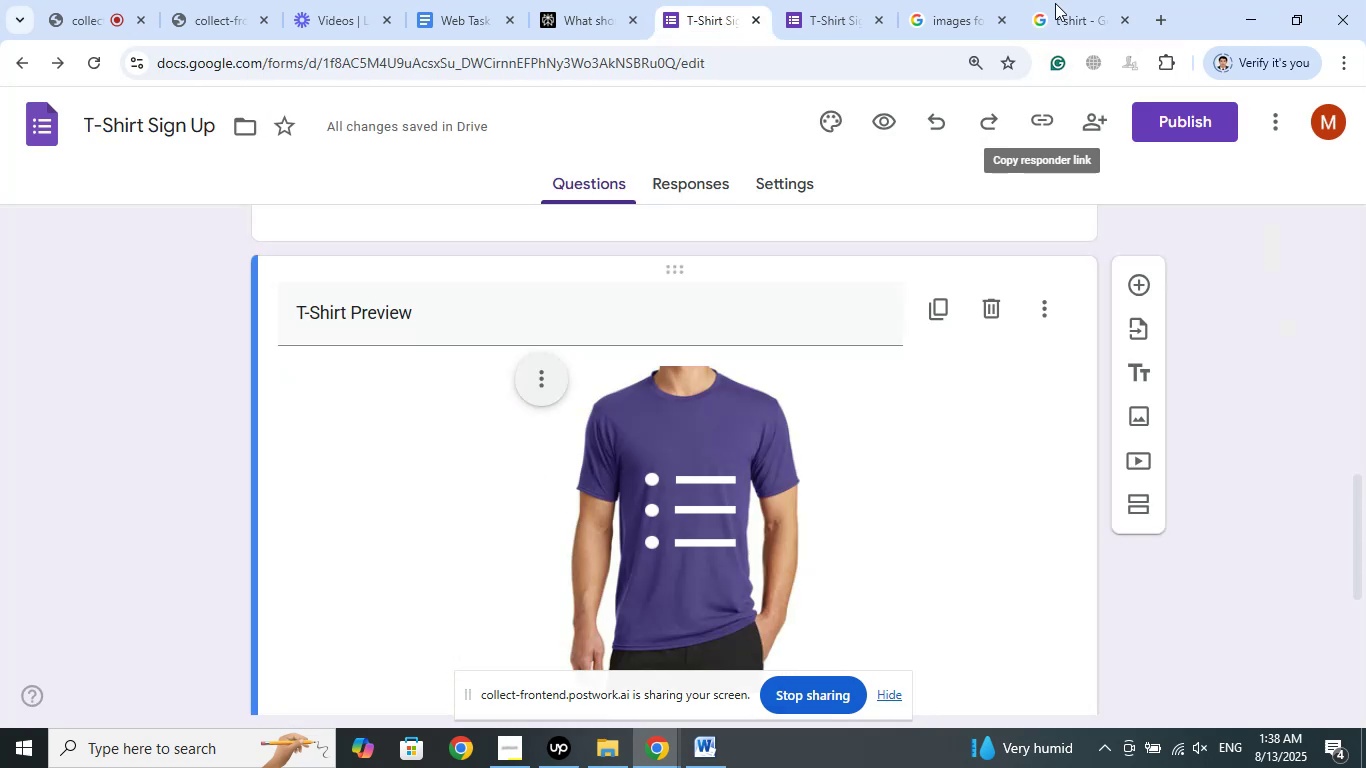 
left_click([1036, 0])
 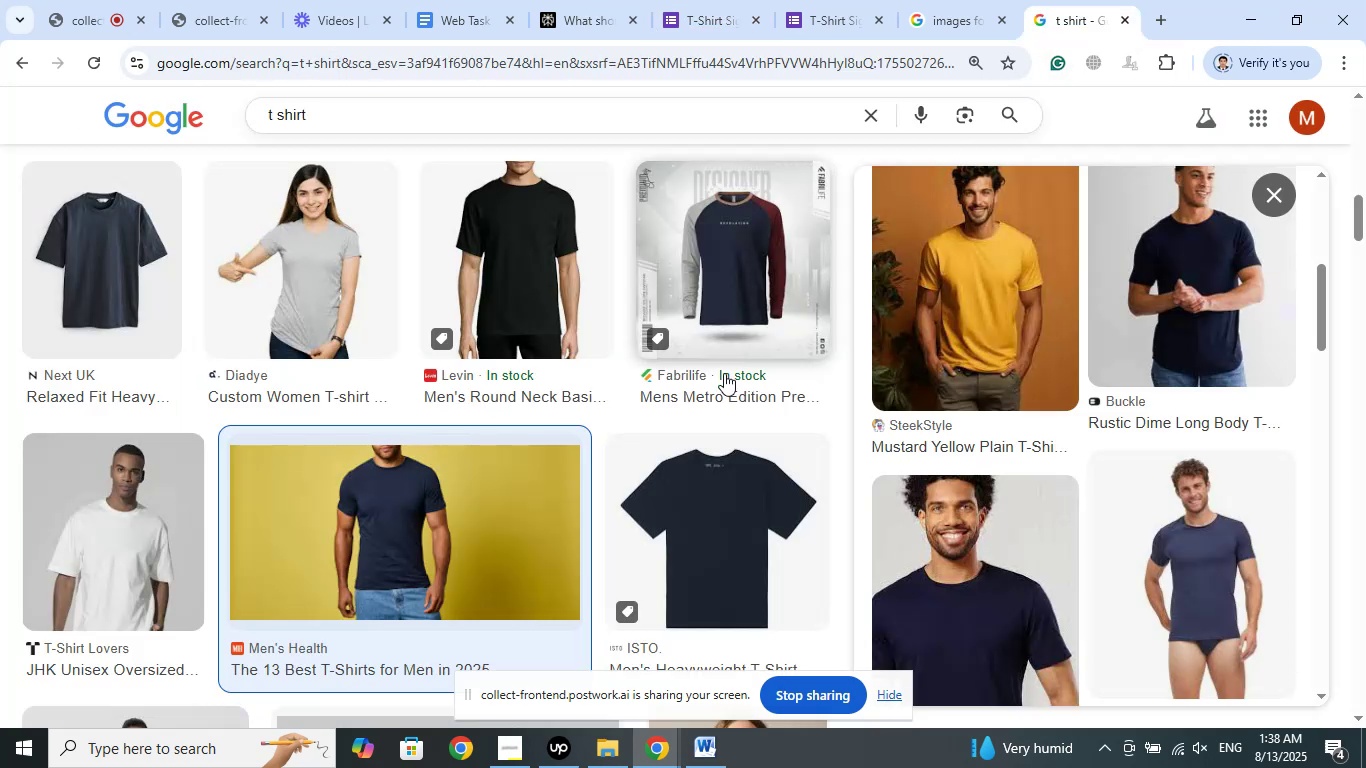 
scroll: coordinate [439, 406], scroll_direction: down, amount: 12.0
 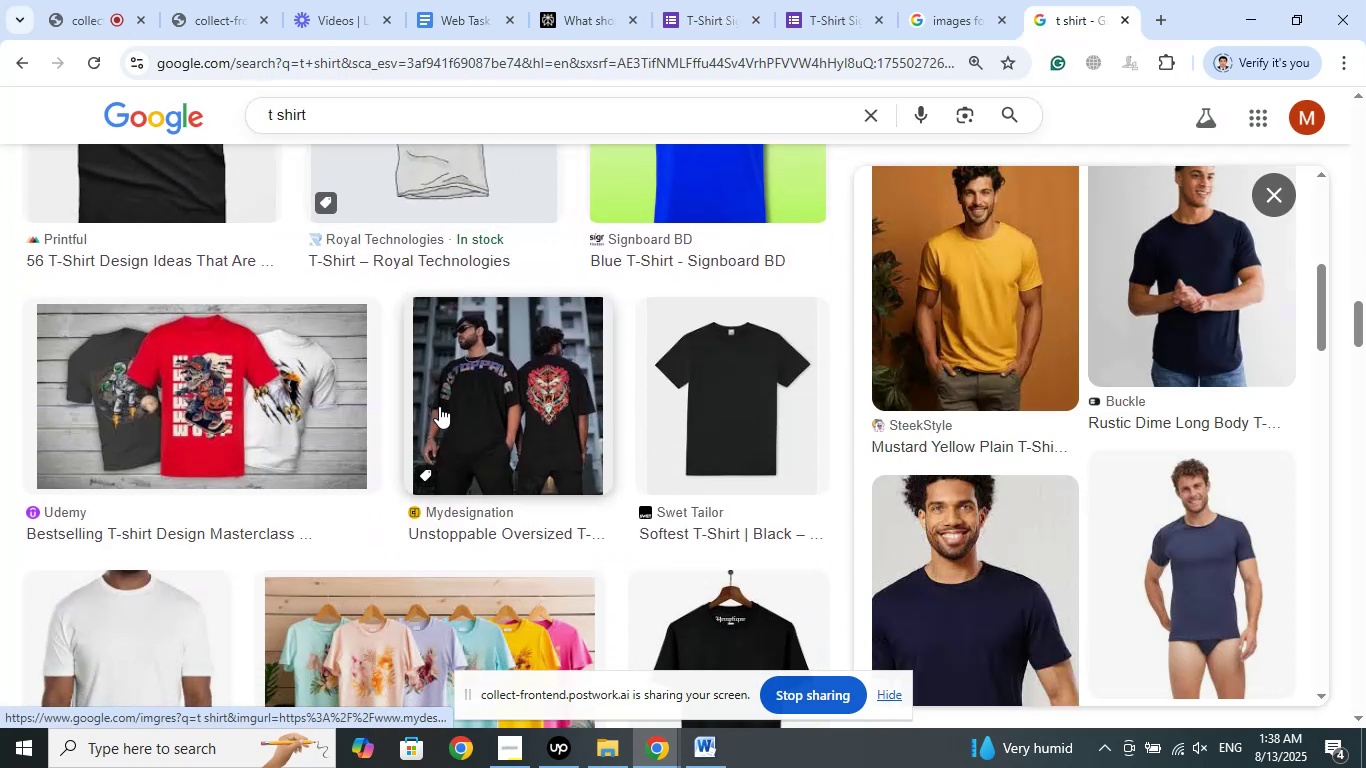 
scroll: coordinate [447, 396], scroll_direction: up, amount: 5.0
 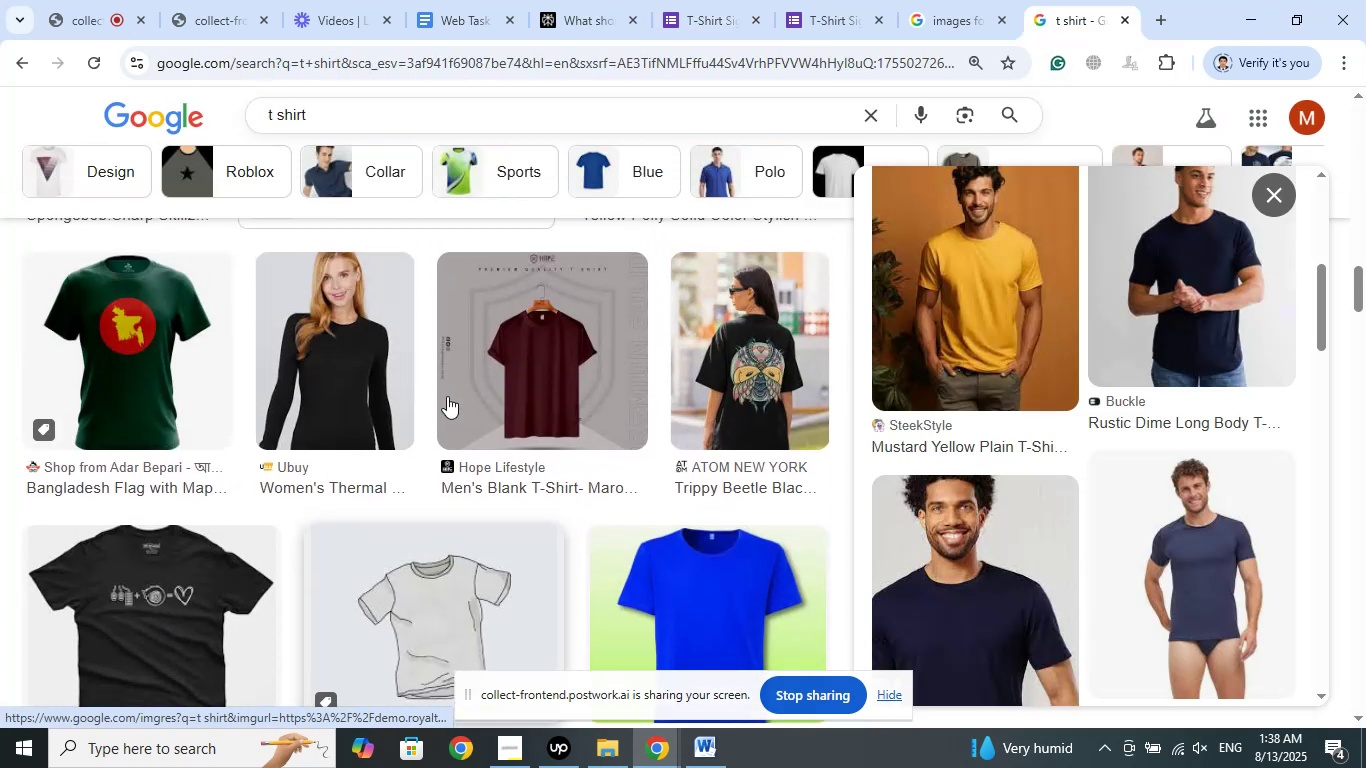 
scroll: coordinate [447, 396], scroll_direction: down, amount: 8.0
 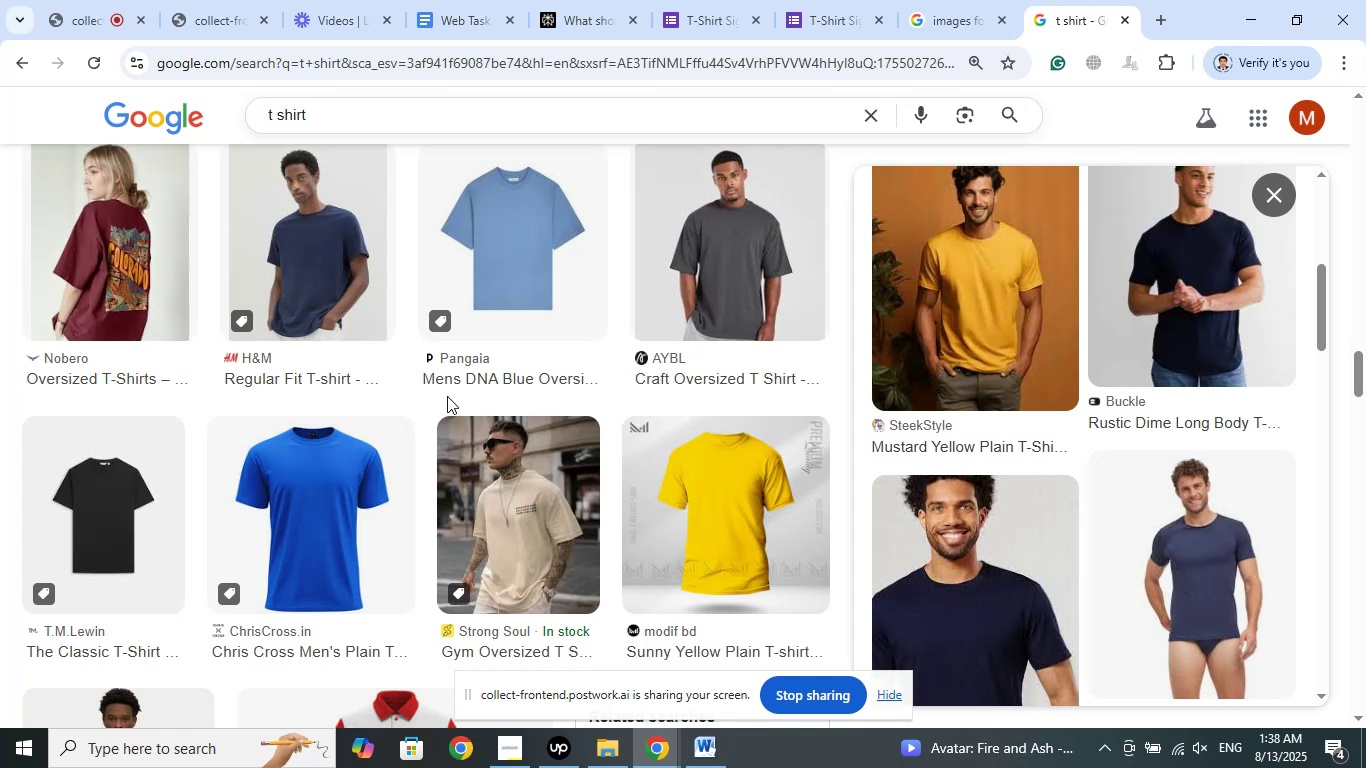 
left_click([709, 481])
 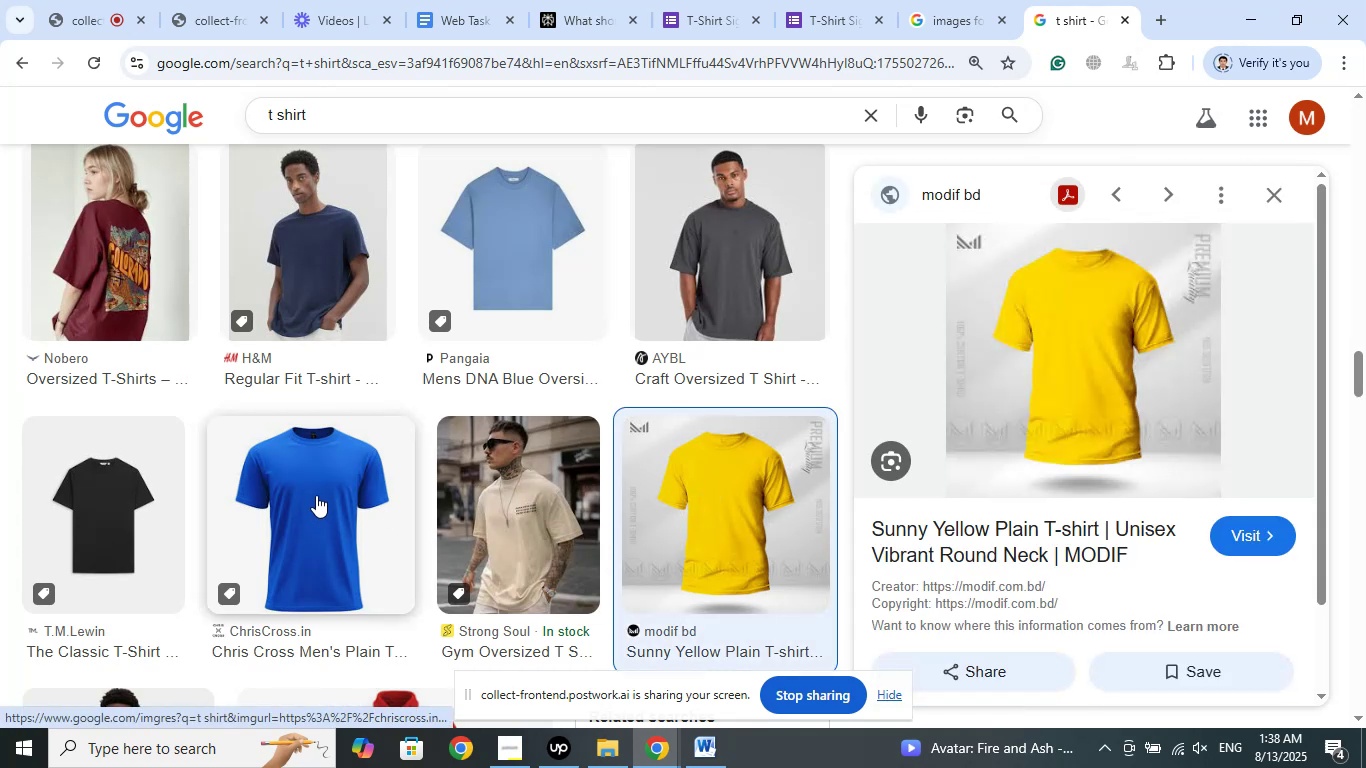 
left_click([316, 495])
 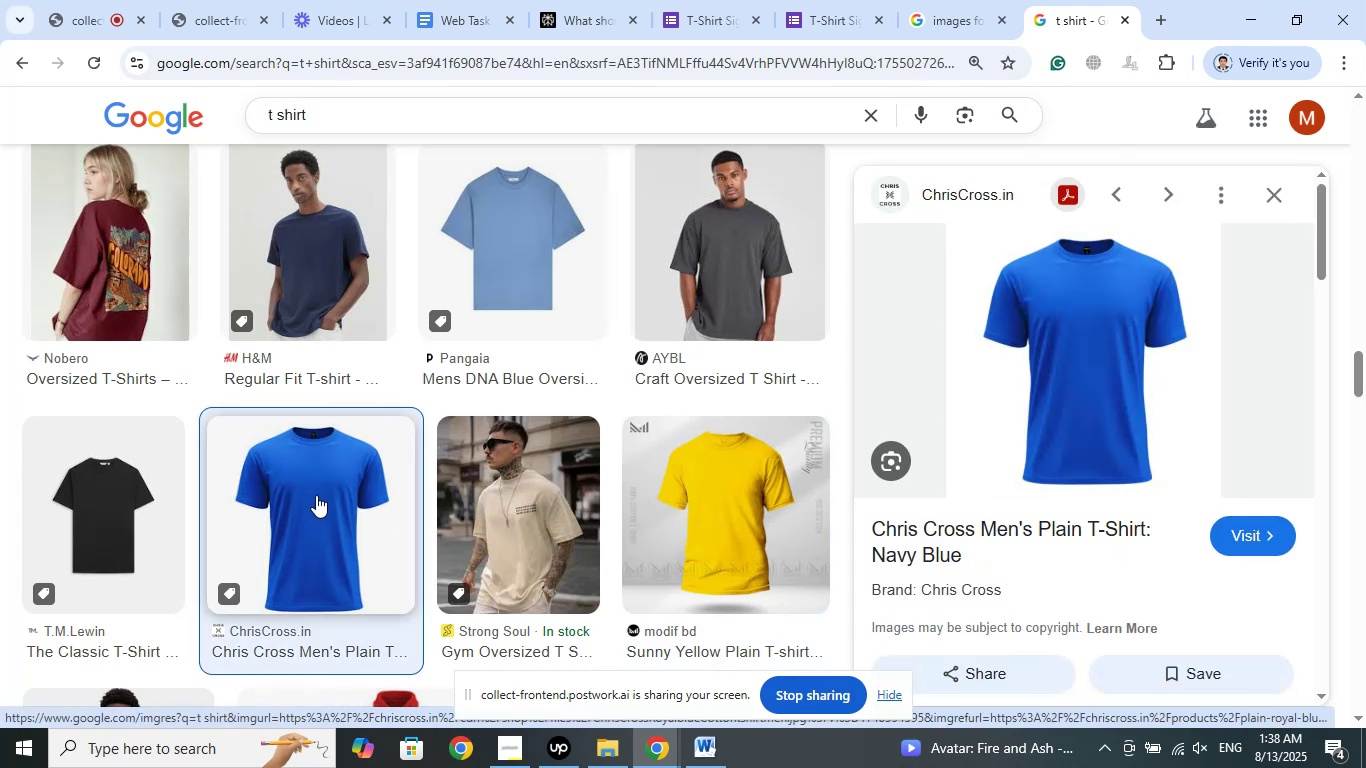 
scroll: coordinate [316, 495], scroll_direction: down, amount: 6.0
 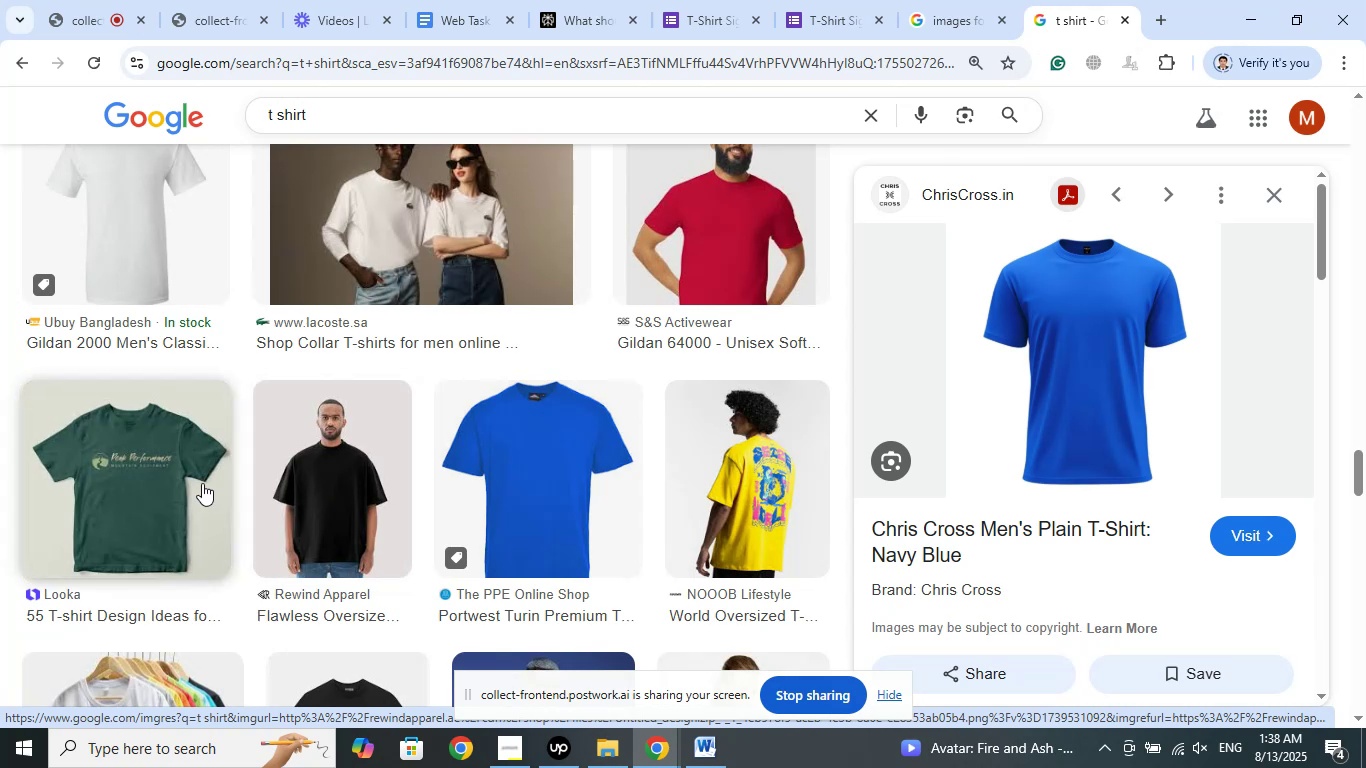 
left_click([482, 463])
 